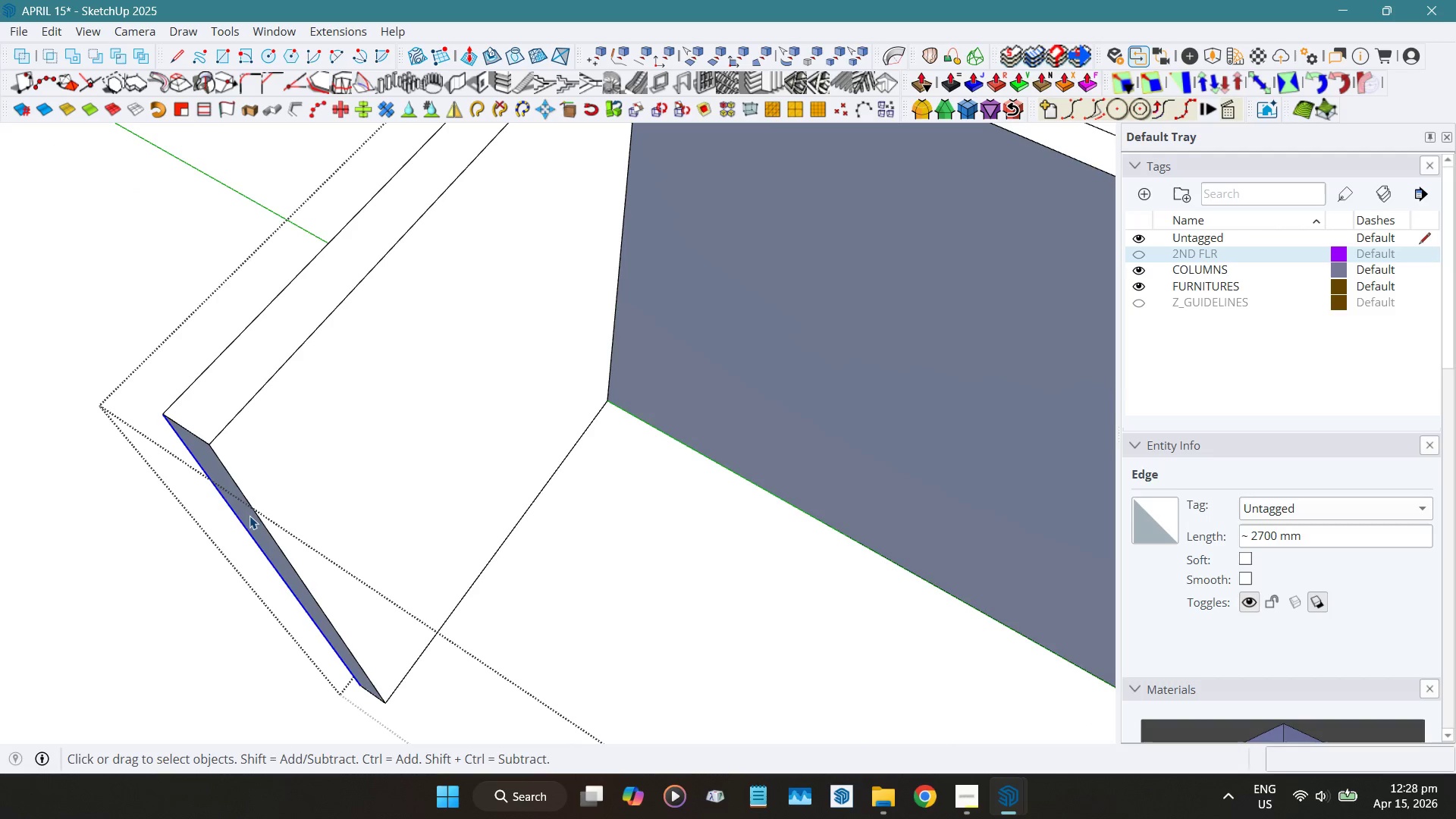 
key(Shift+D)
 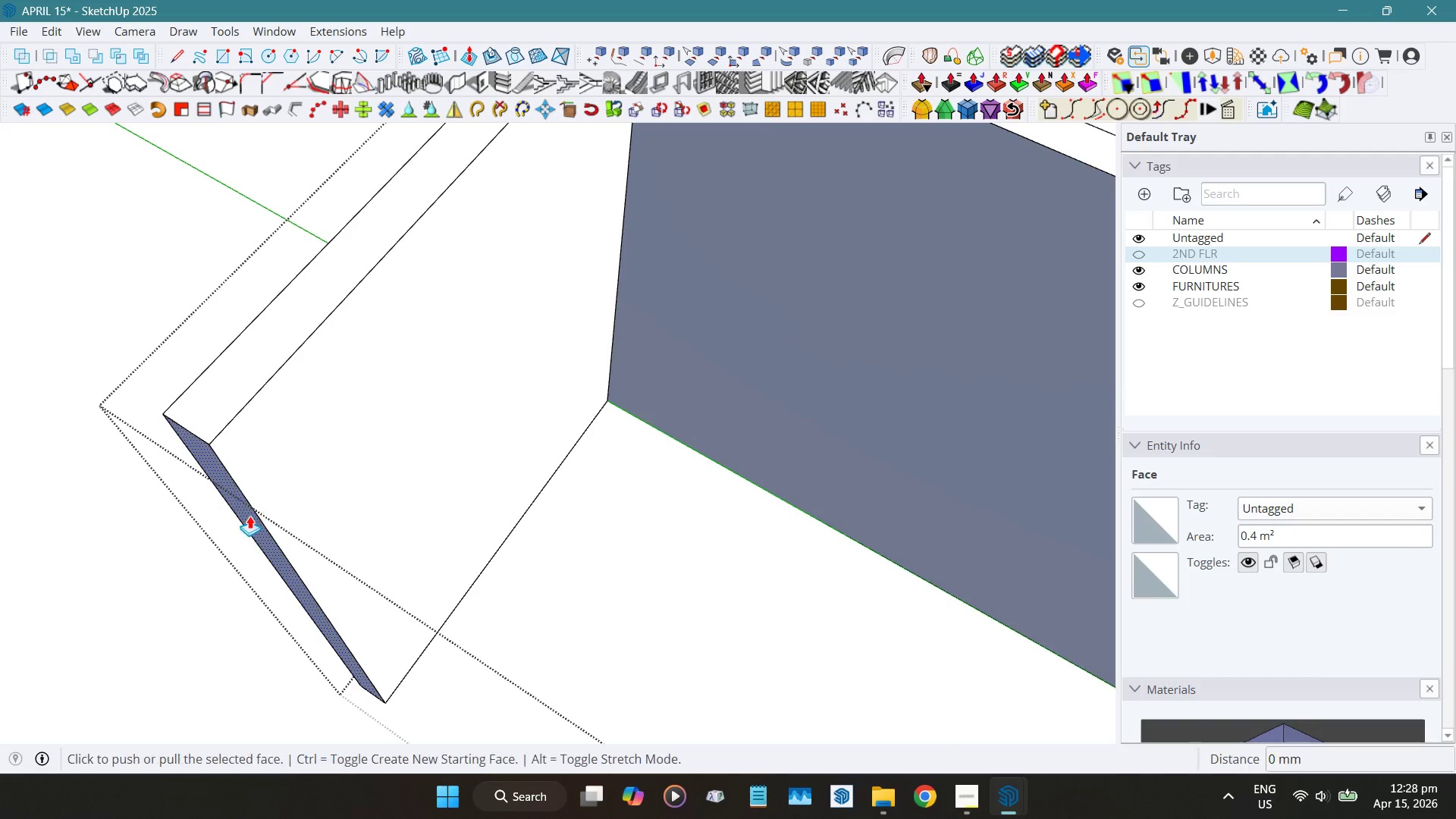 
left_click([249, 516])
 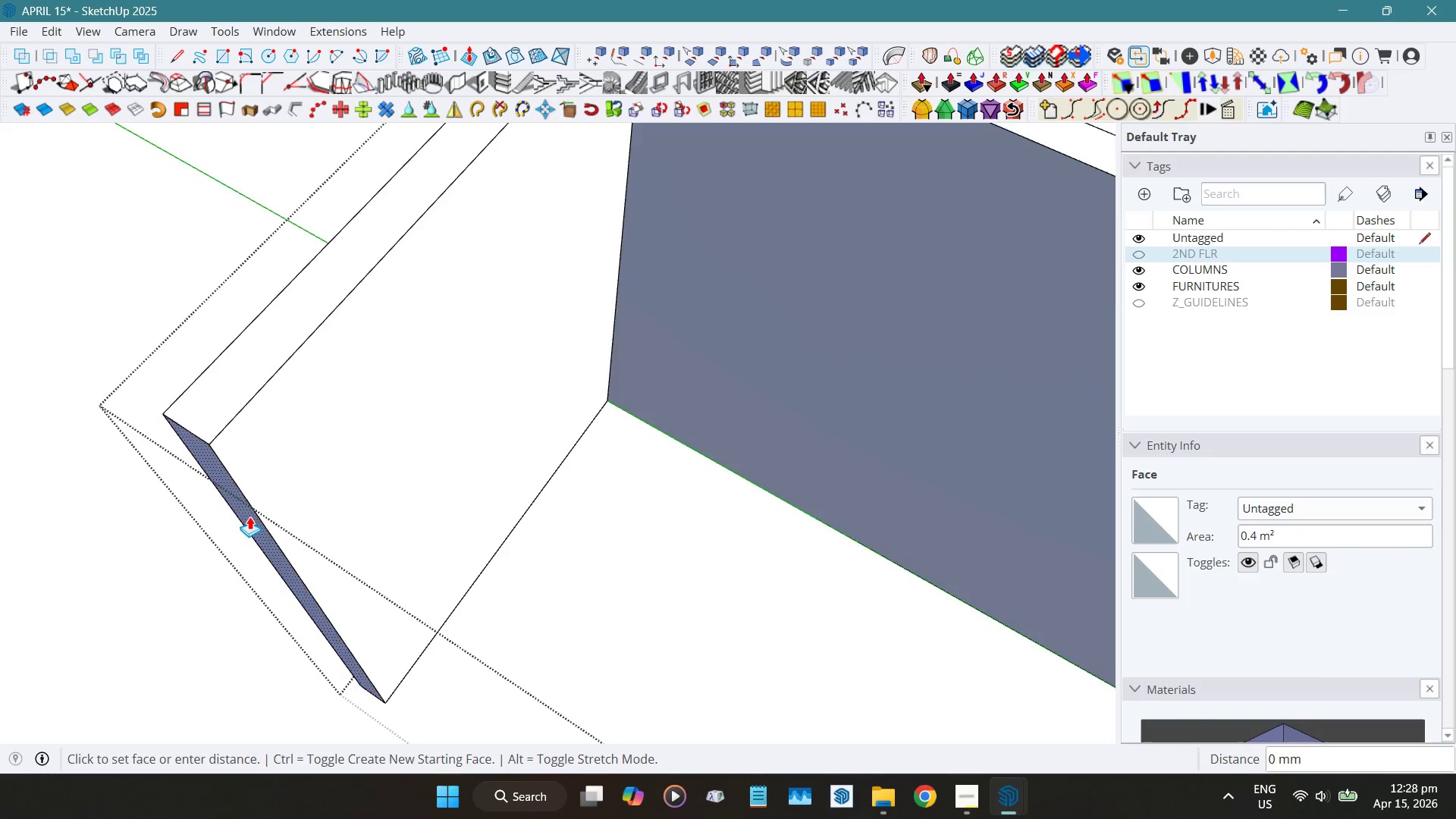 
scroll: coordinate [249, 516], scroll_direction: down, amount: 4.0
 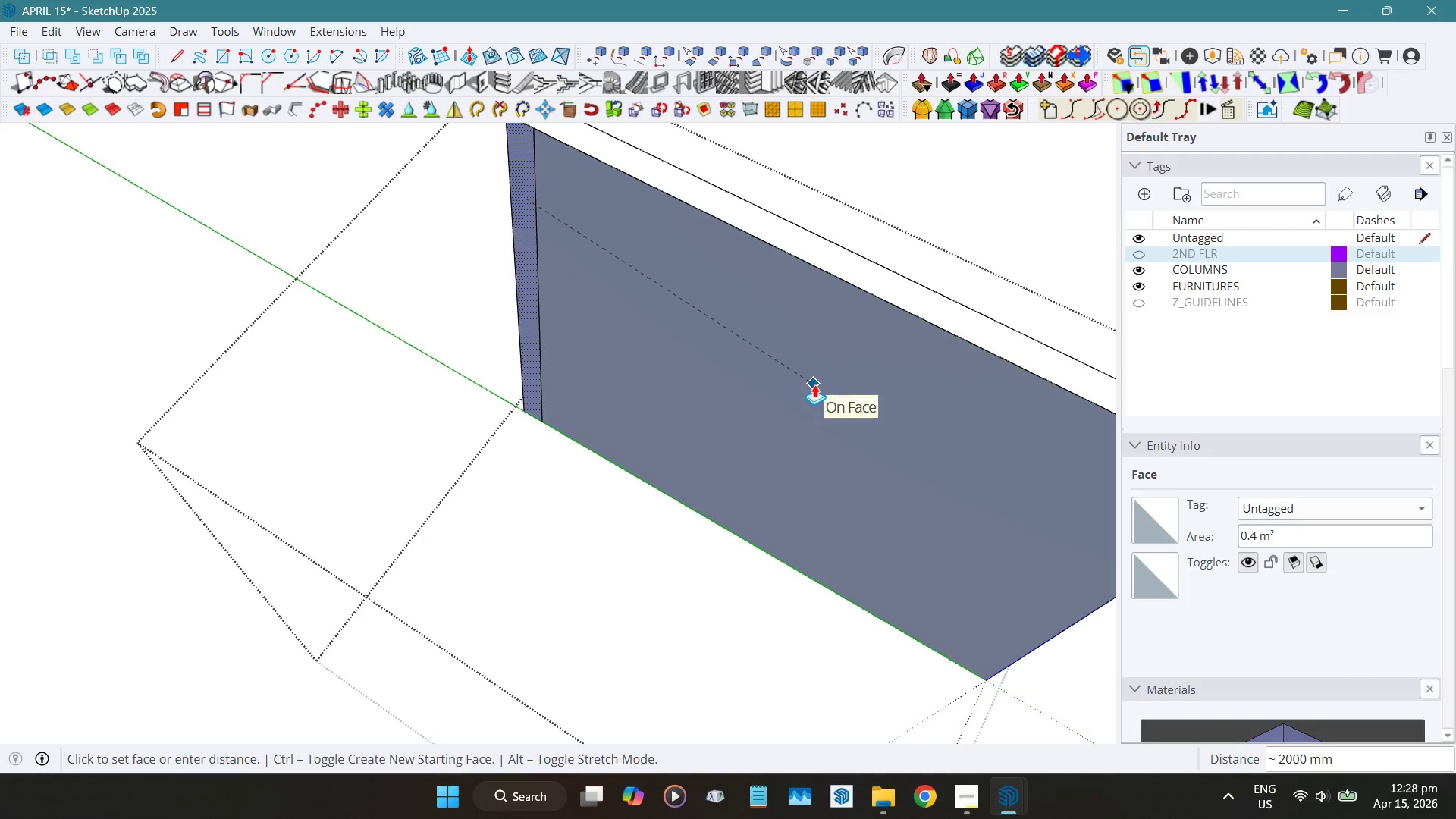 
left_click([814, 384])
 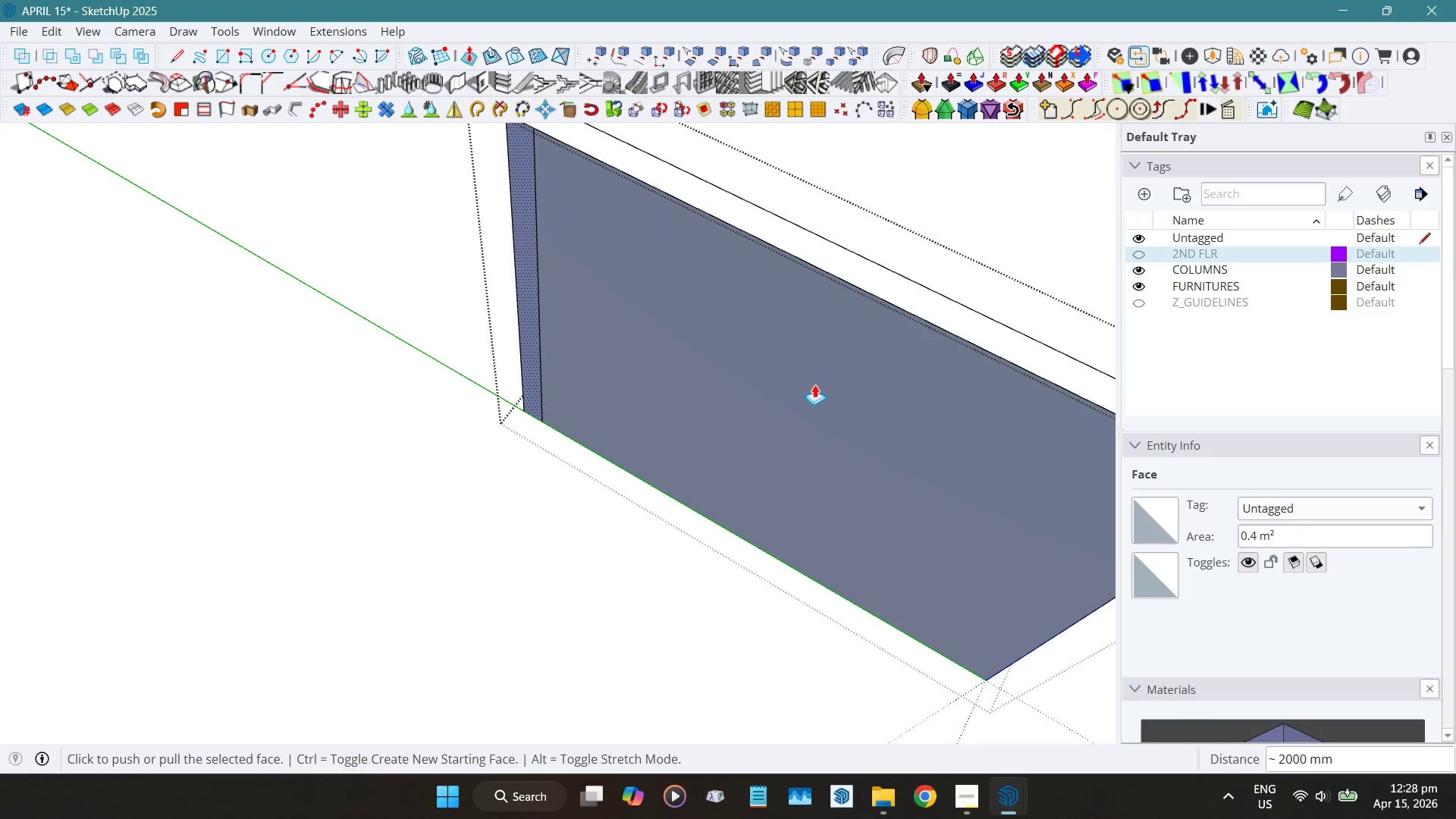 
key(Space)
 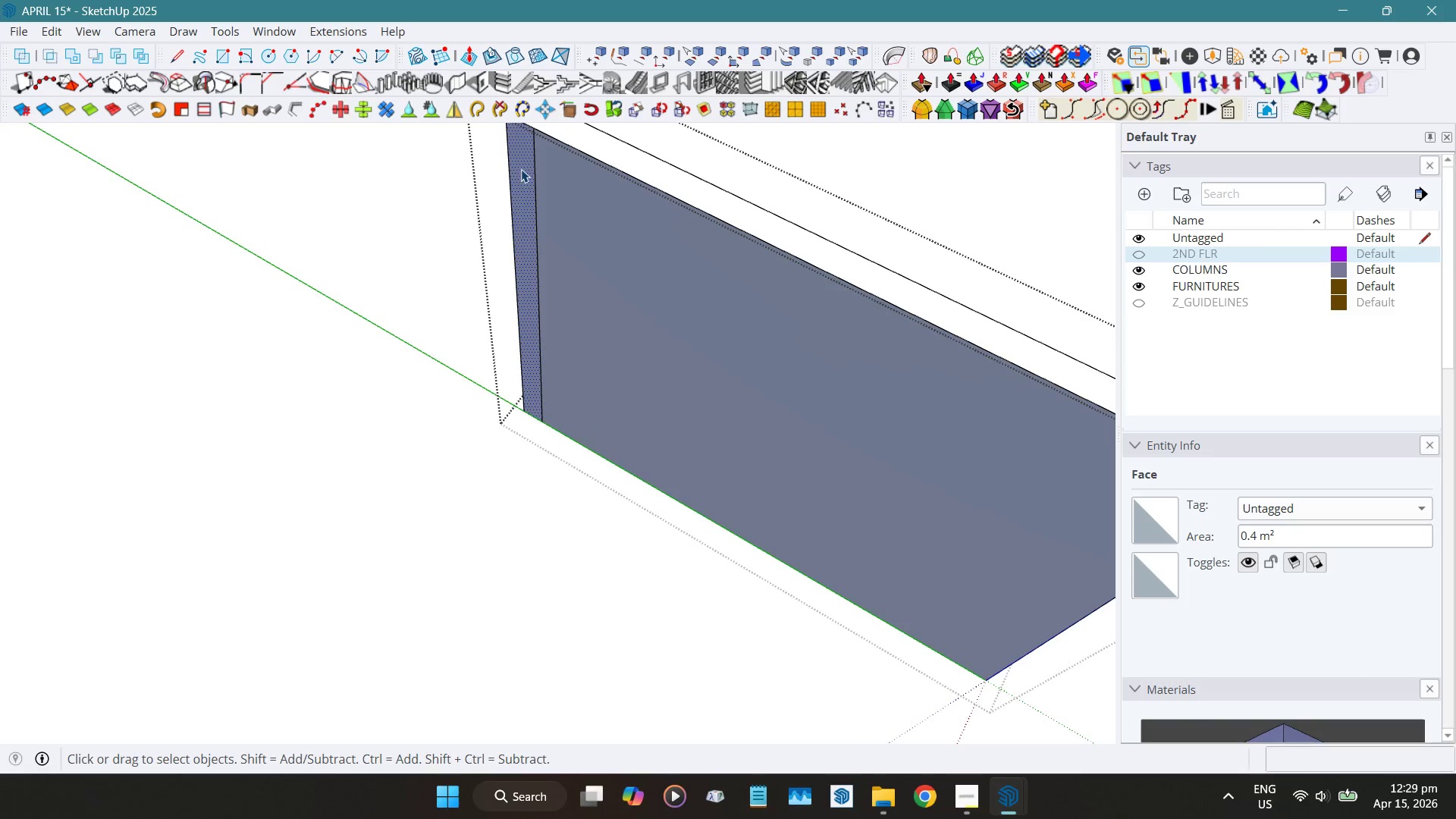 
left_click([525, 168])
 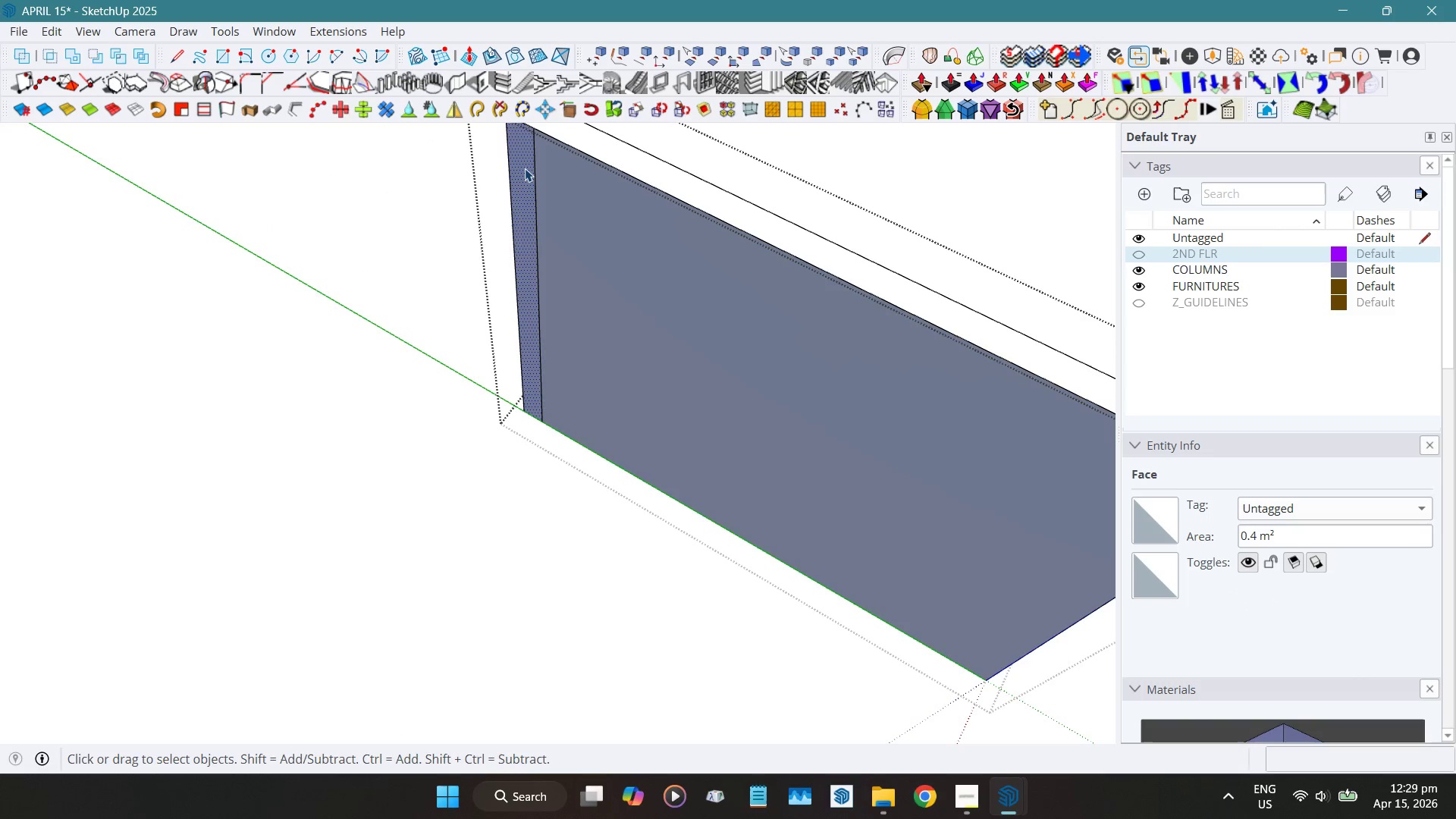 
key(Shift+D)
 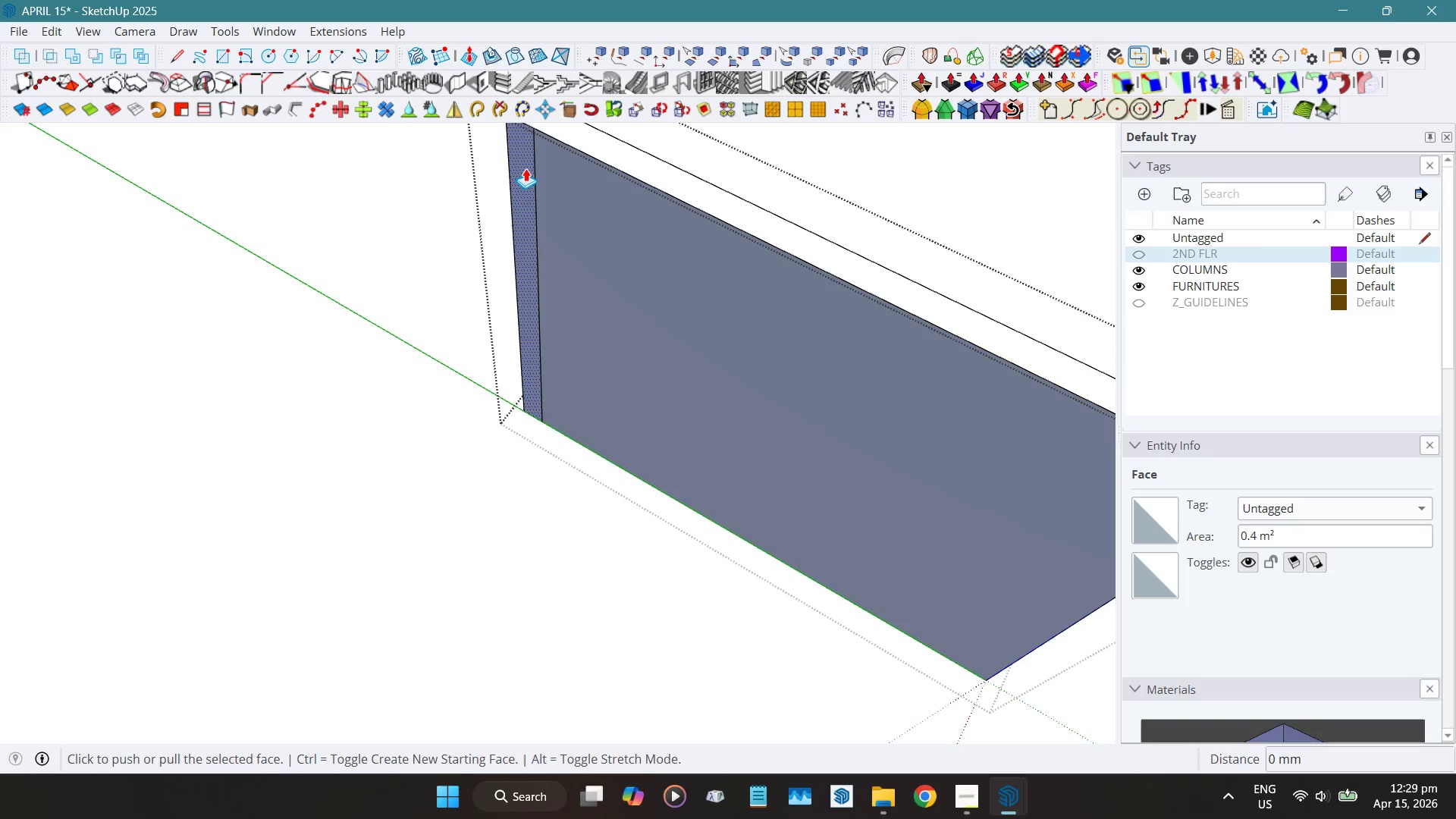 
left_click([526, 168])
 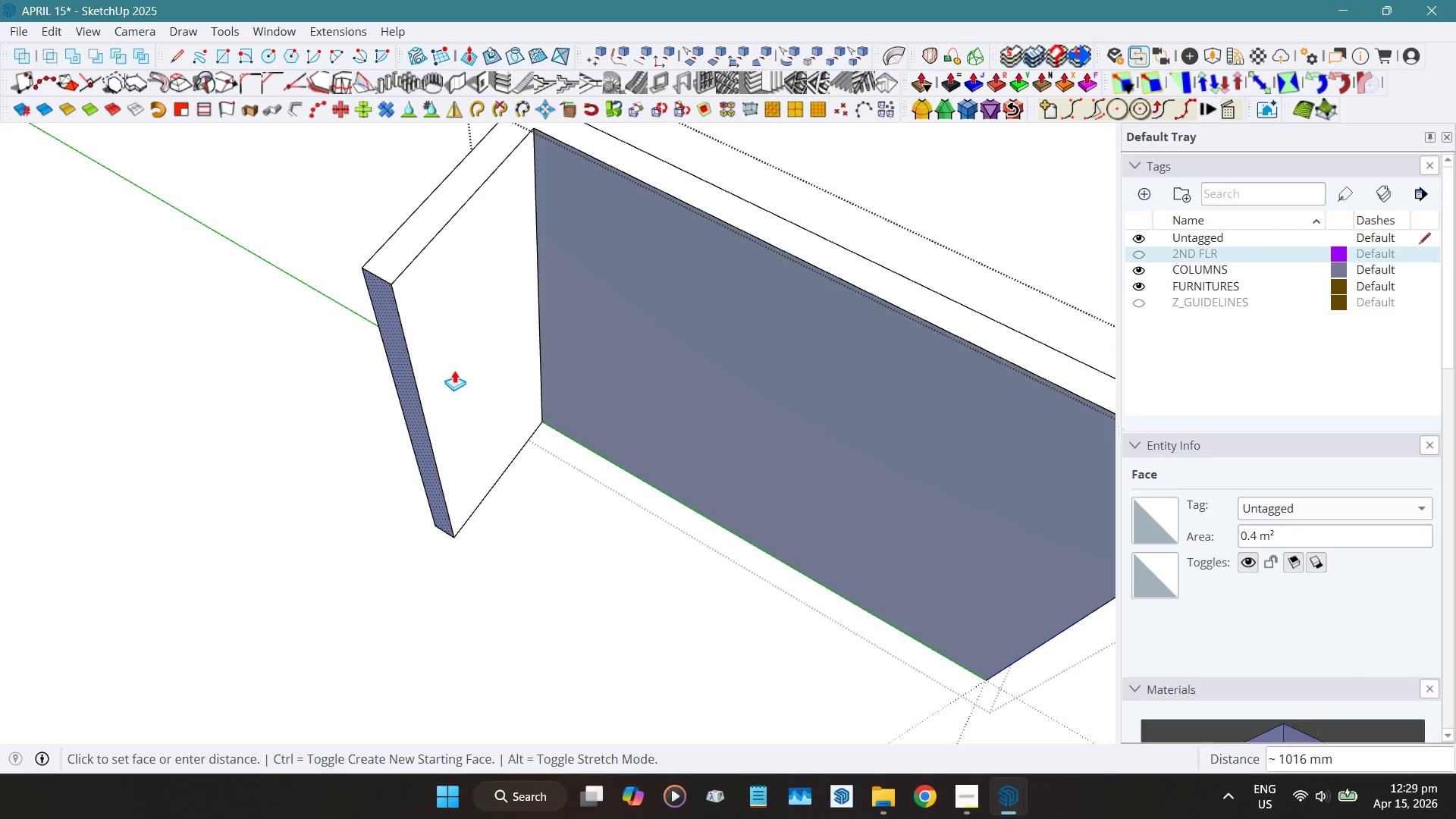 
key(Numpad2)
 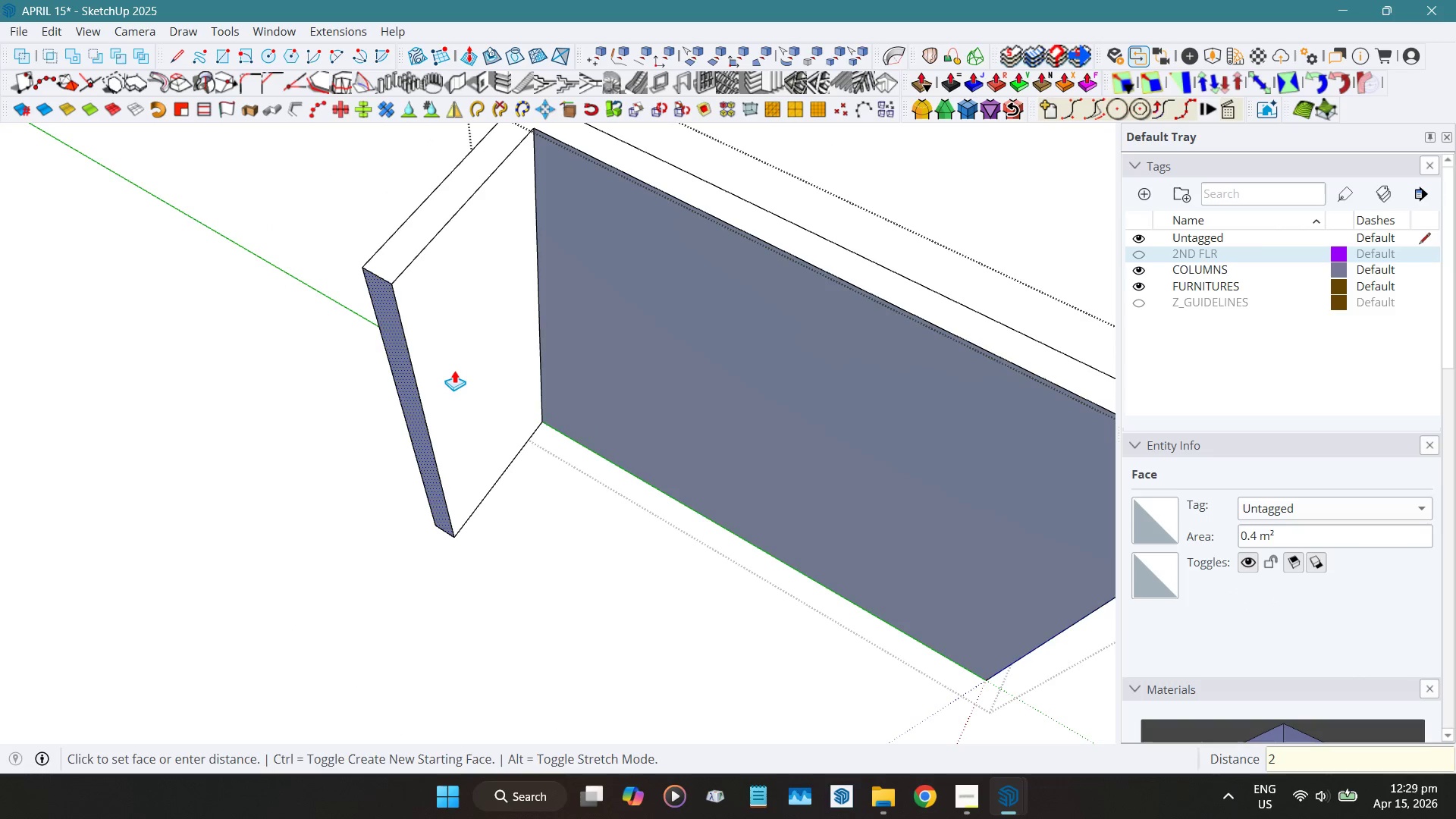 
key(Numpad0)
 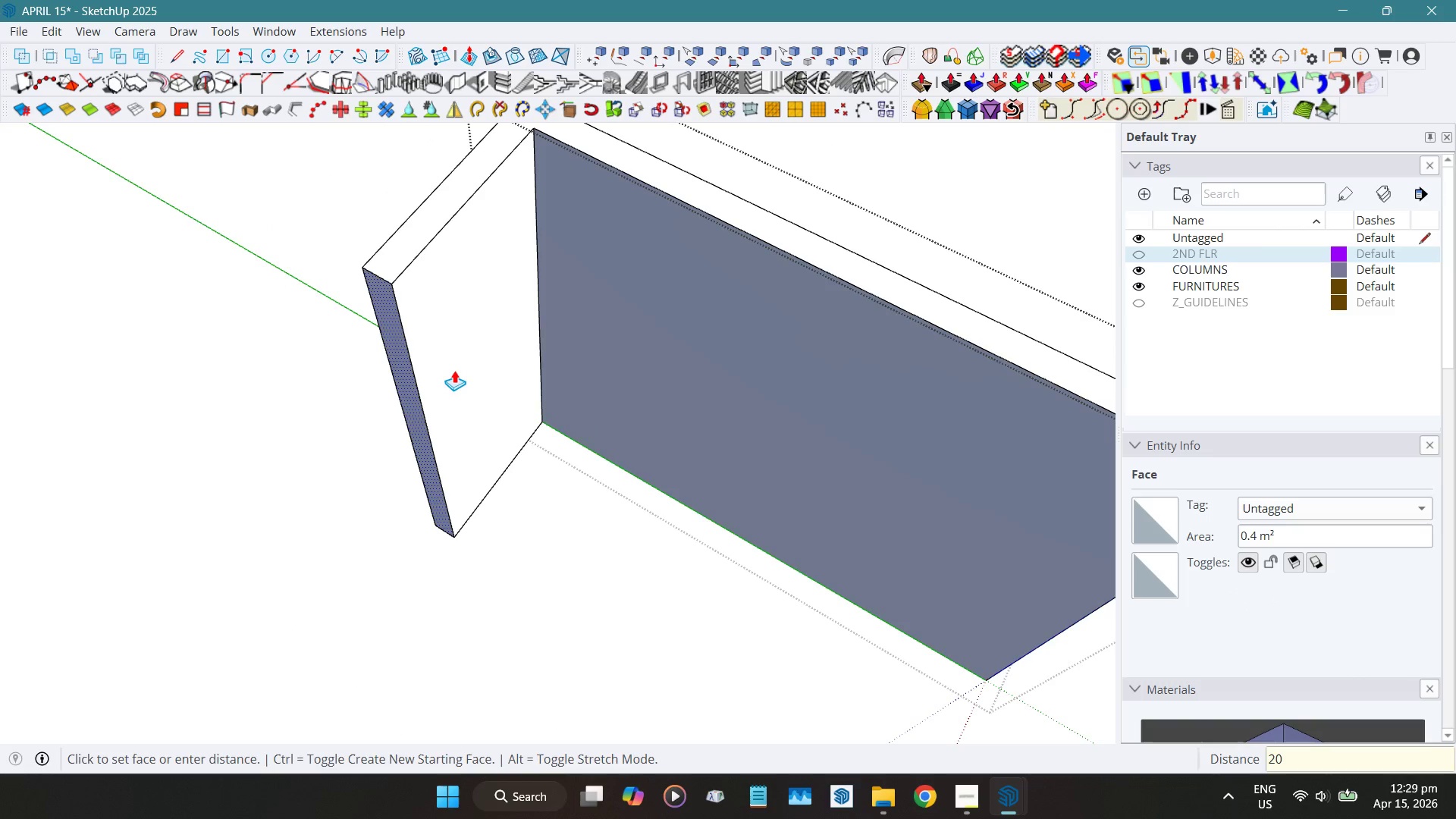 
key(Numpad0)
 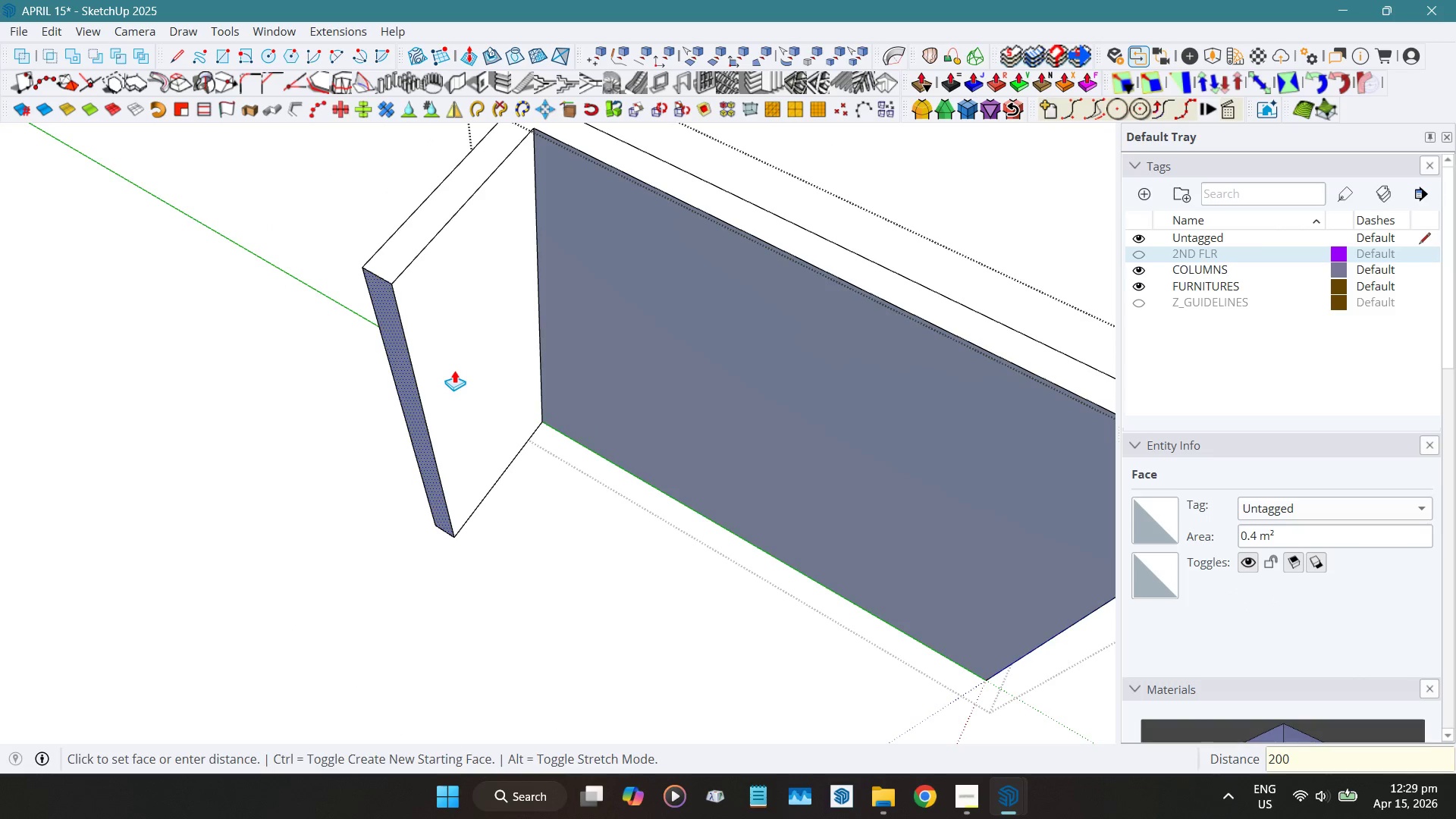 
key(Numpad0)
 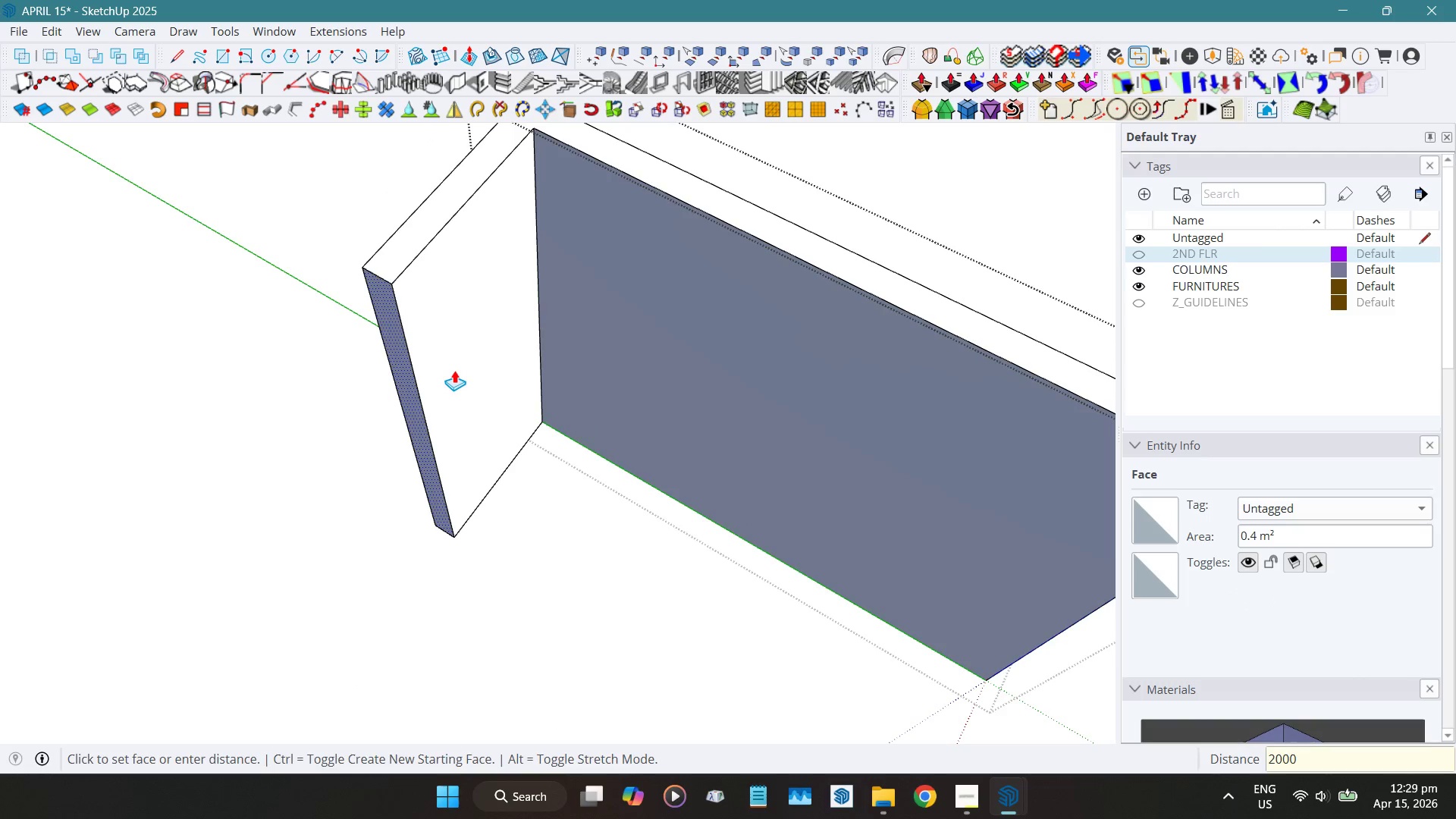 
key(NumpadEnter)
 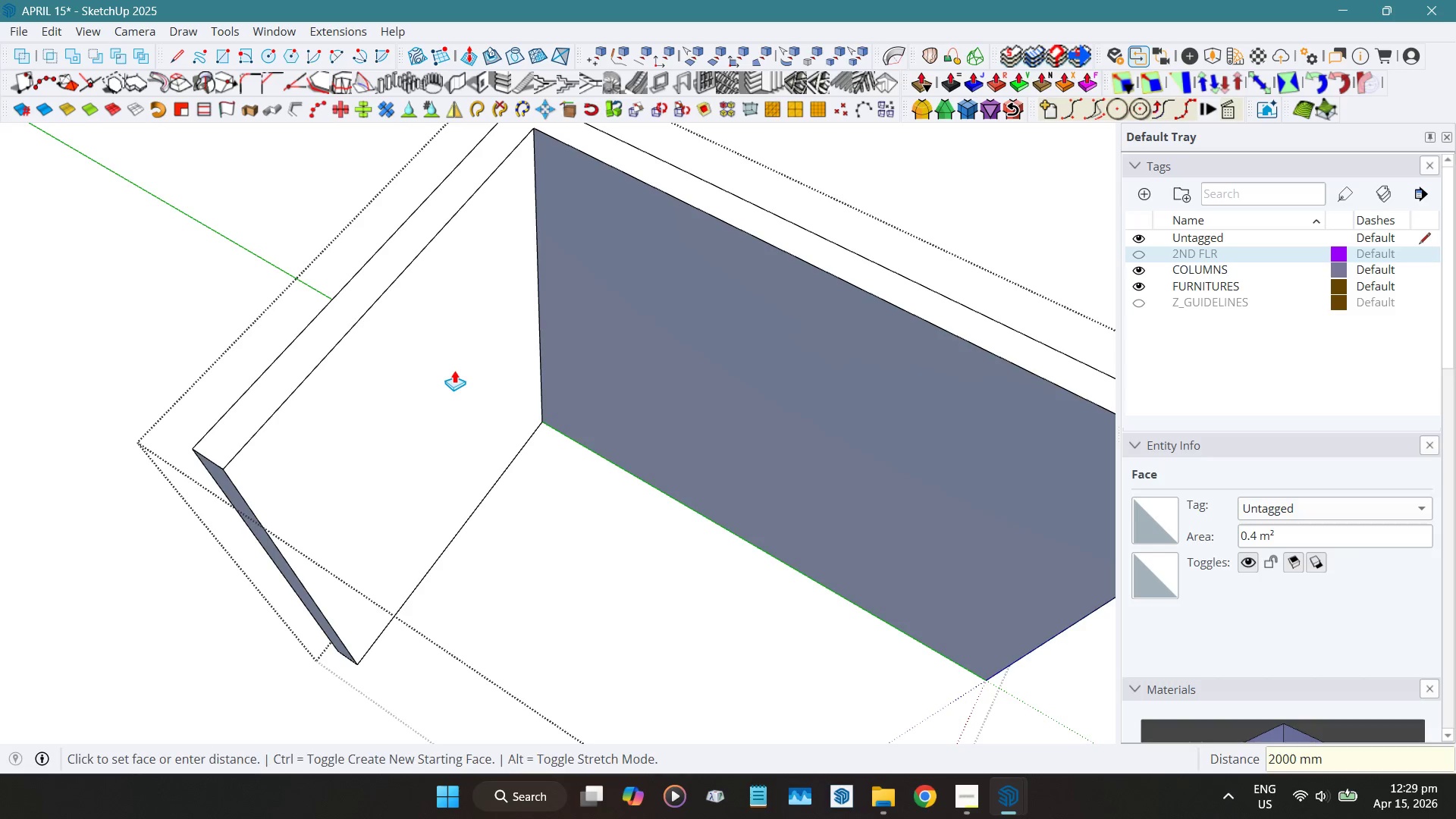 
key(Space)
 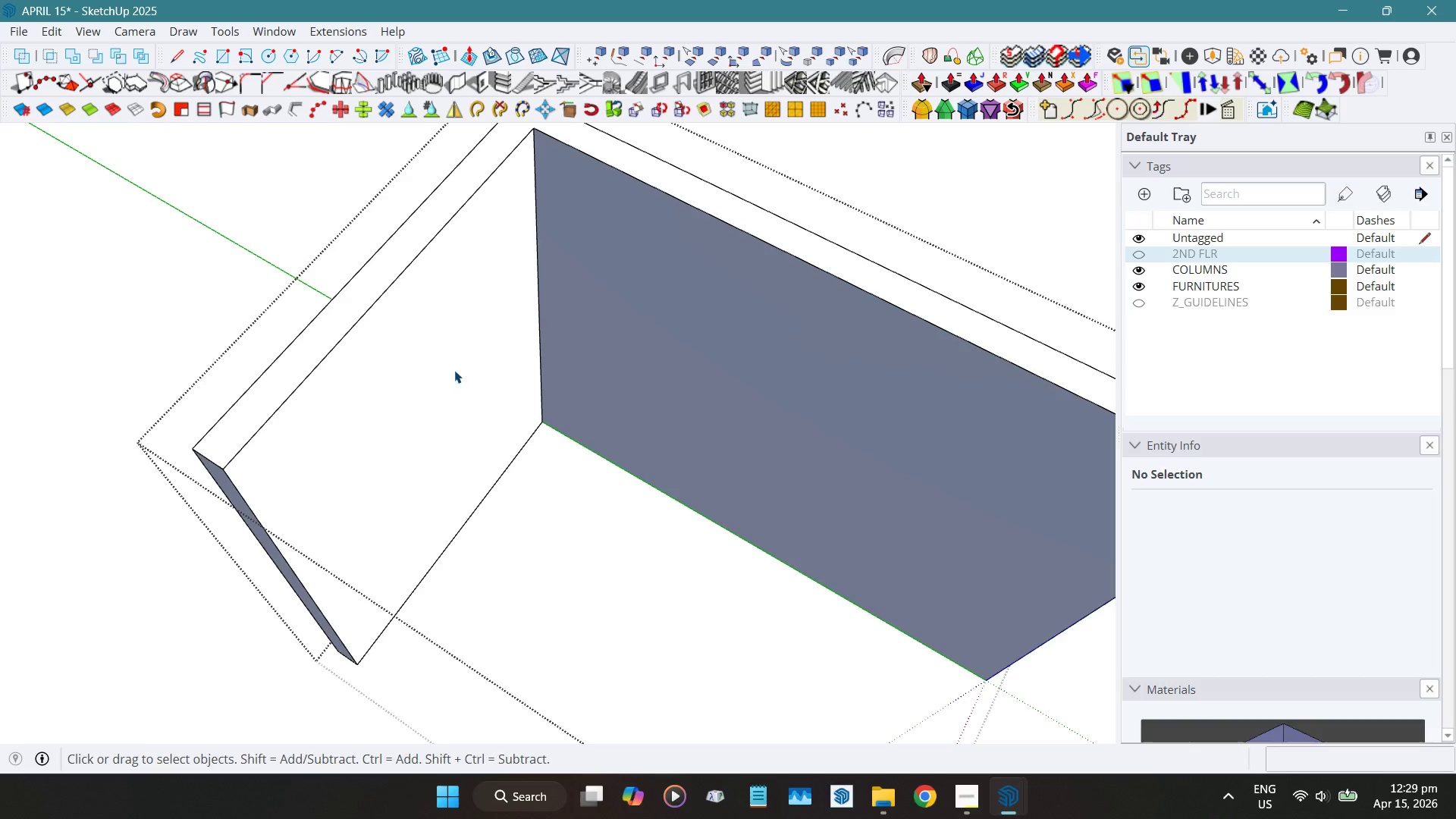 
key(Escape)
 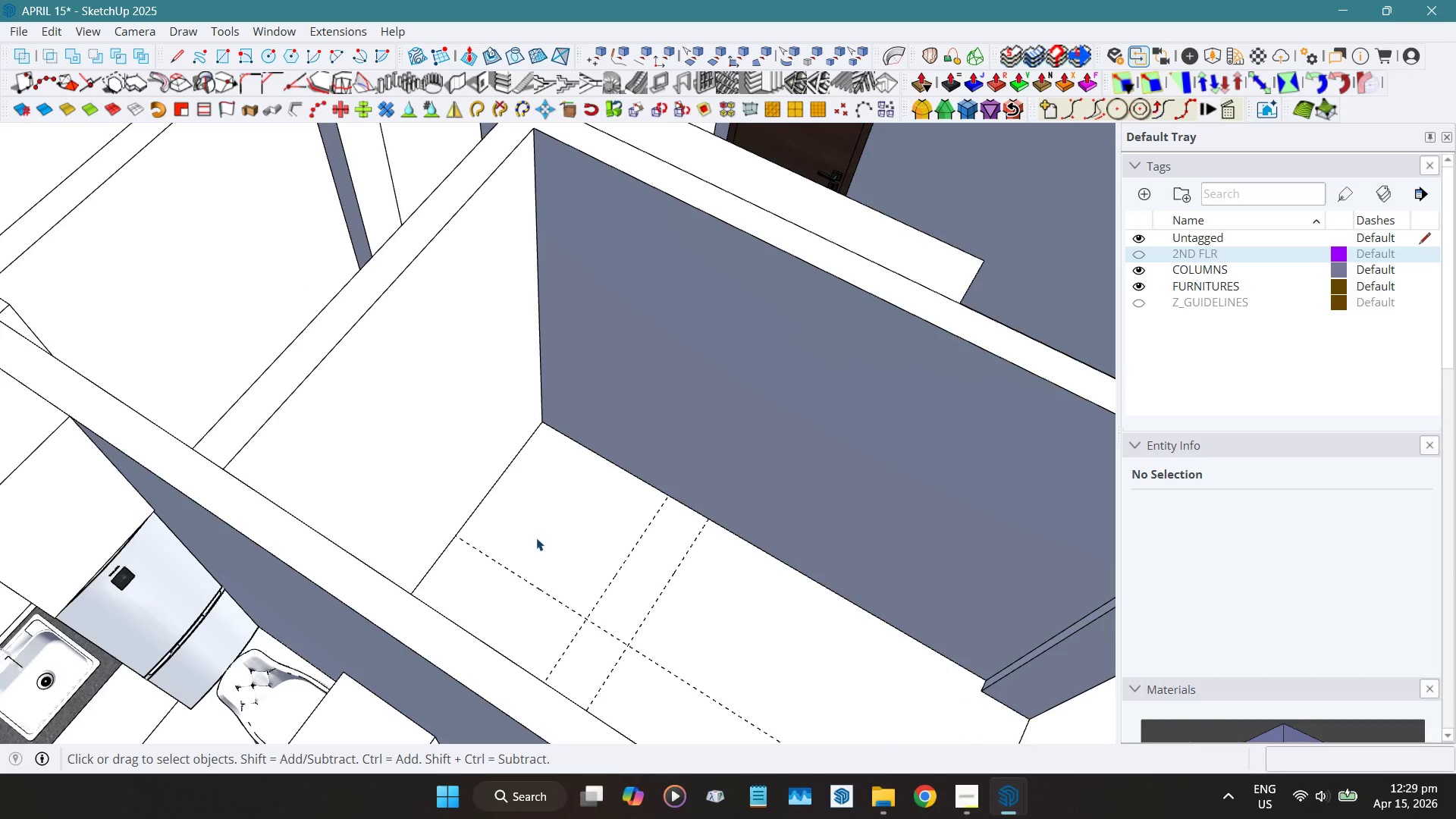 
key(Shift+ShiftLeft)
 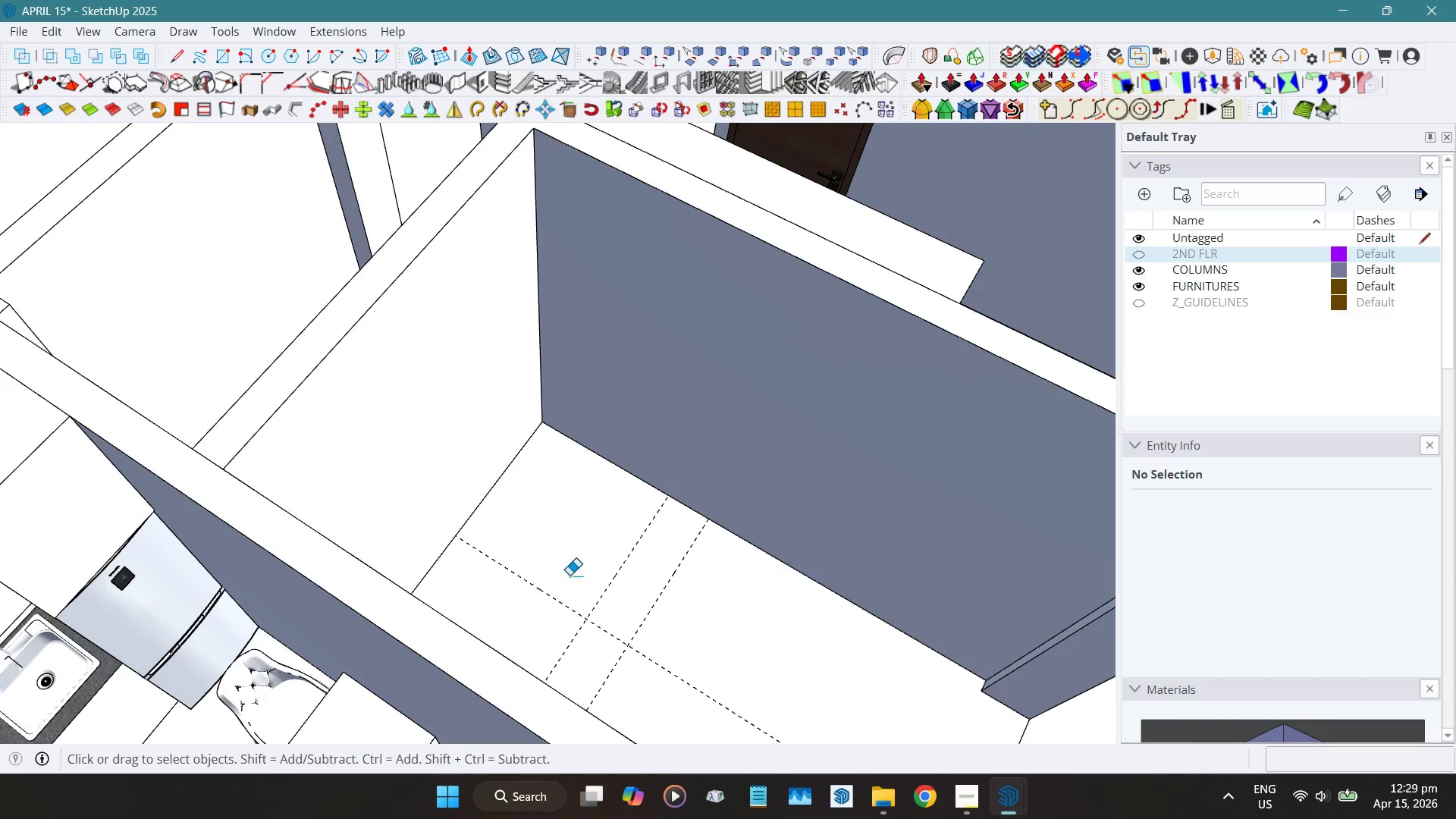 
key(Shift+E)
 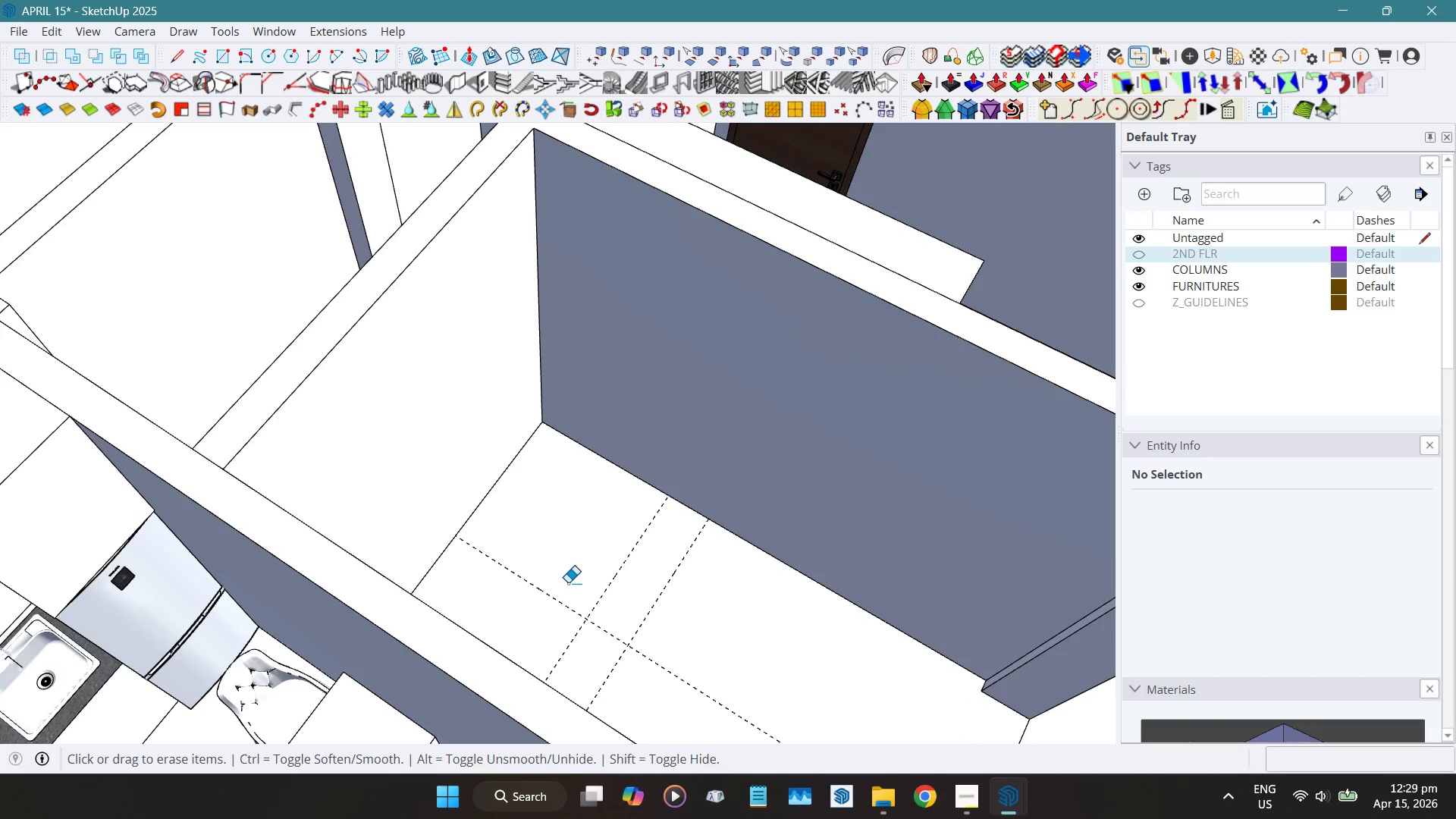 
left_click_drag(start_coordinate=[568, 582], to_coordinate=[546, 605])
 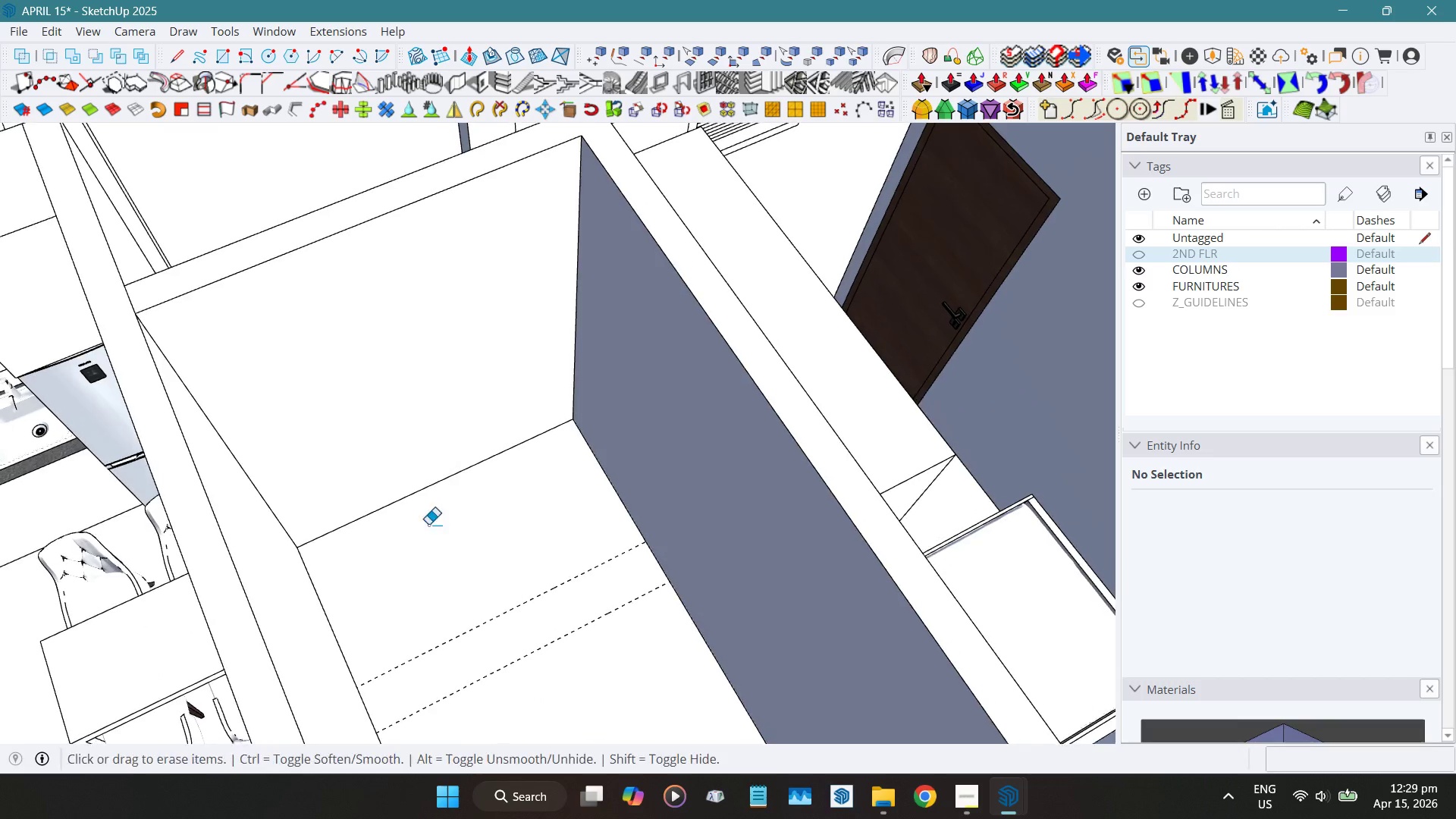 
key(Space)
 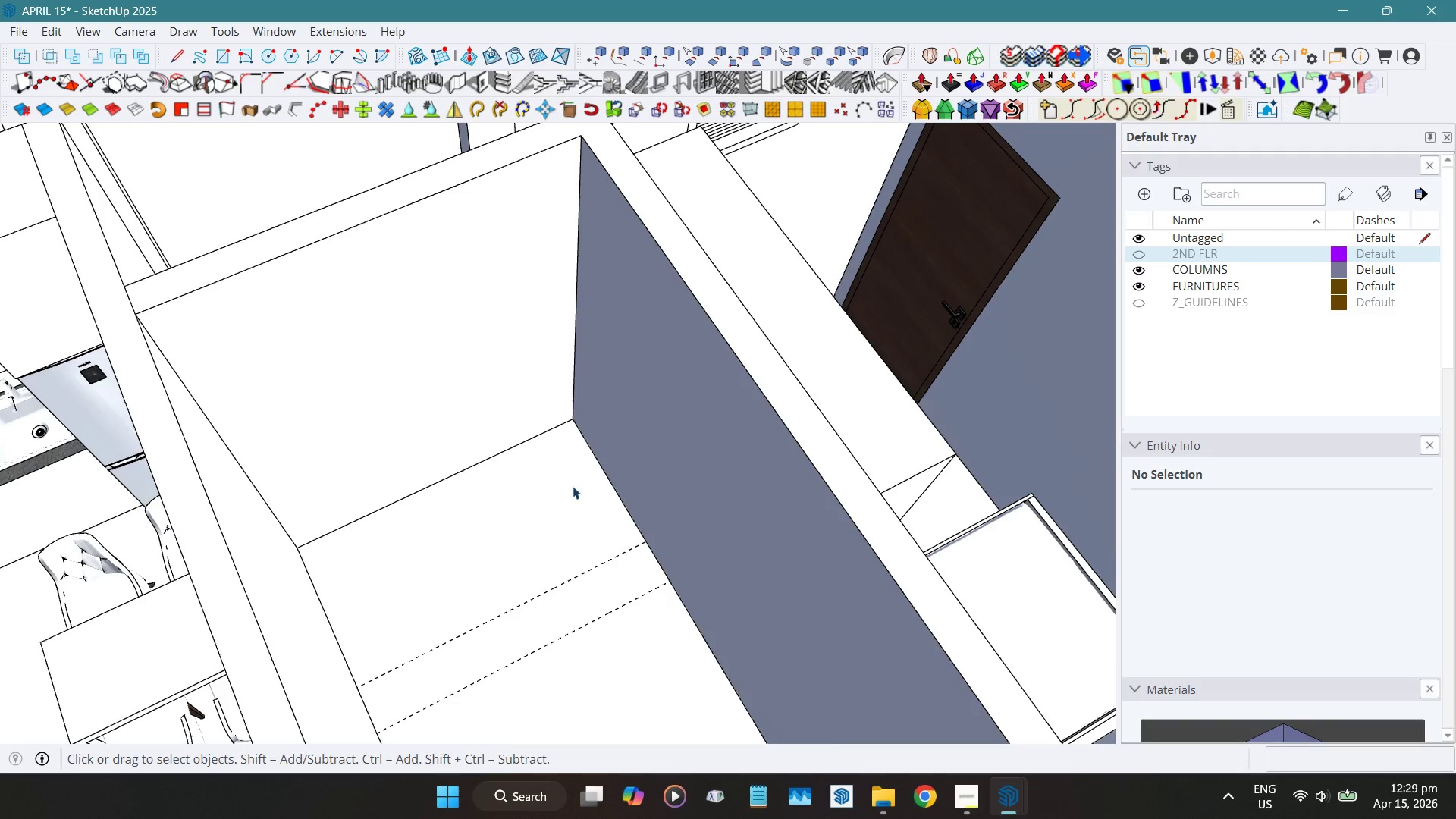 
key(T)
 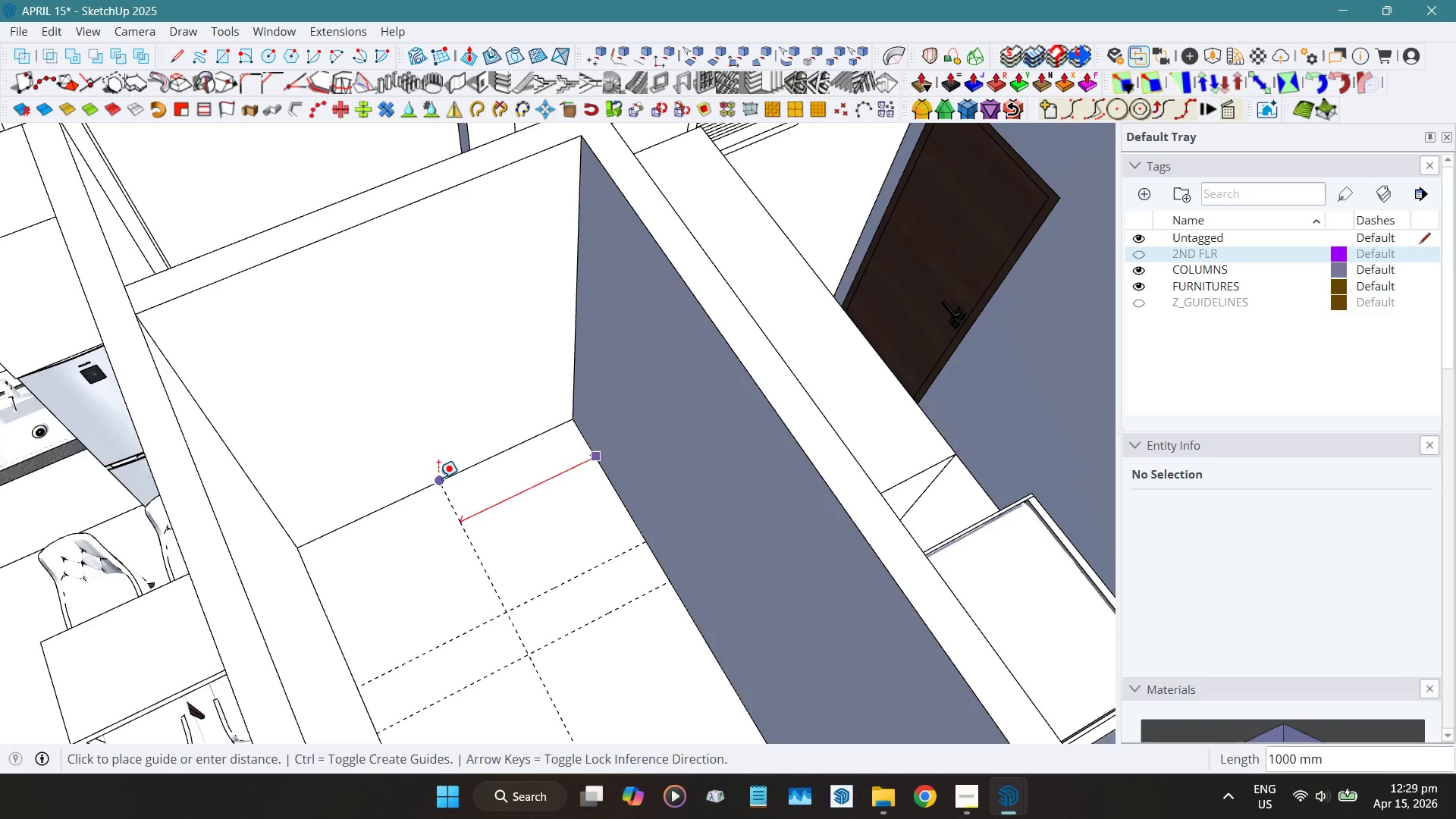 
left_click([438, 478])
 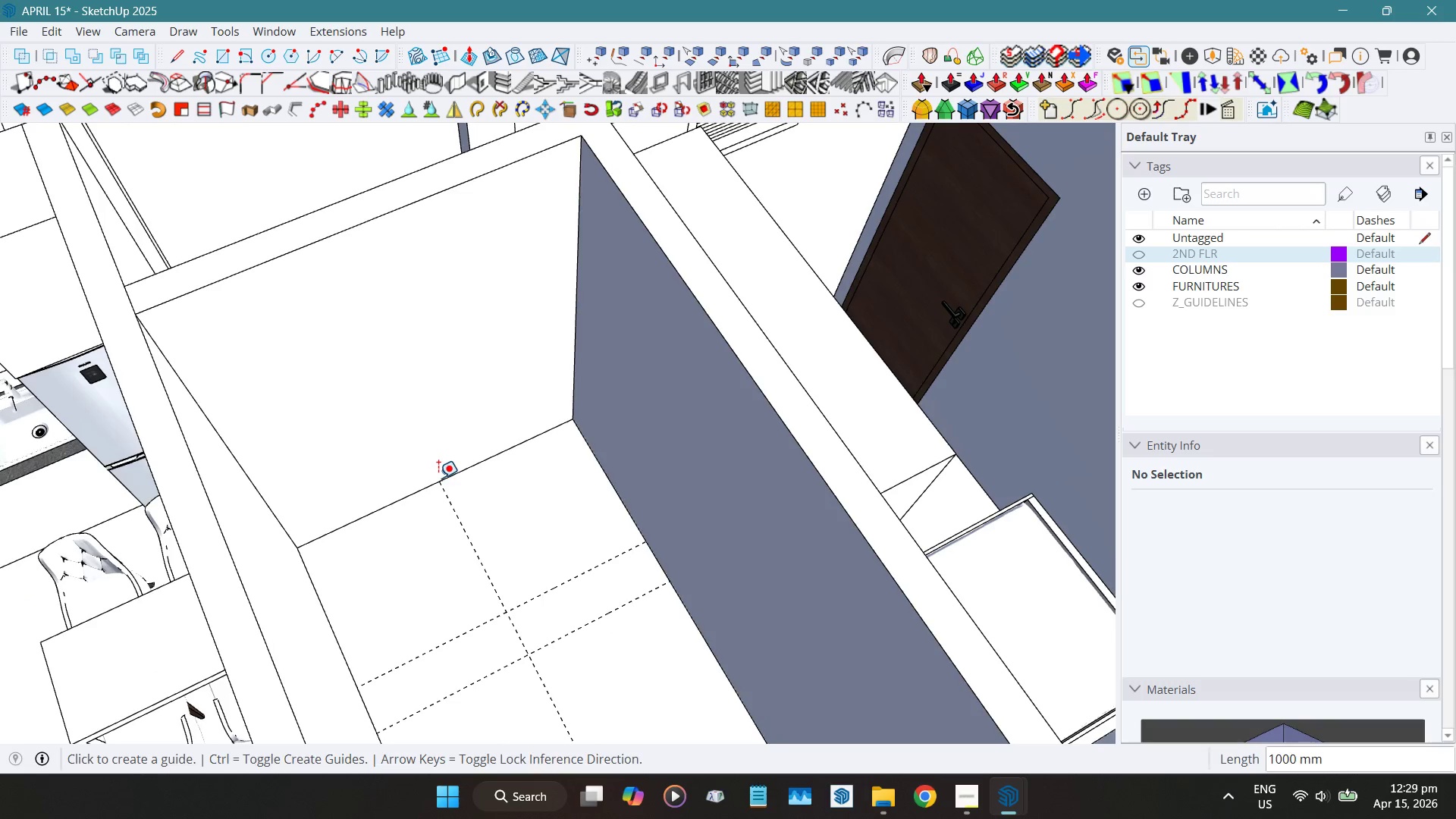 
key(Space)
 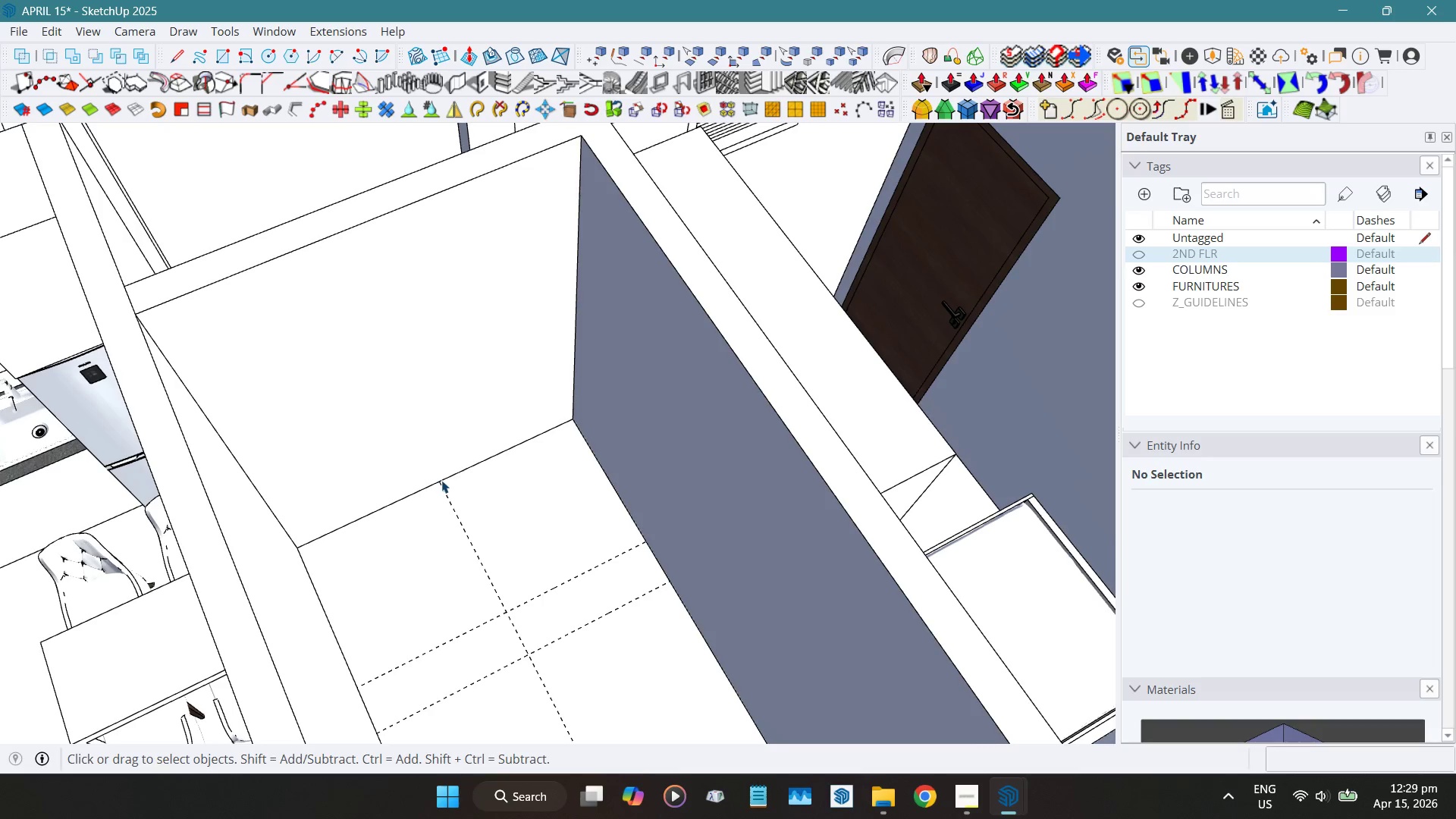 
wait(5.28)
 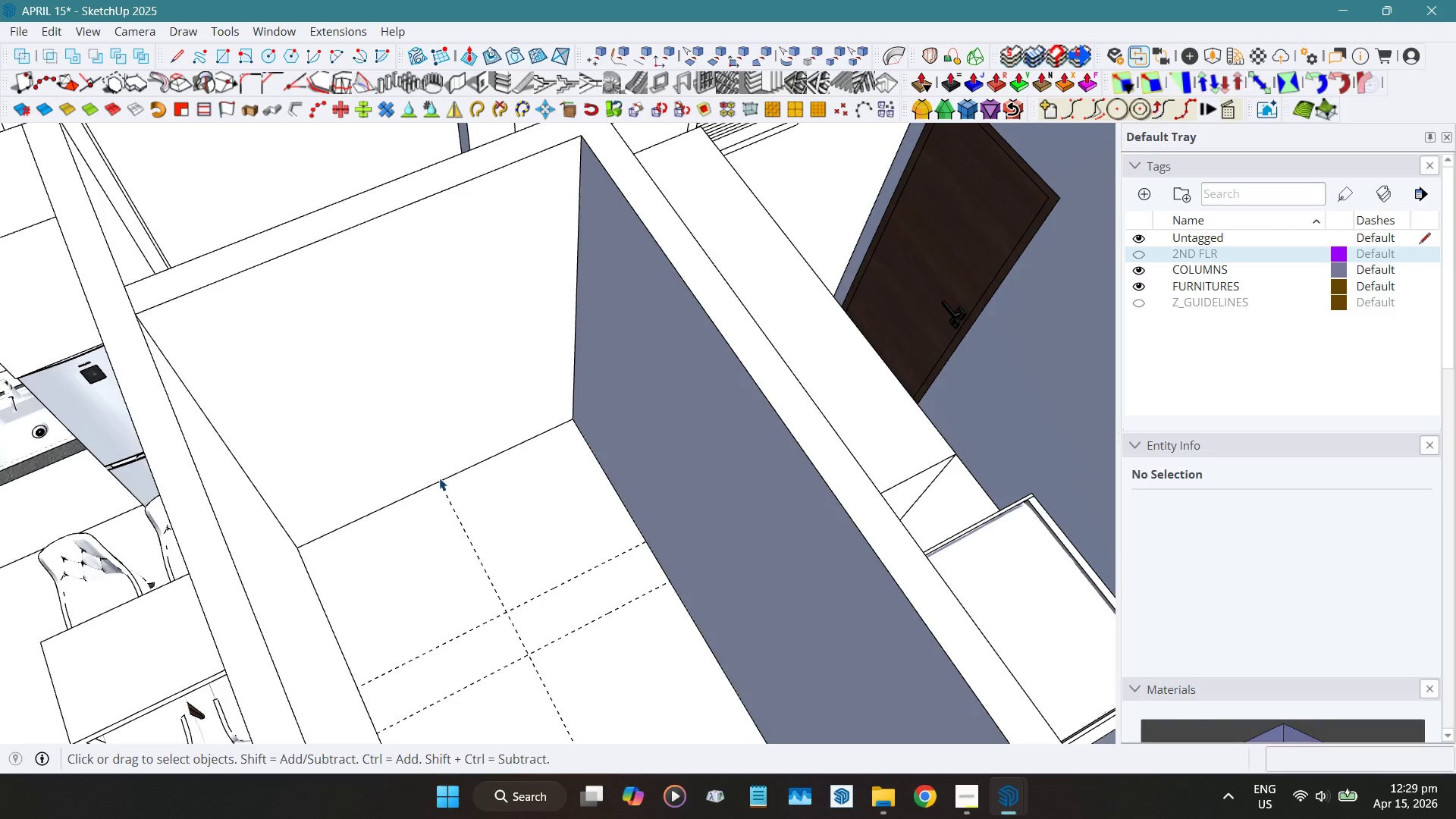 
key(R)
 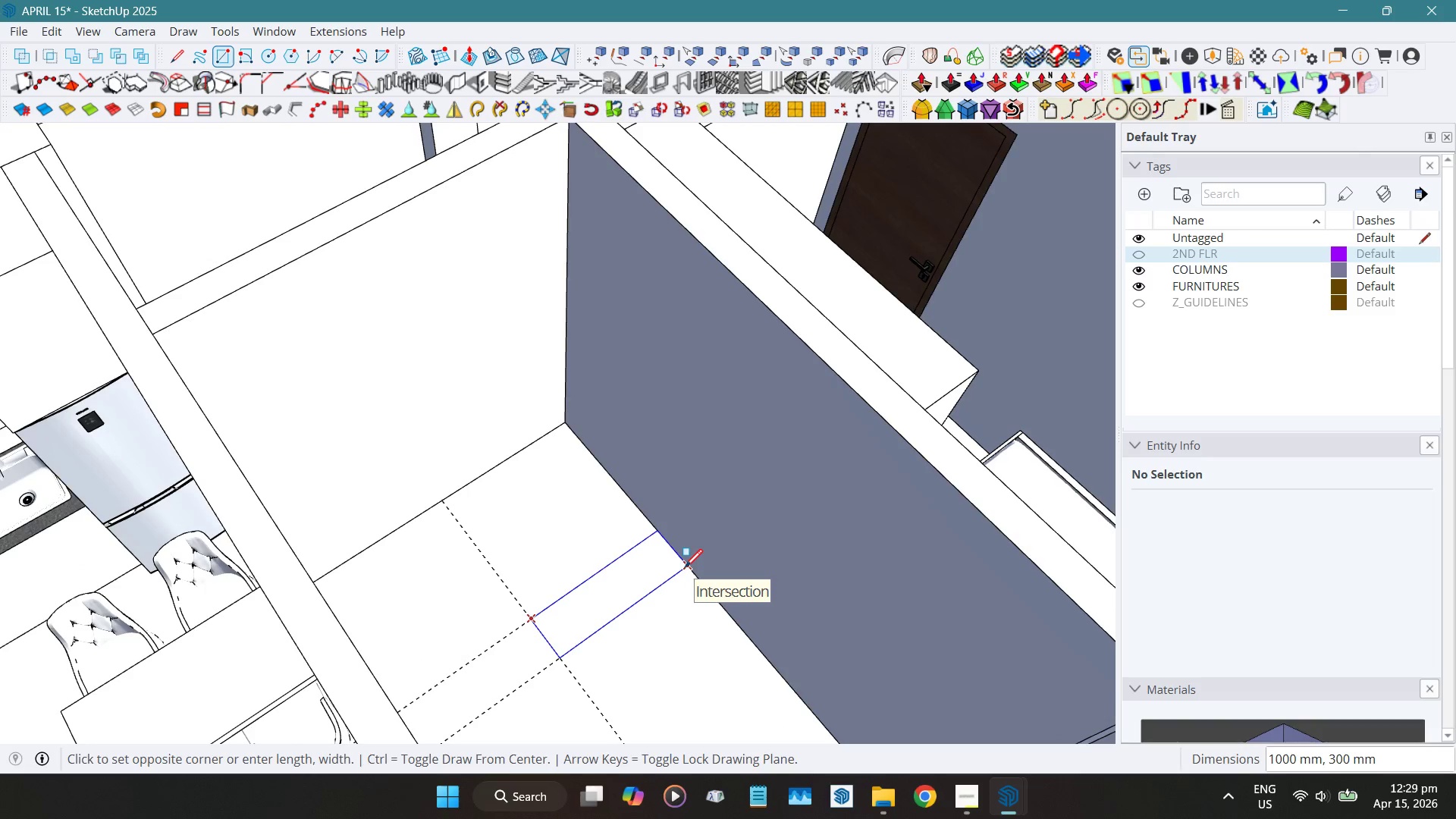 
left_click([685, 570])
 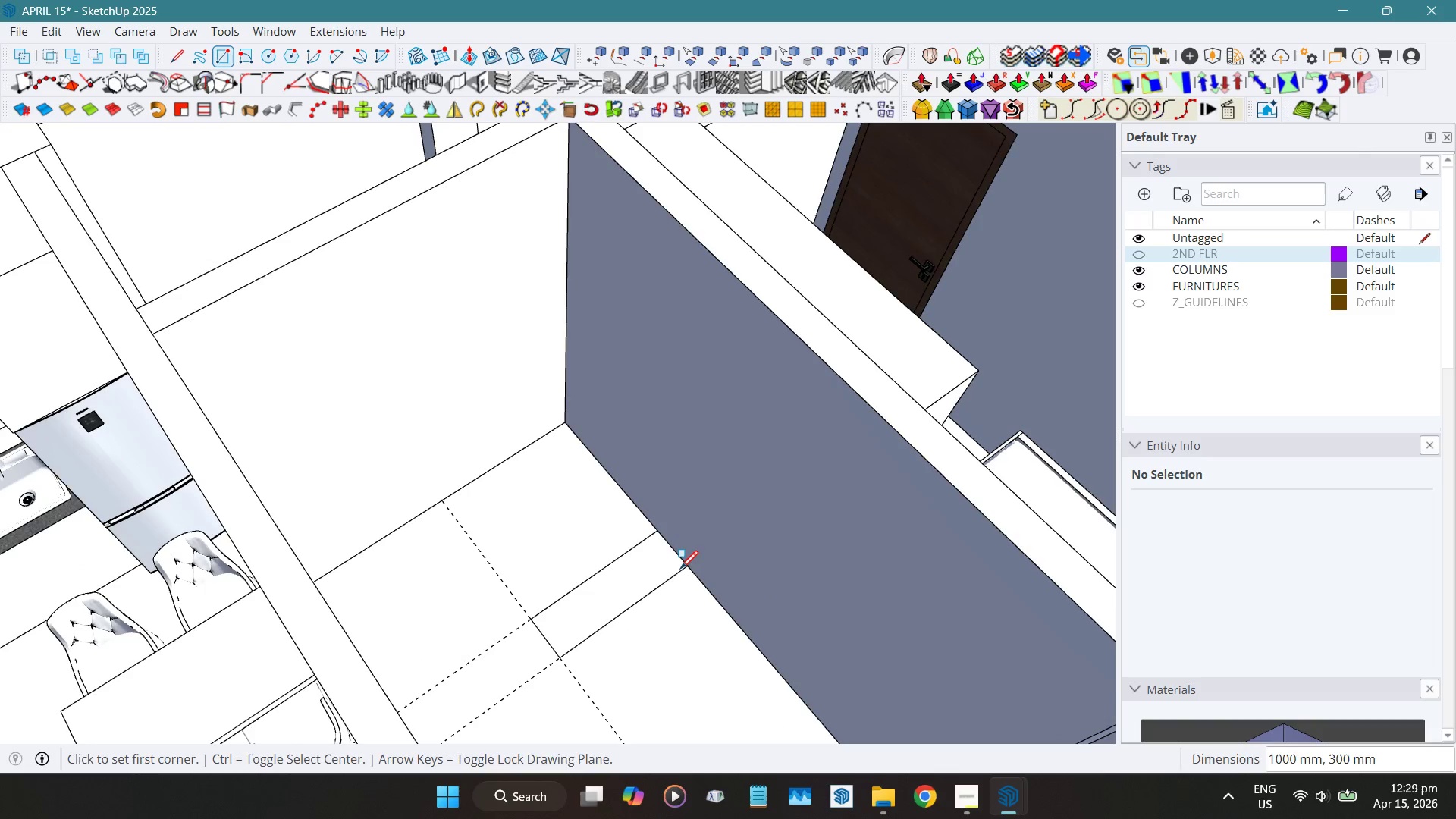 
key(Space)
 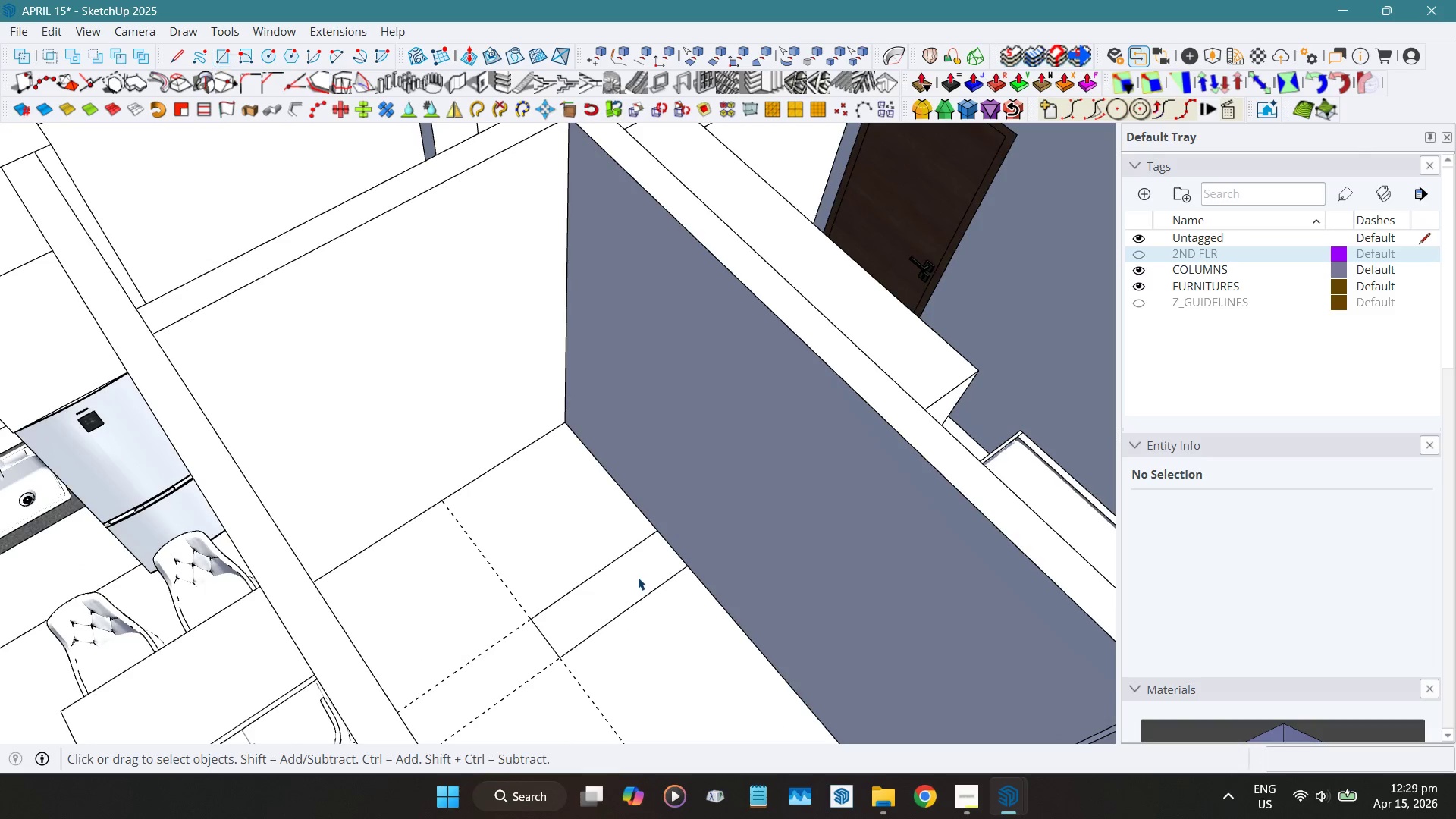 
left_click([638, 577])
 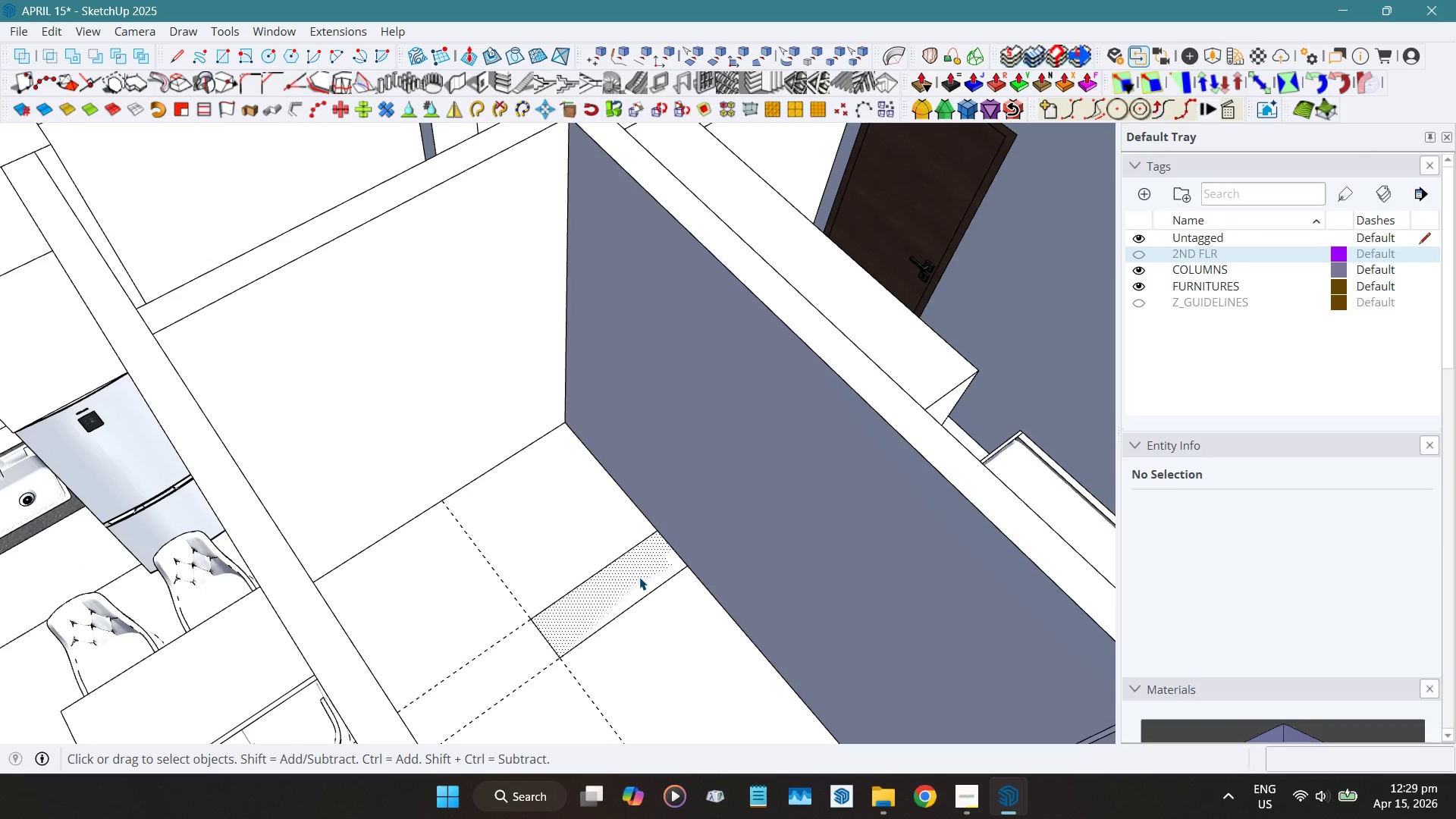 
key(Shift+ShiftLeft)
 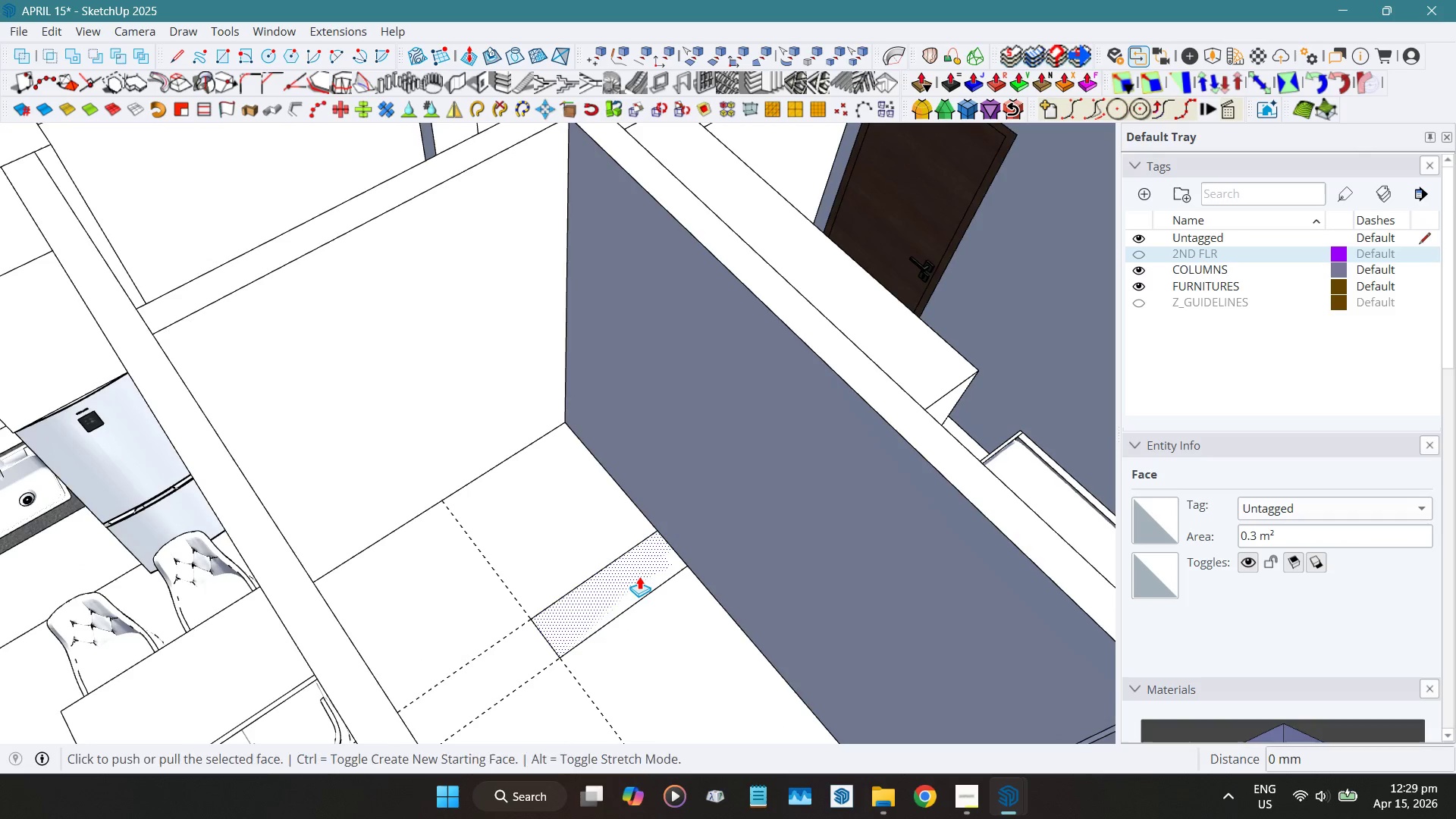 
key(Shift+D)
 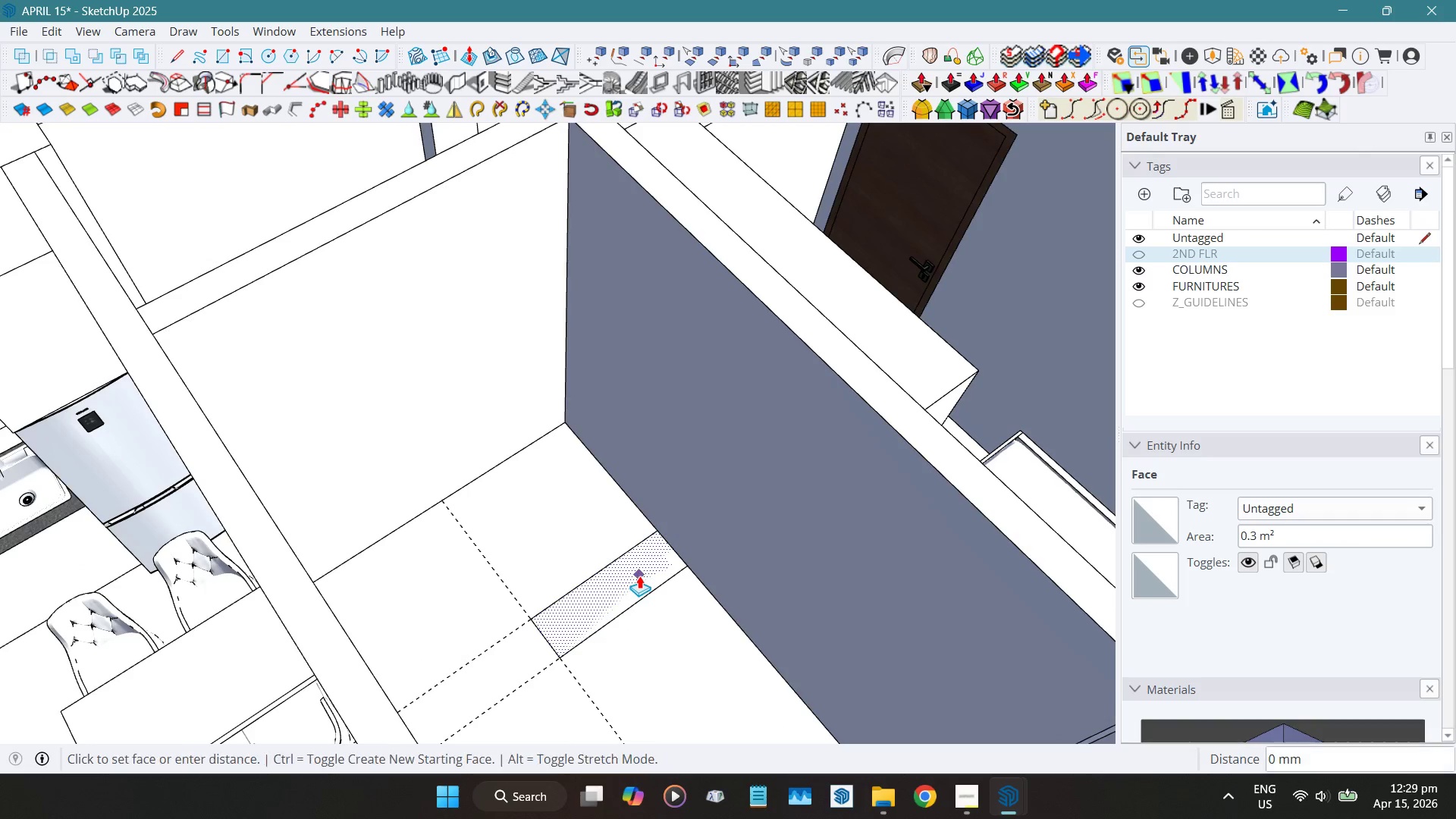 
left_click_drag(start_coordinate=[639, 576], to_coordinate=[639, 573])
 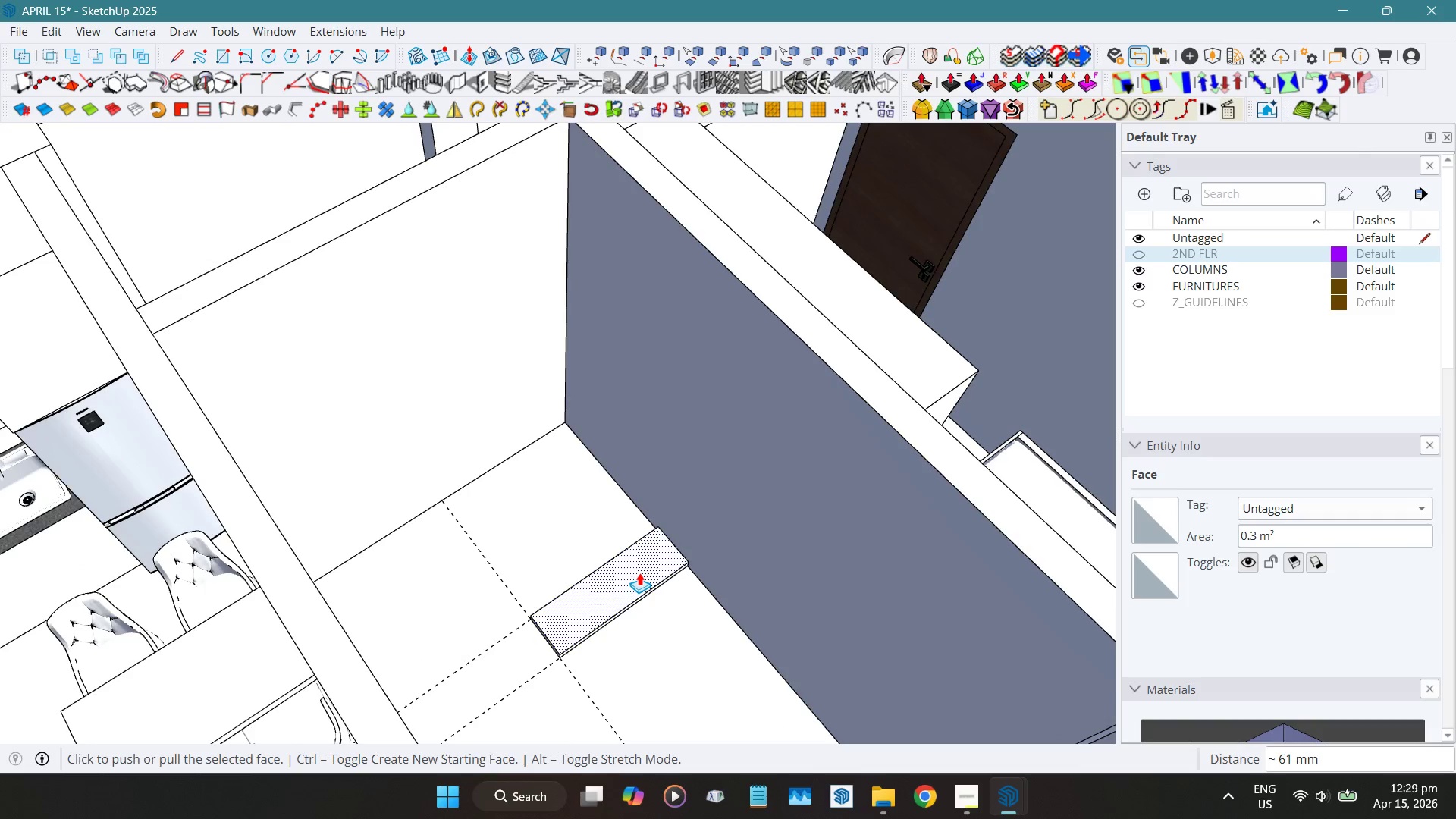 
key(Numpad1)
 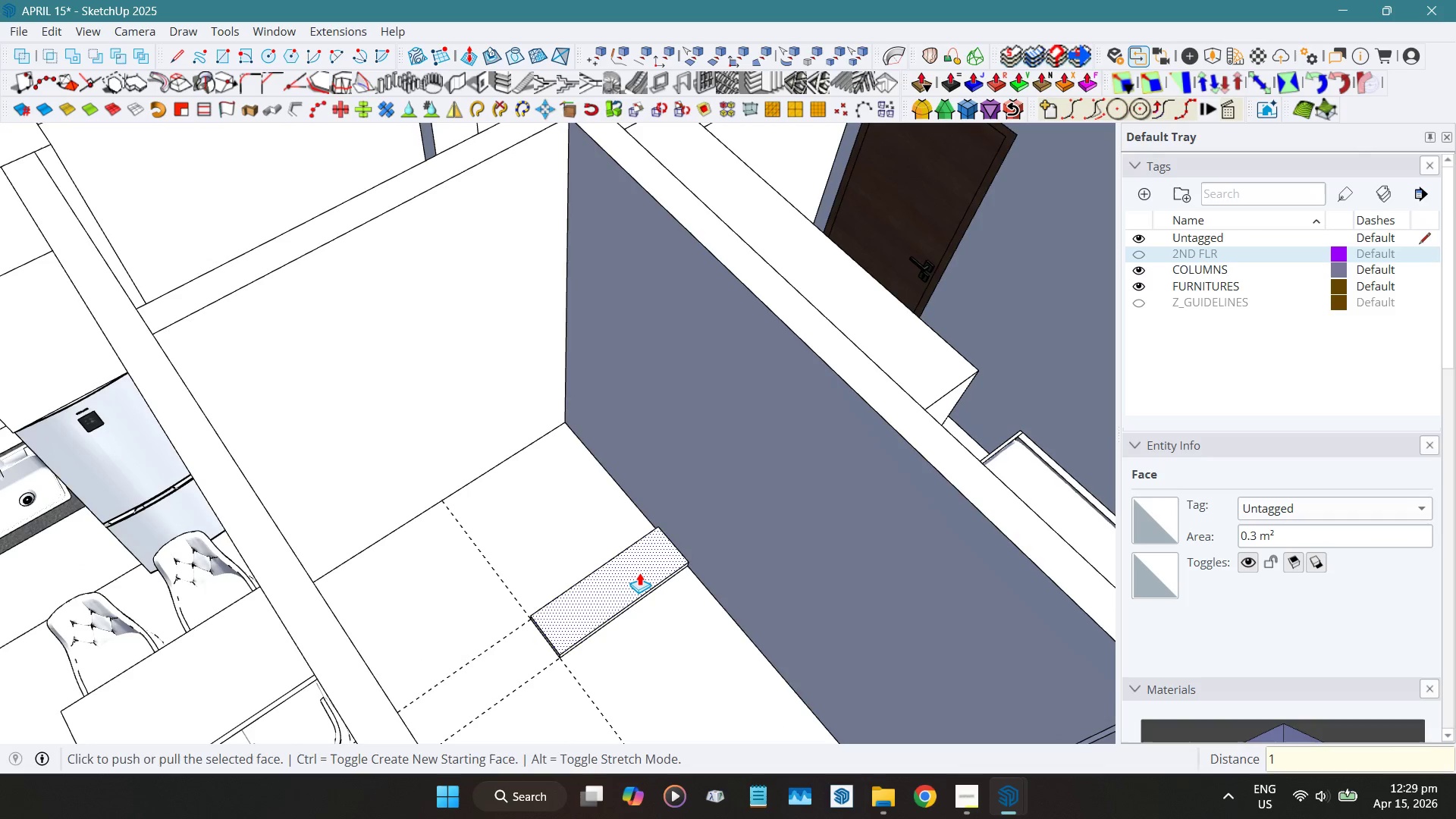 
key(Numpad5)
 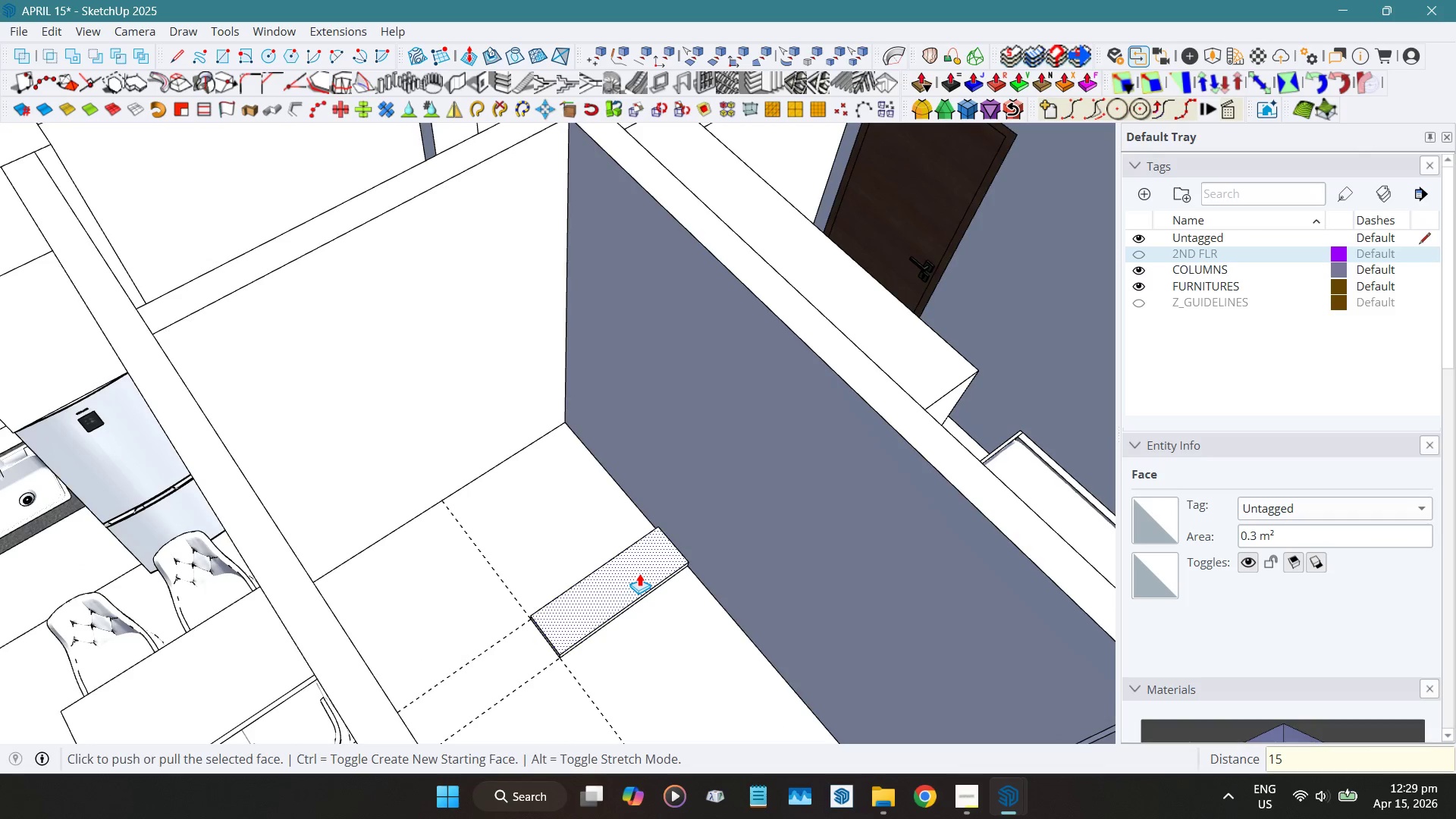 
key(Numpad0)
 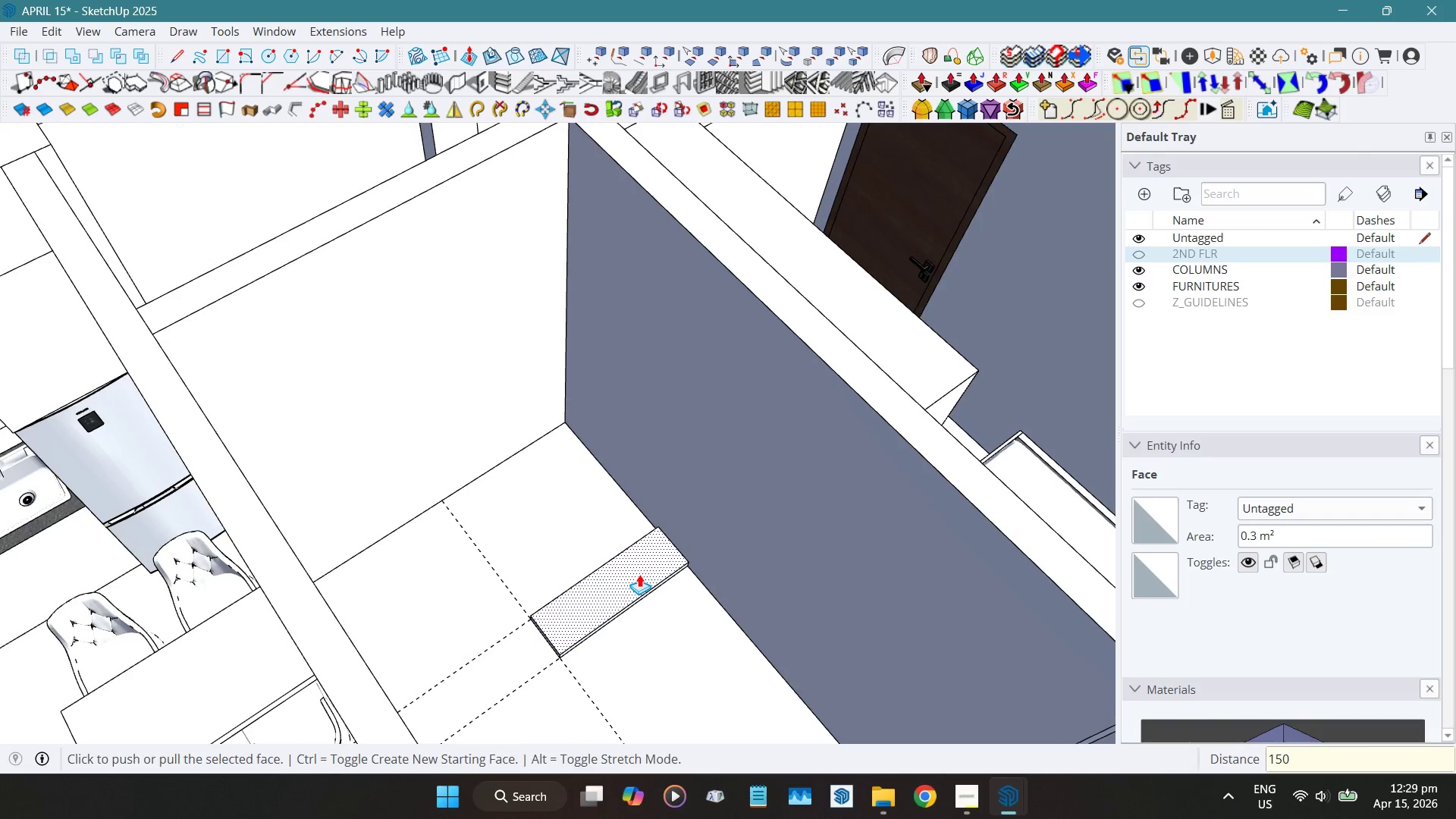 
key(NumpadEnter)
 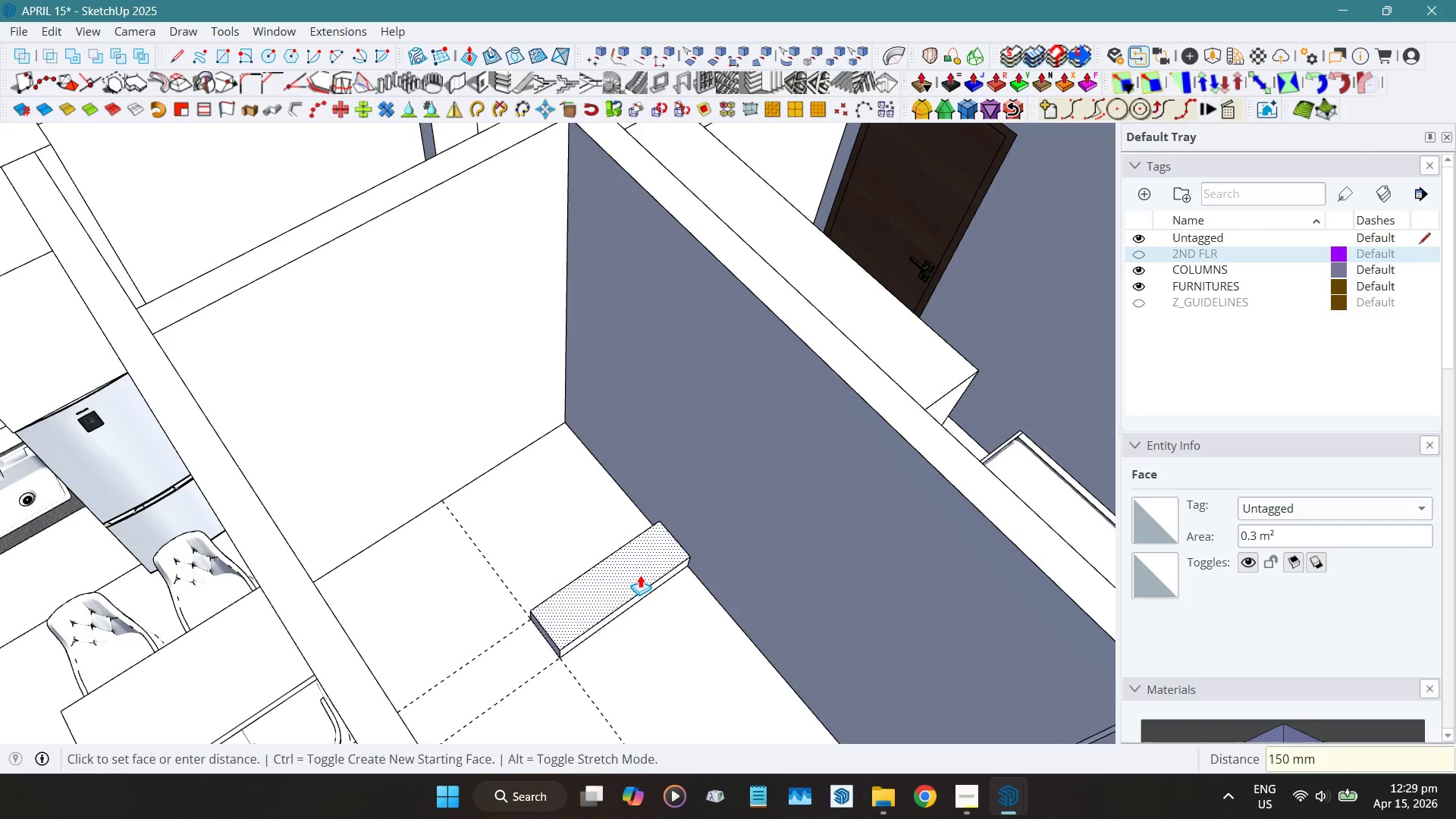 
key(Space)
 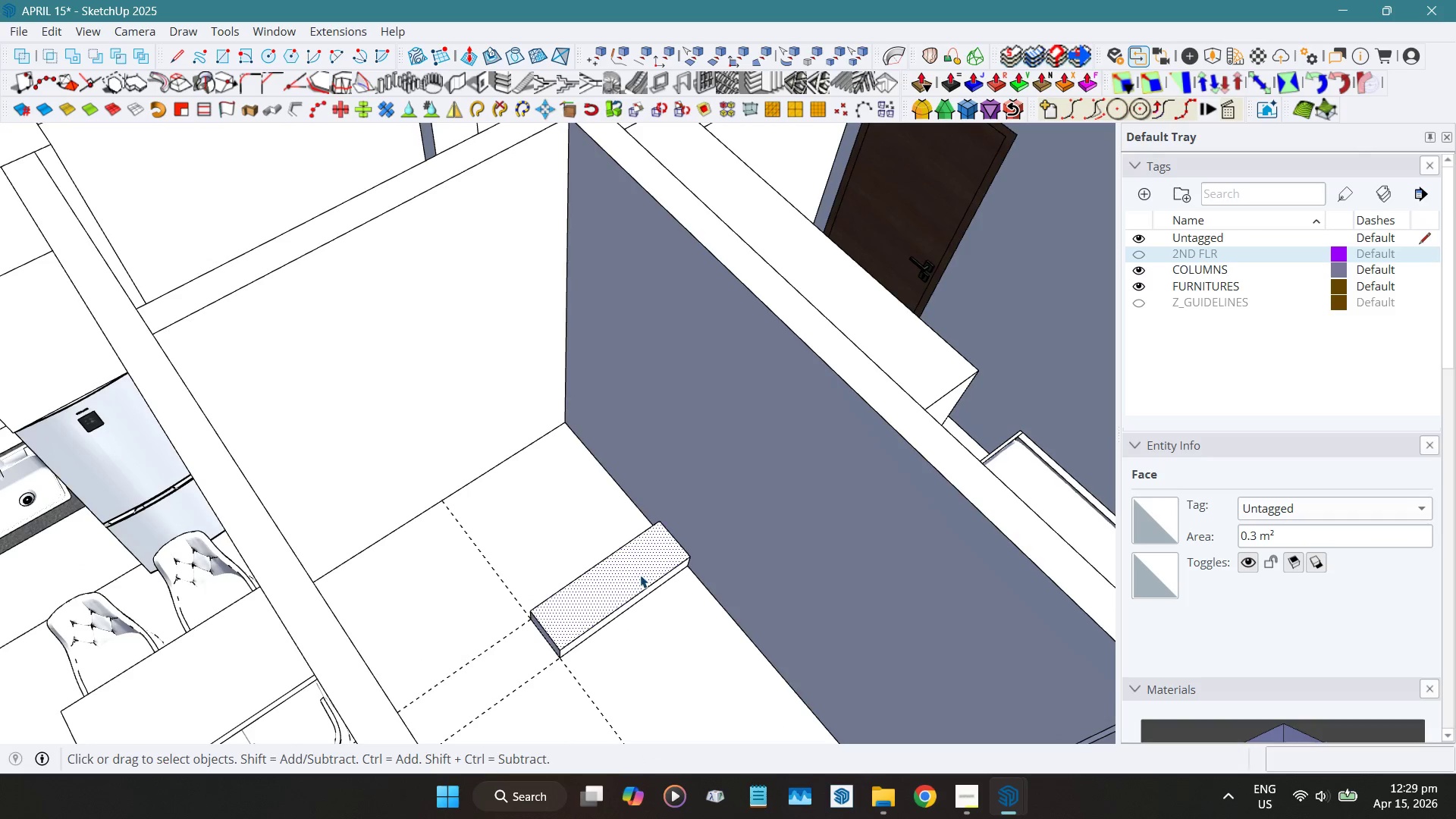 
double_click([640, 575])
 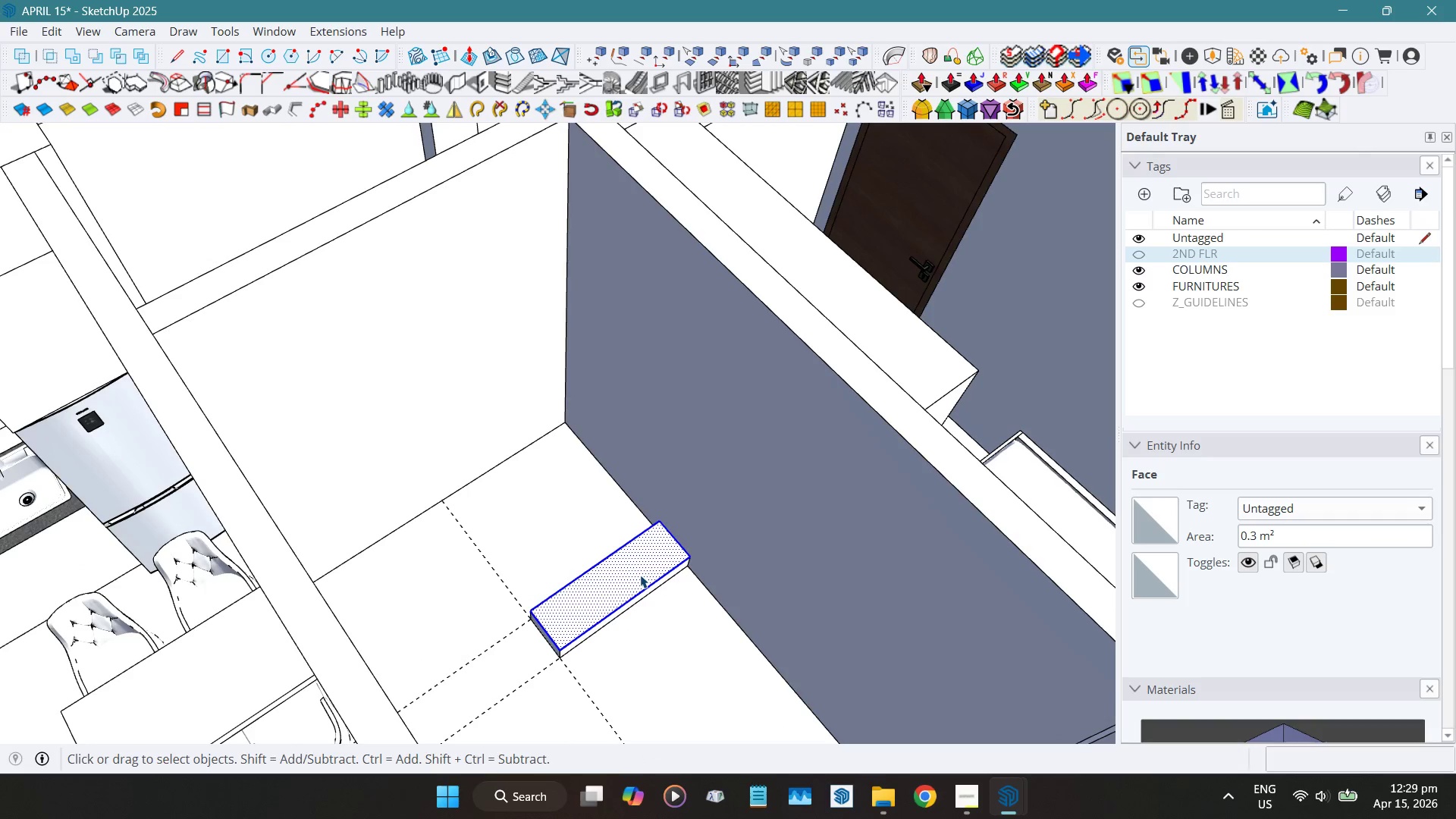 
triple_click([640, 575])
 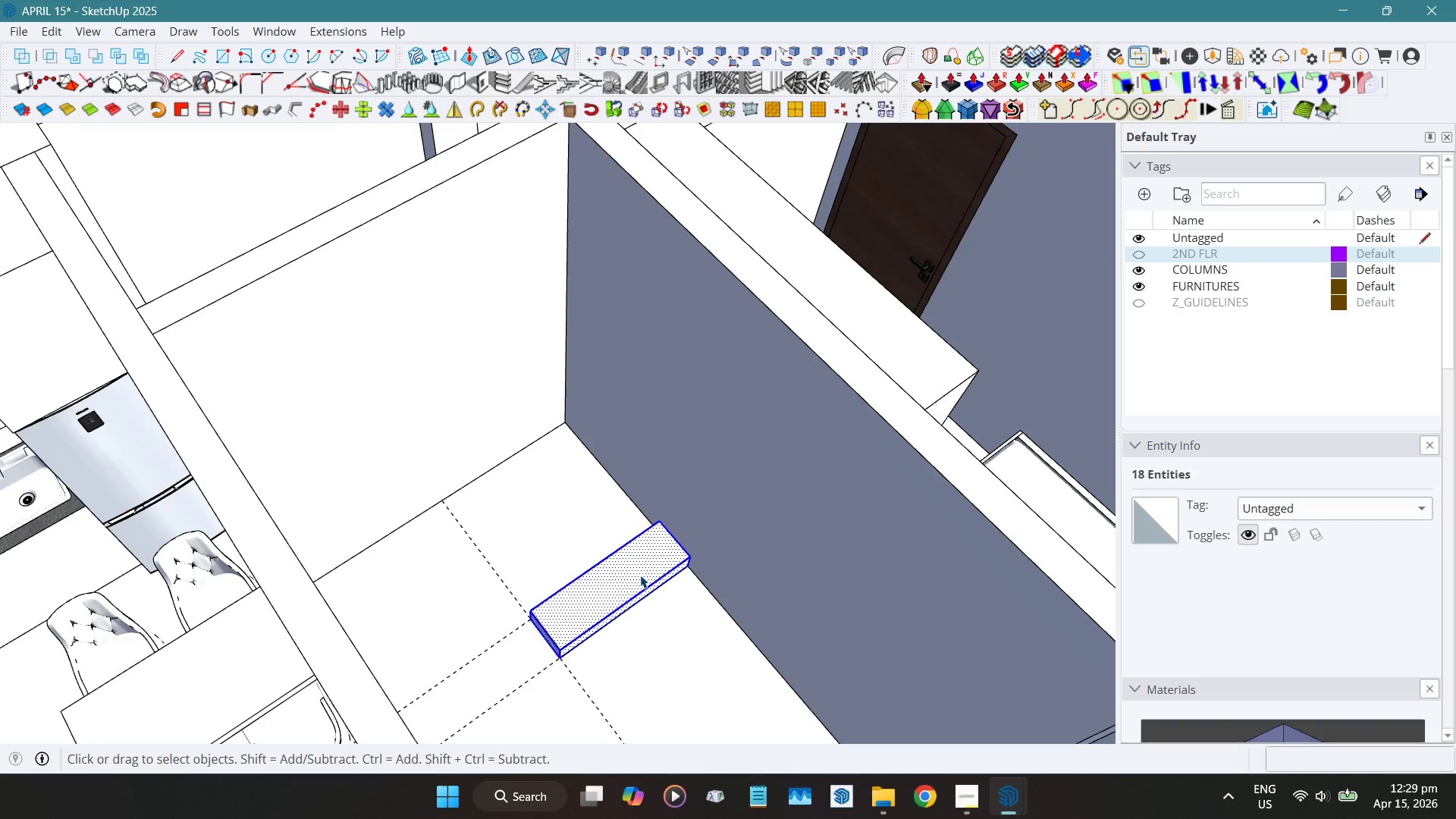 
key(G)
 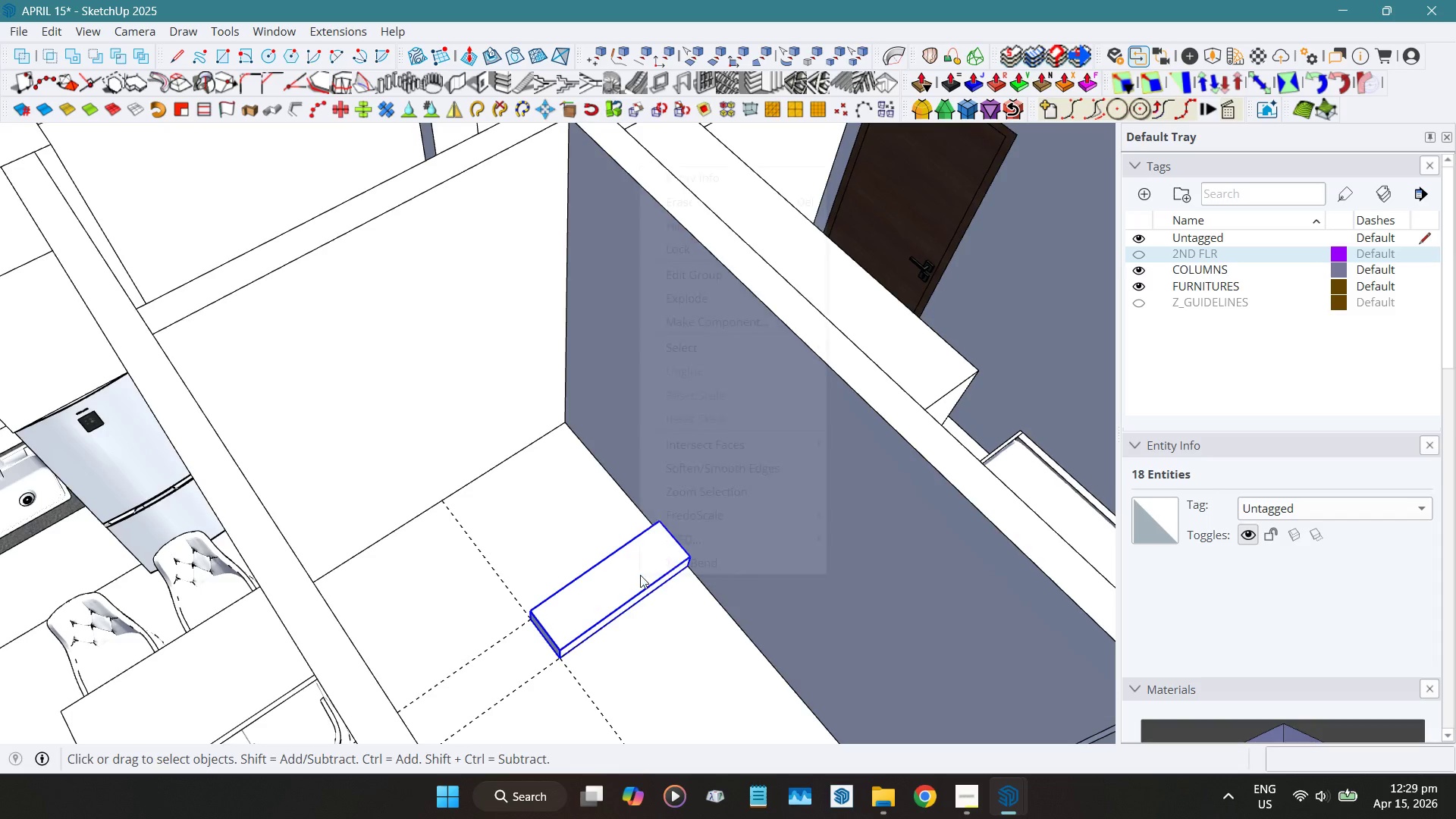 
right_click([640, 575])
 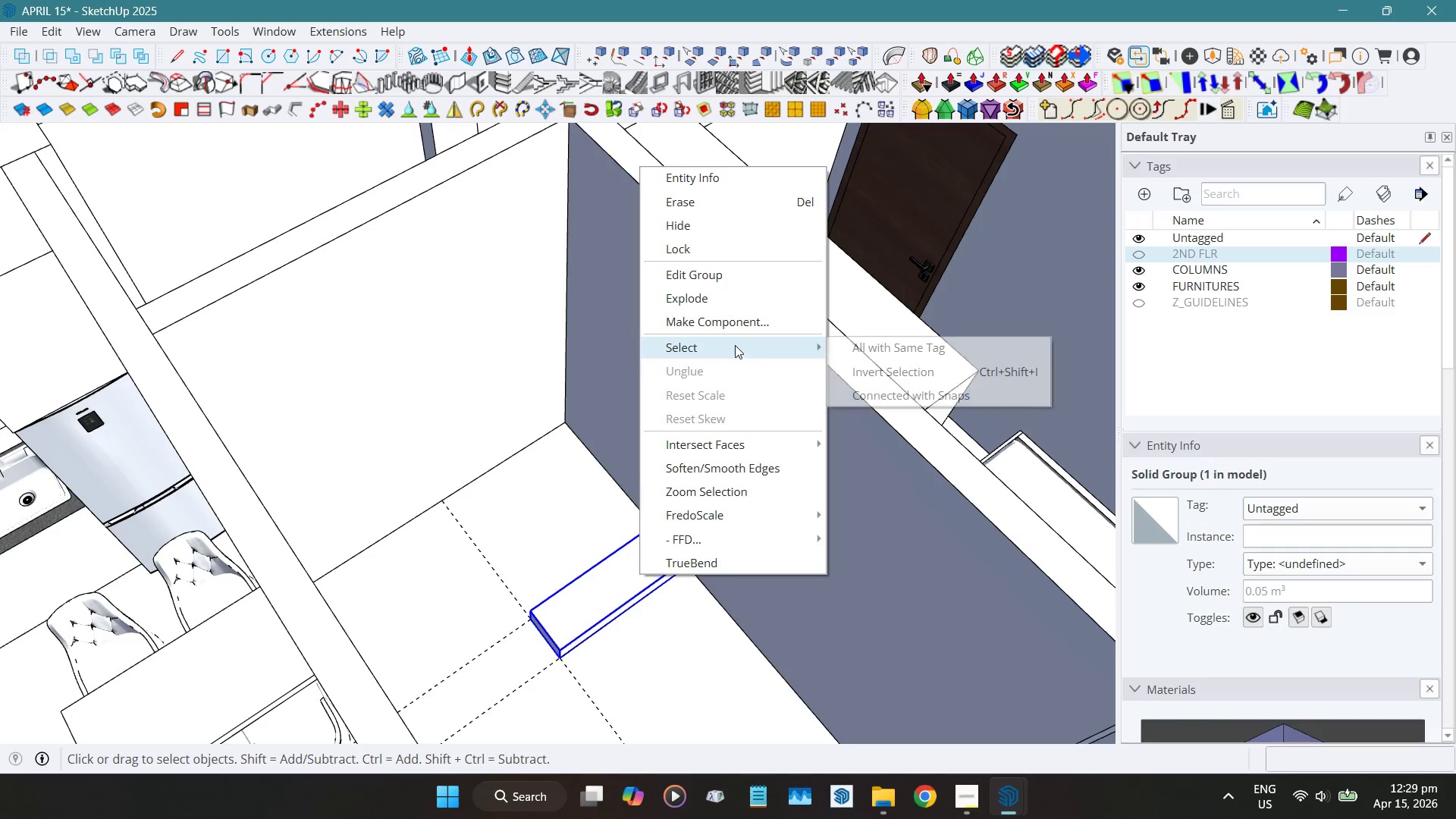 
left_click([732, 318])
 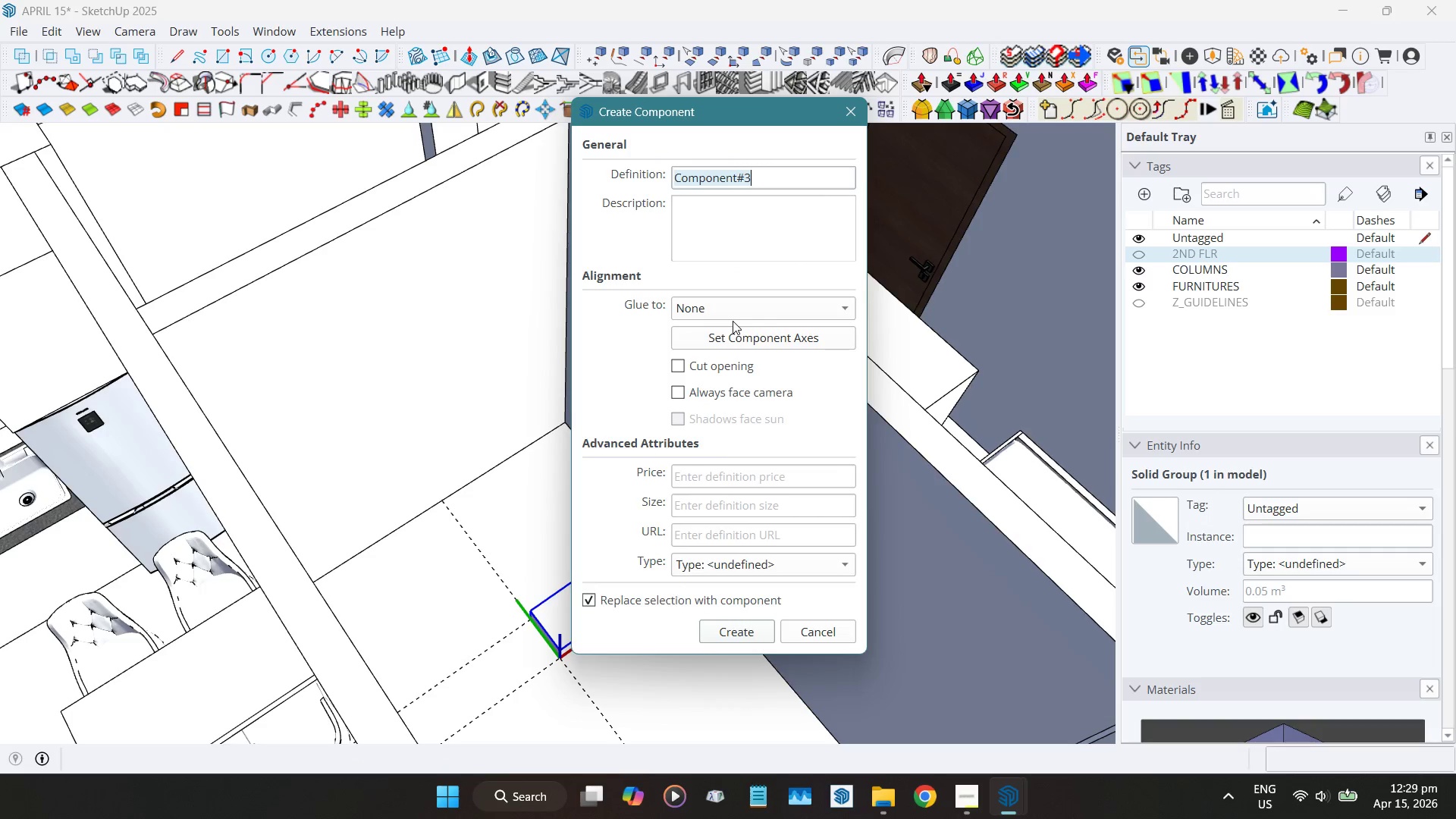 
key(NumpadEnter)
 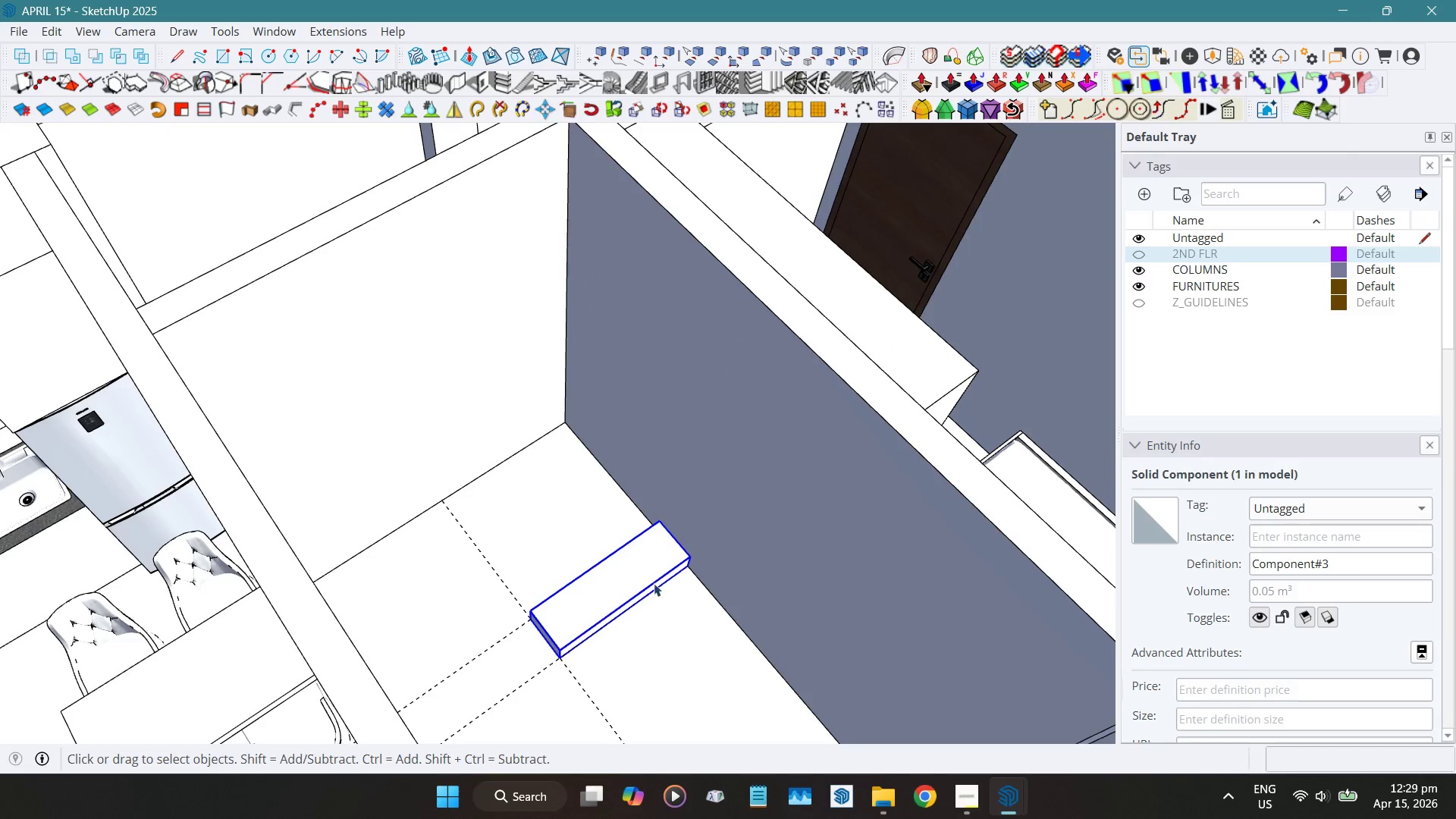 
hold_key(key=ShiftLeft, duration=0.53)
 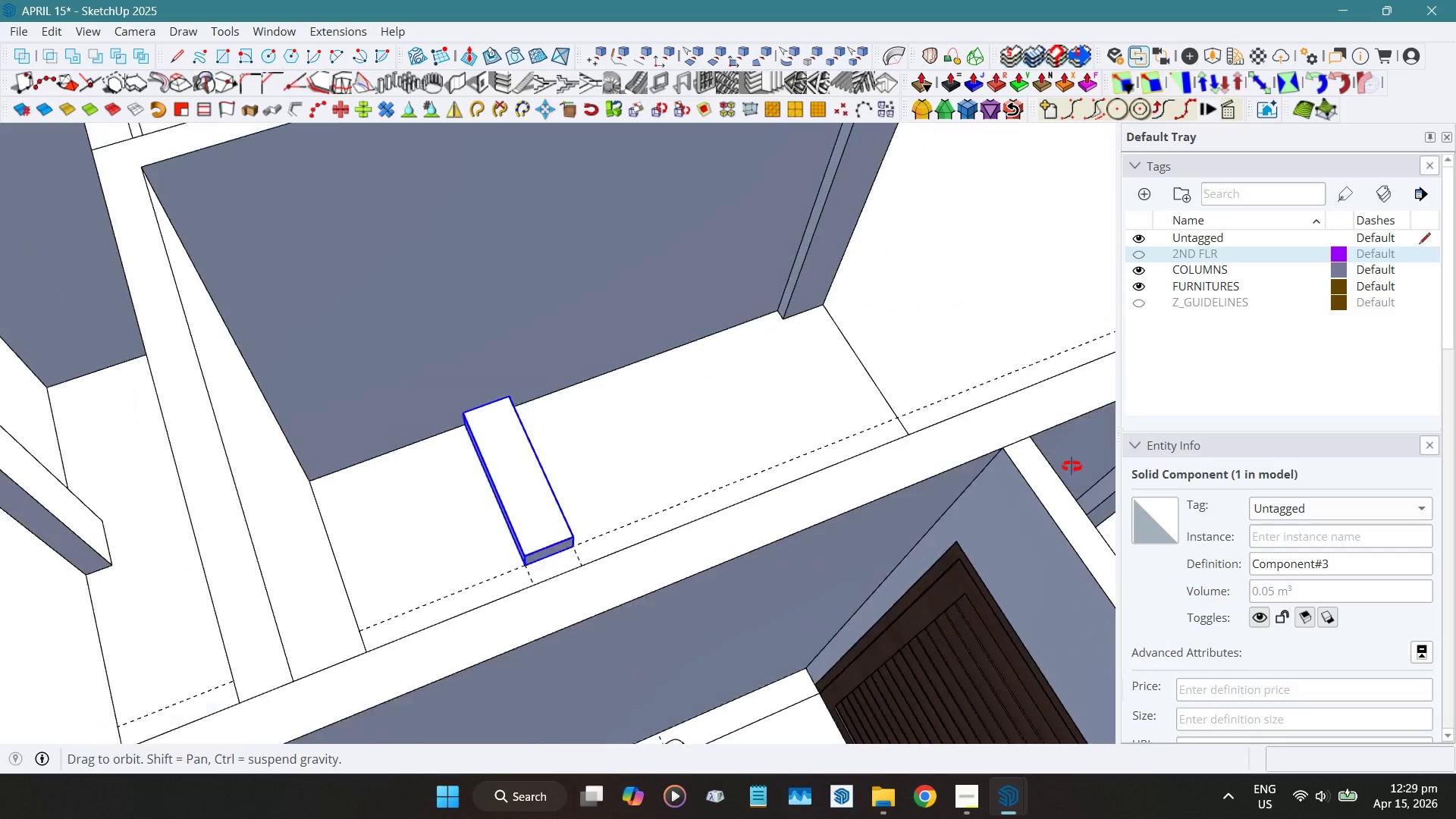 
hold_key(key=ShiftLeft, duration=1.95)
scroll: coordinate [498, 598], scroll_direction: up, amount: 3.0
 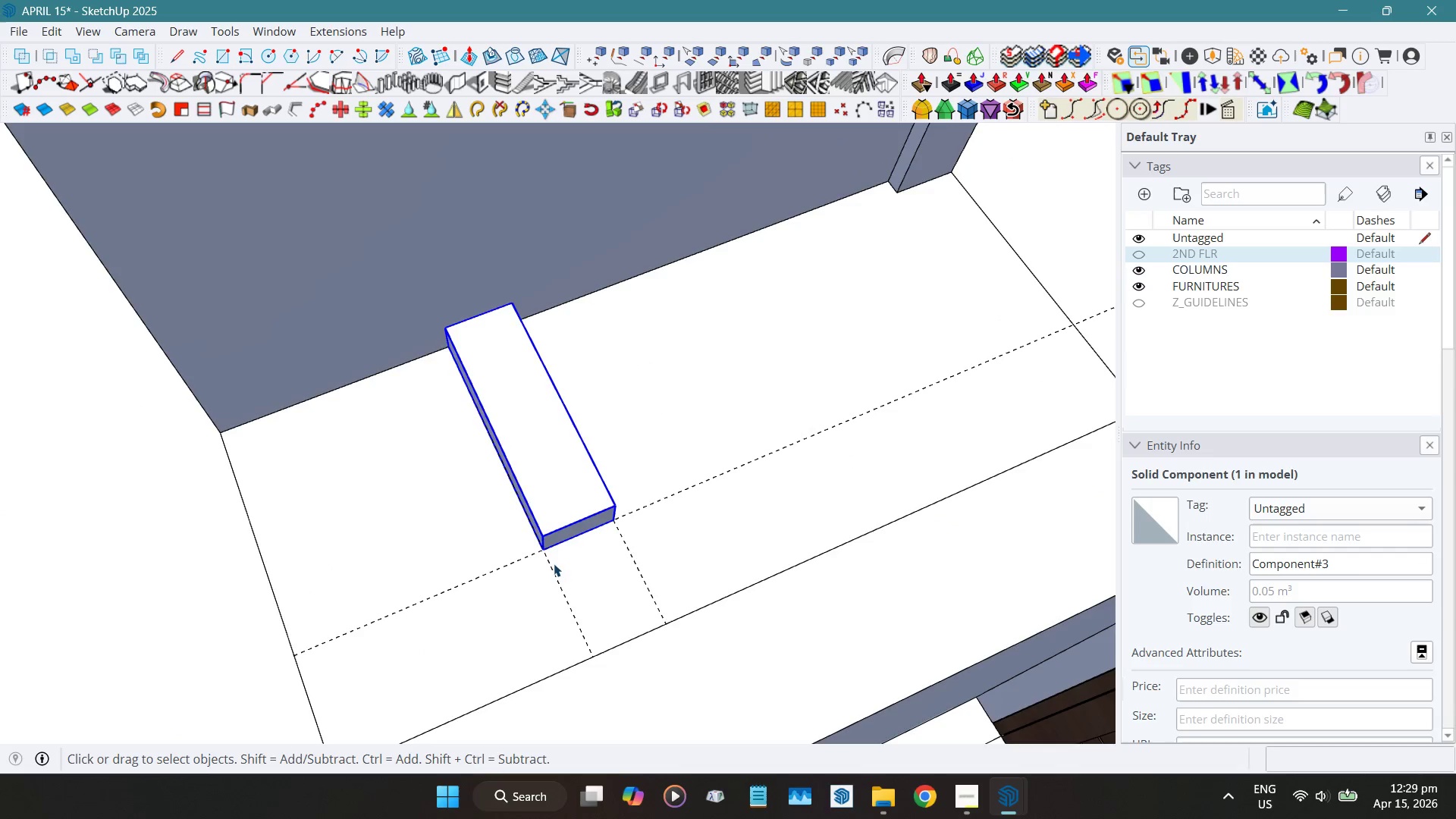 
key(Shift+W)
 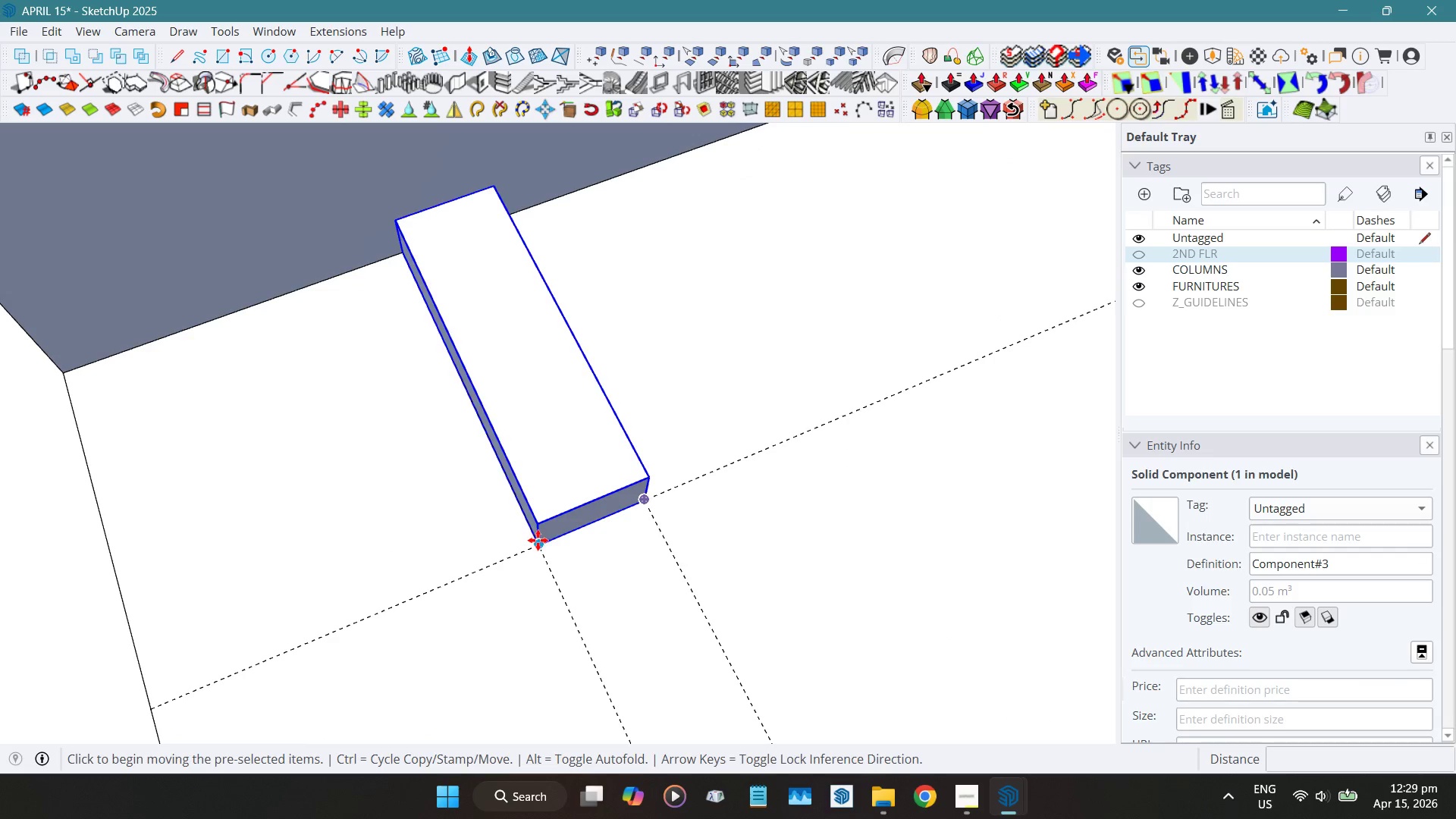 
scroll: coordinate [551, 559], scroll_direction: up, amount: 4.0
 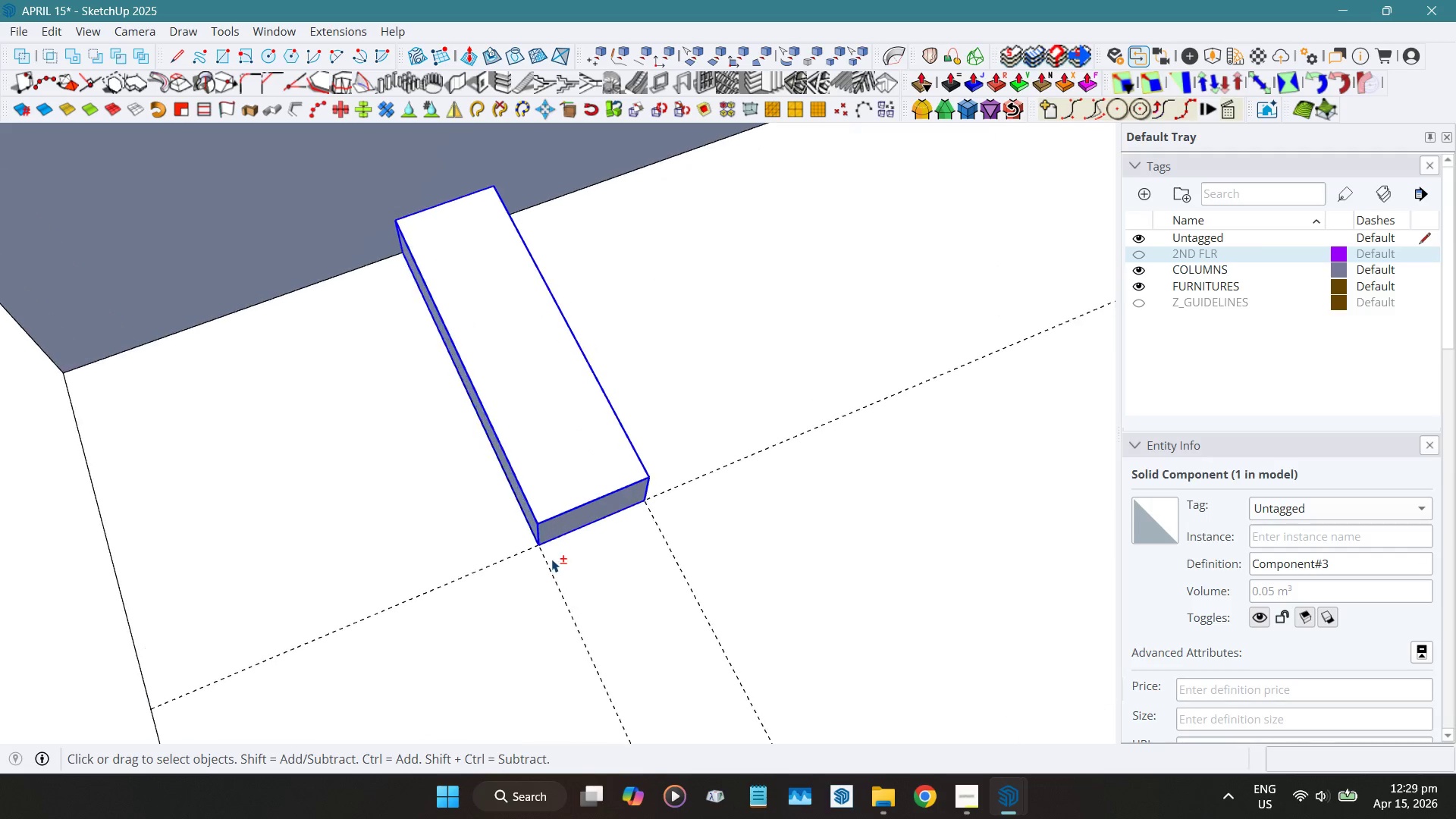 
left_click([538, 540])
 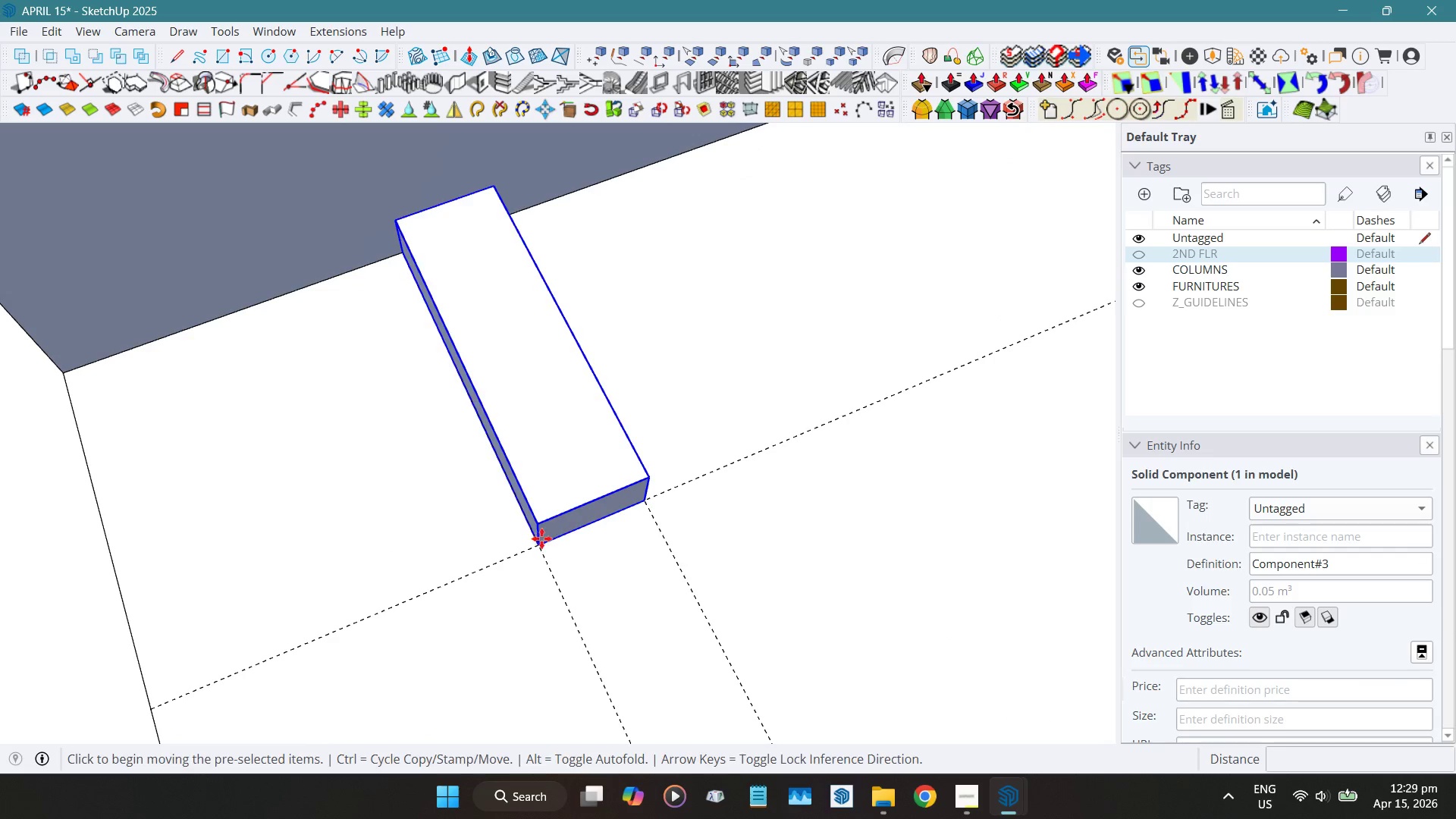 
key(Control+ControlLeft)
 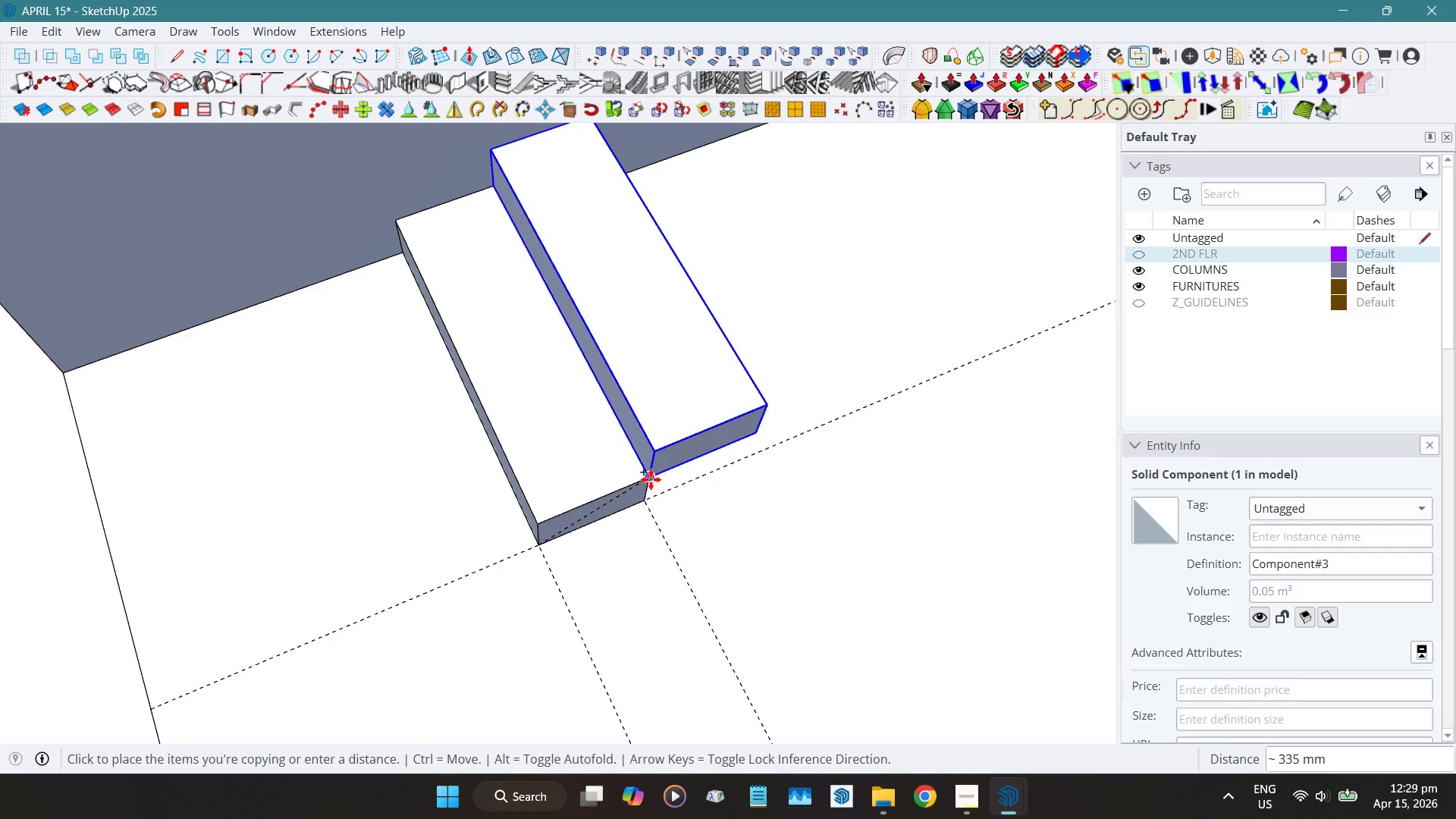 
left_click([651, 479])
 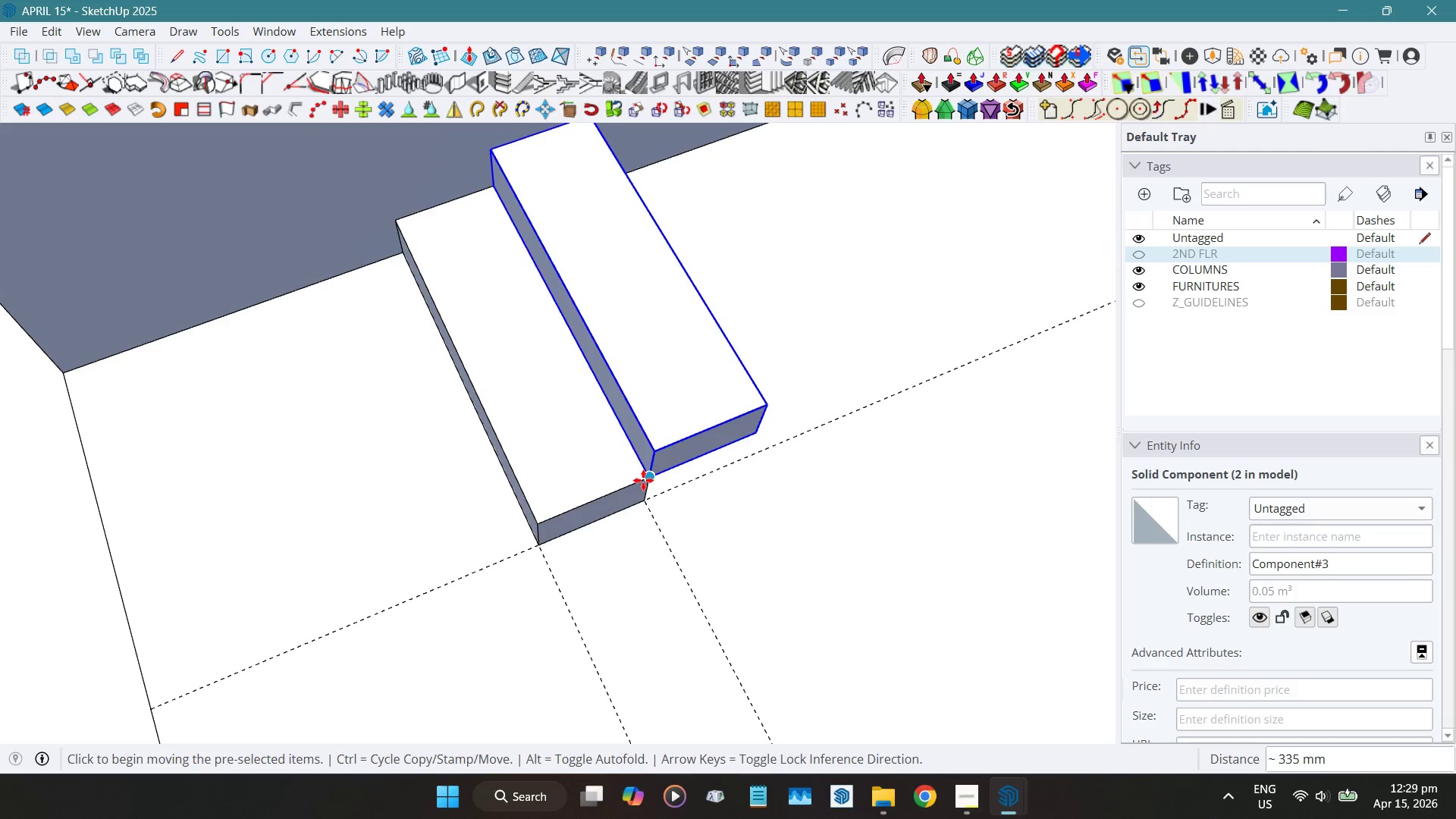 
type(9x)
 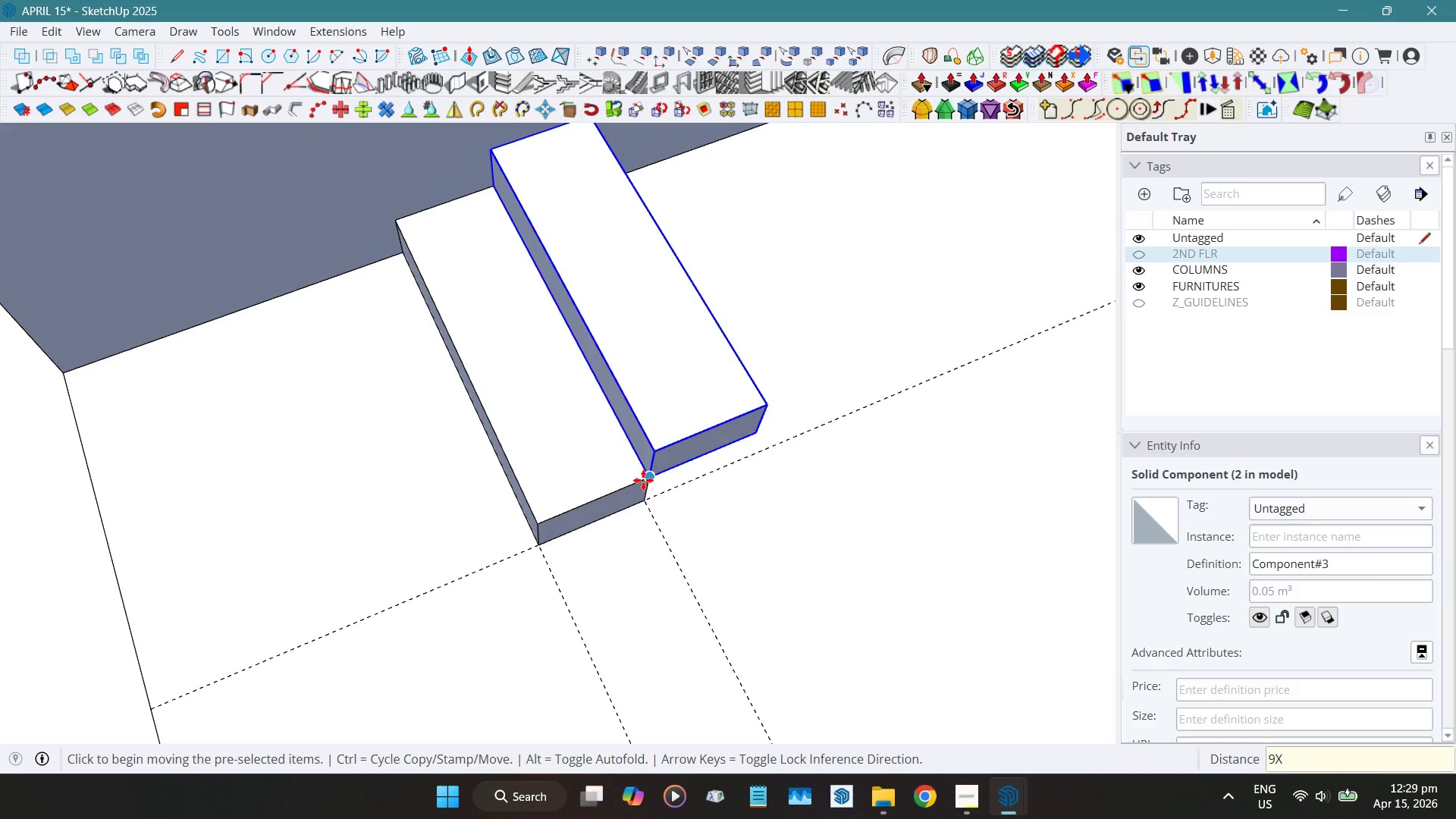 
key(Enter)
 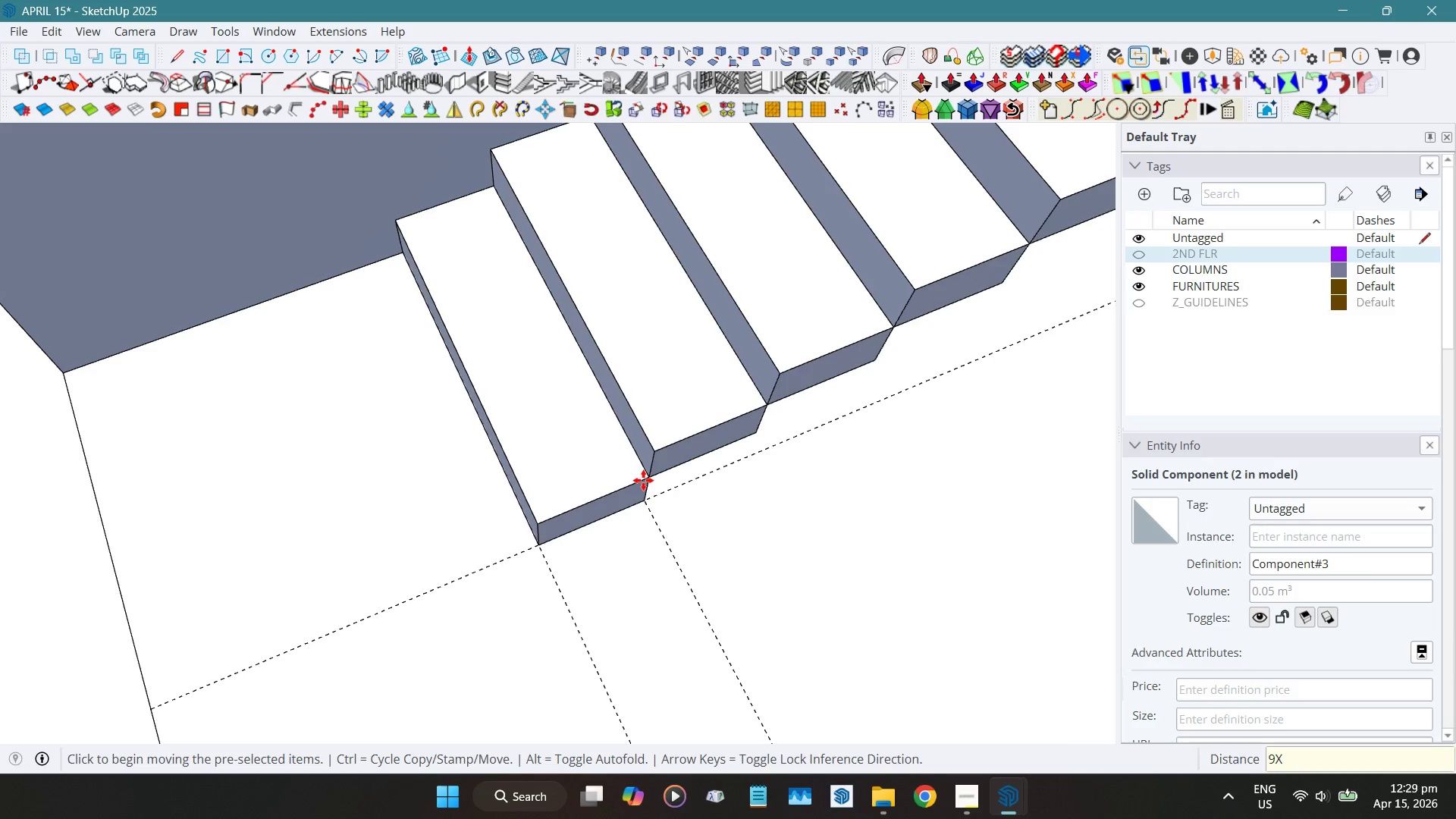 
key(Space)
 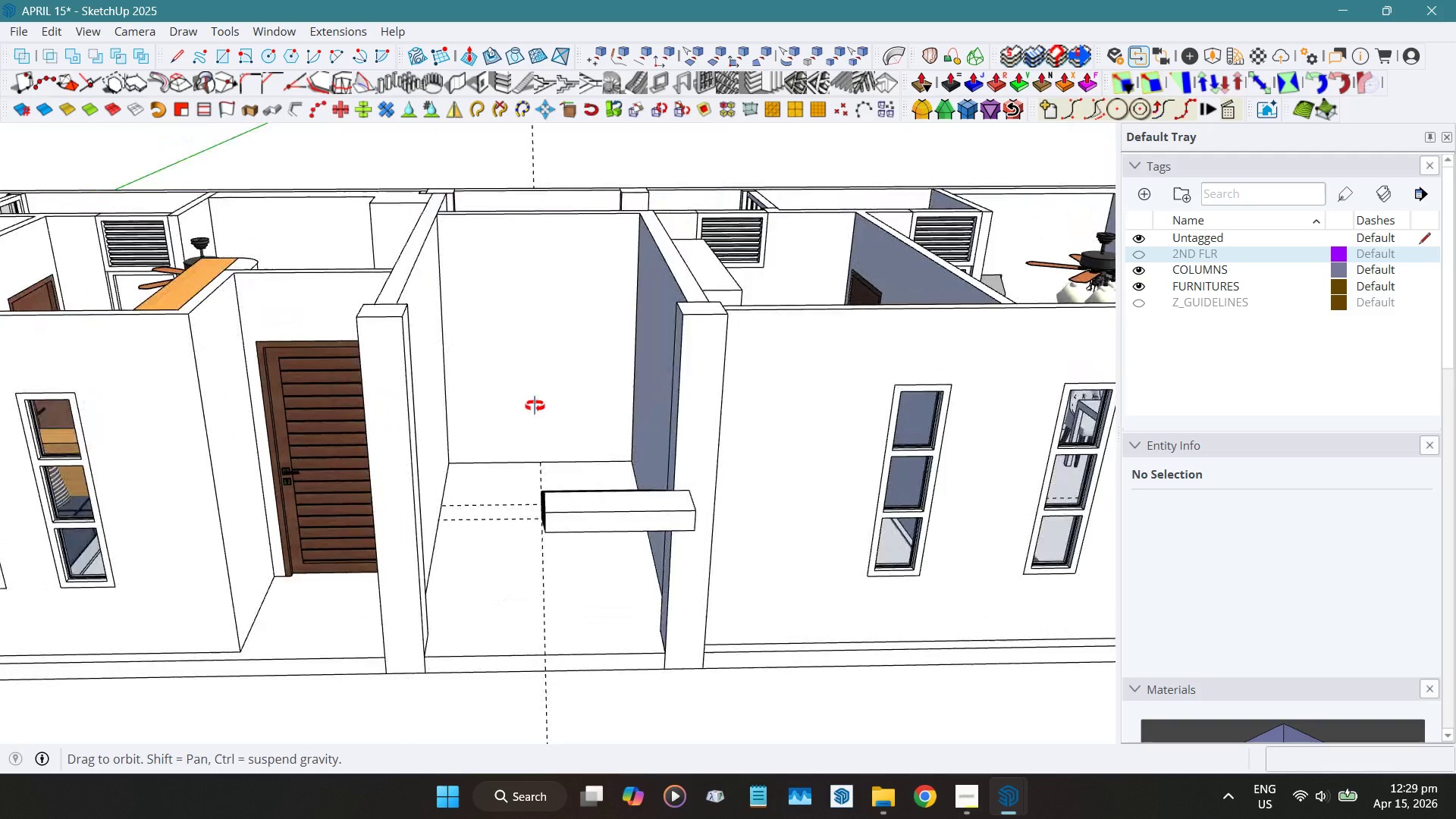 
scroll: coordinate [580, 473], scroll_direction: down, amount: 14.0
 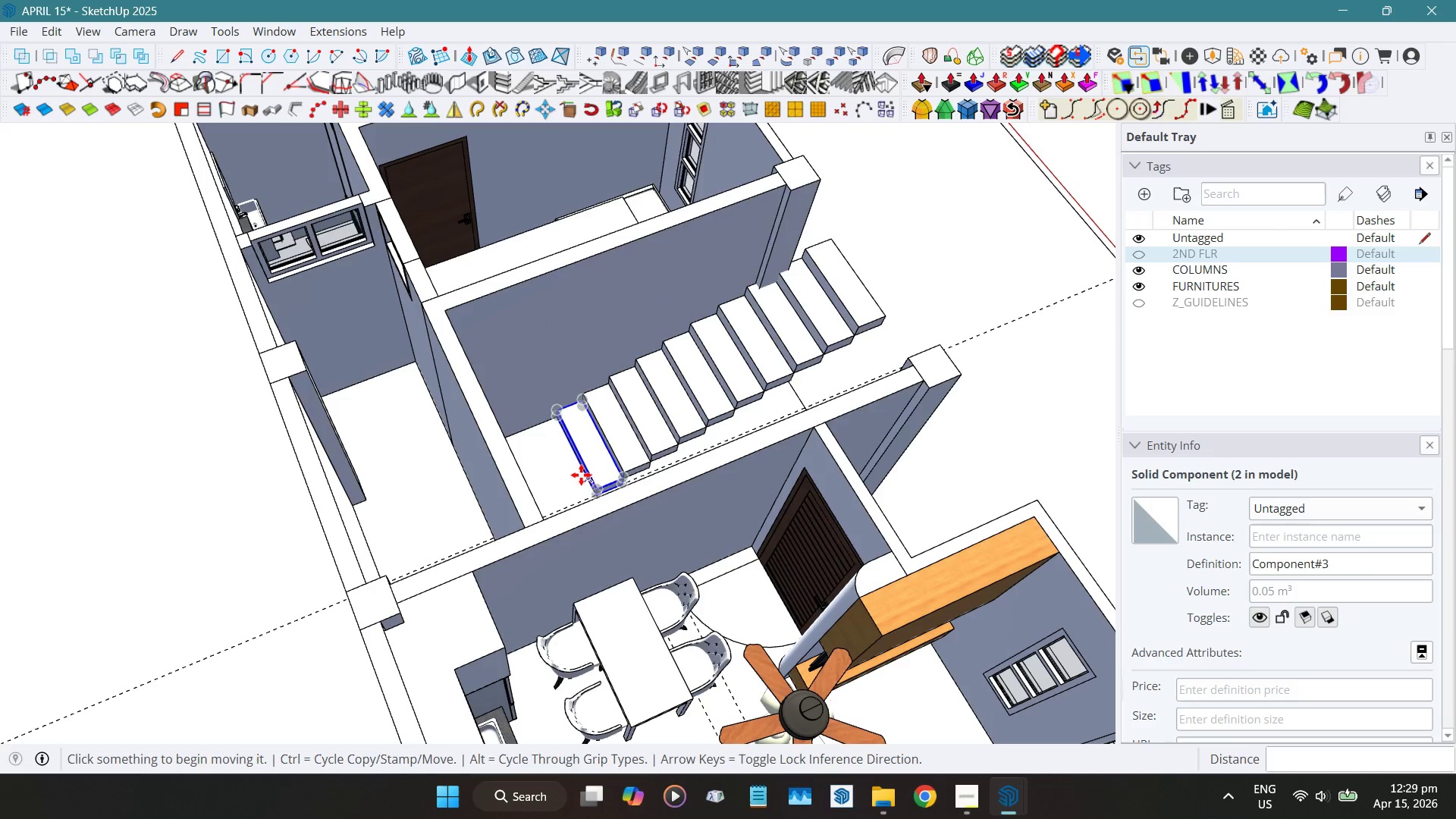 
left_click_drag(start_coordinate=[504, 409], to_coordinate=[763, 639])
 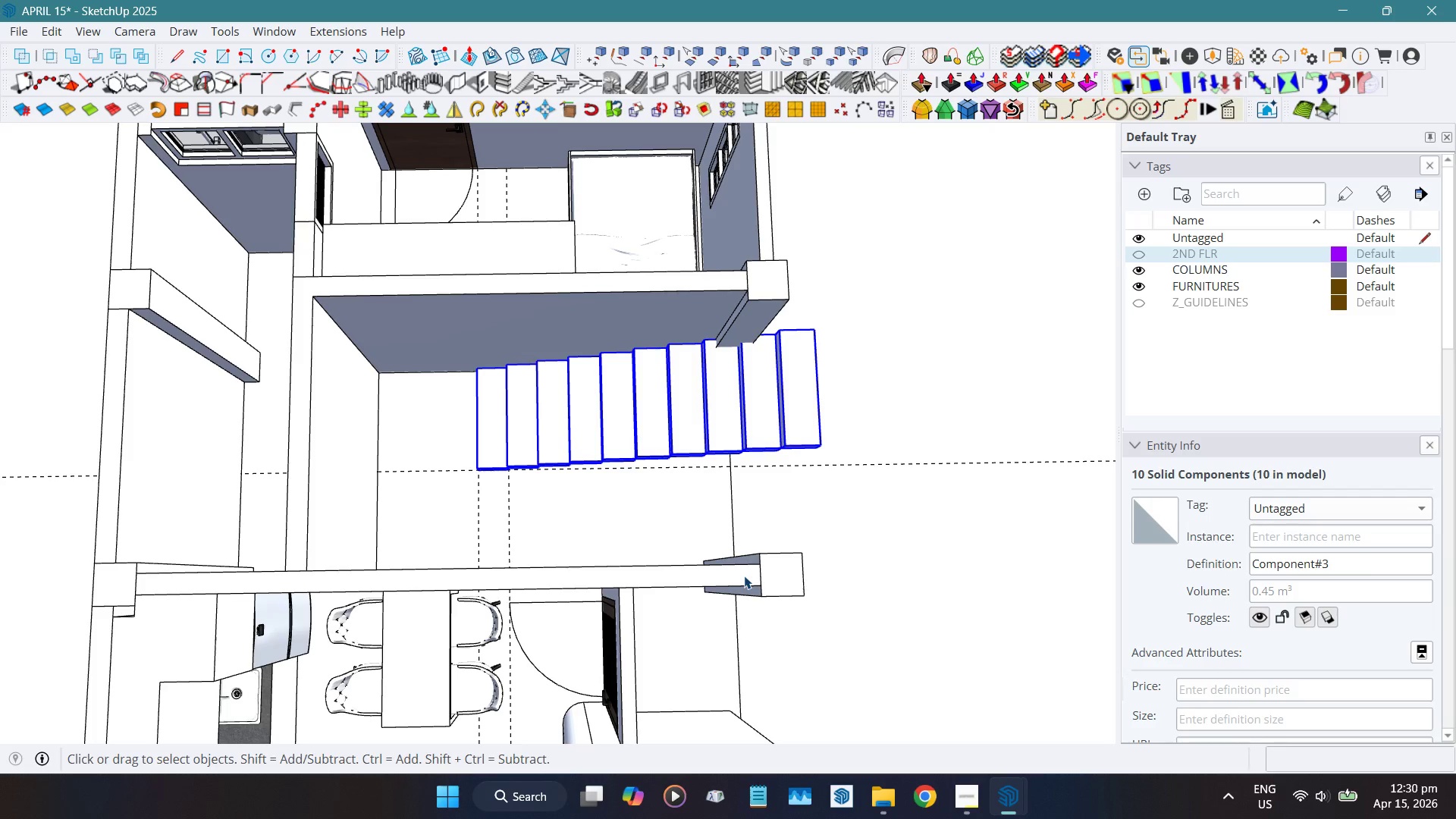 
wait(20.69)
 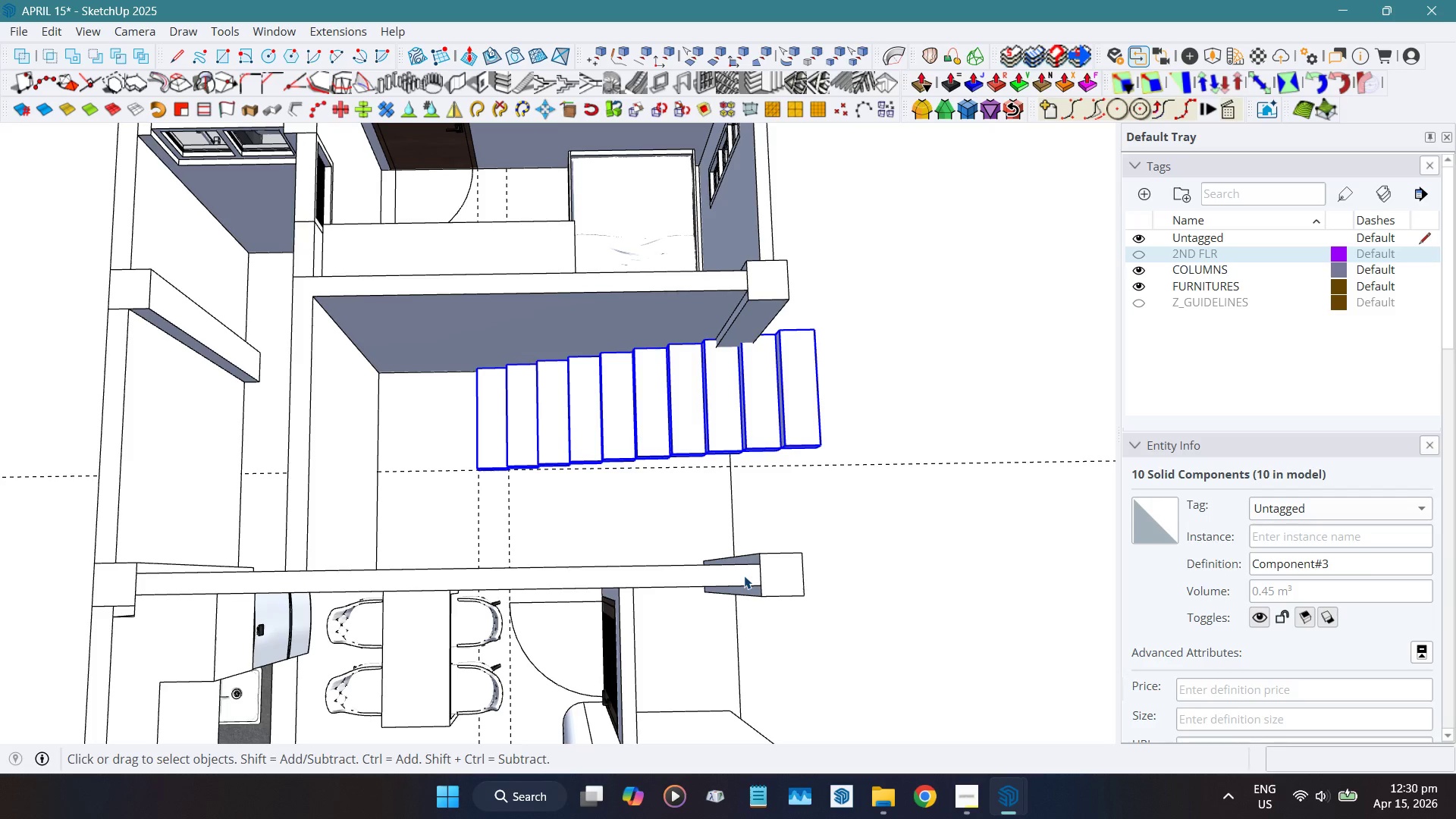 
scroll: coordinate [611, 505], scroll_direction: up, amount: 2.0
 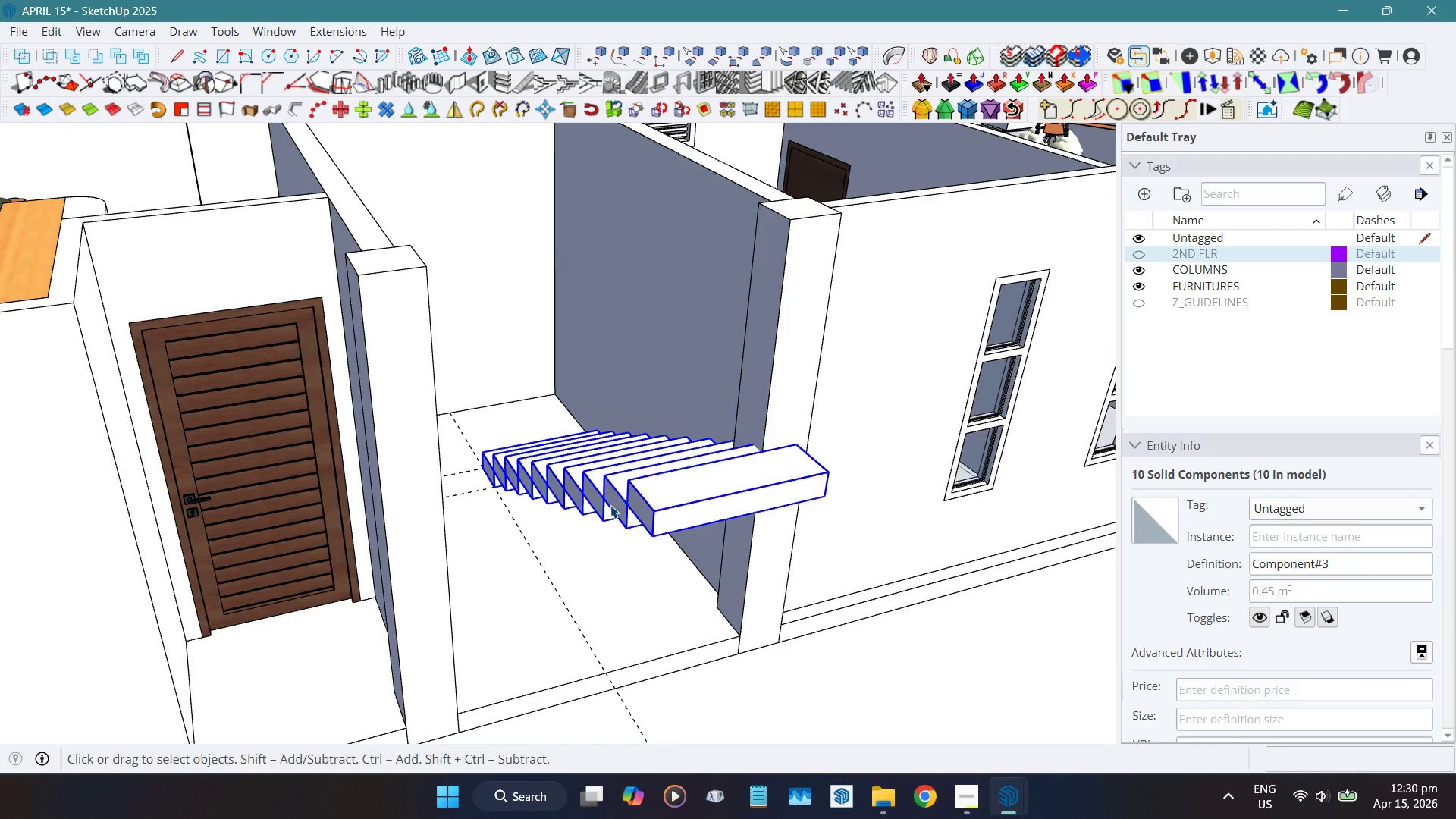 
key(G)
 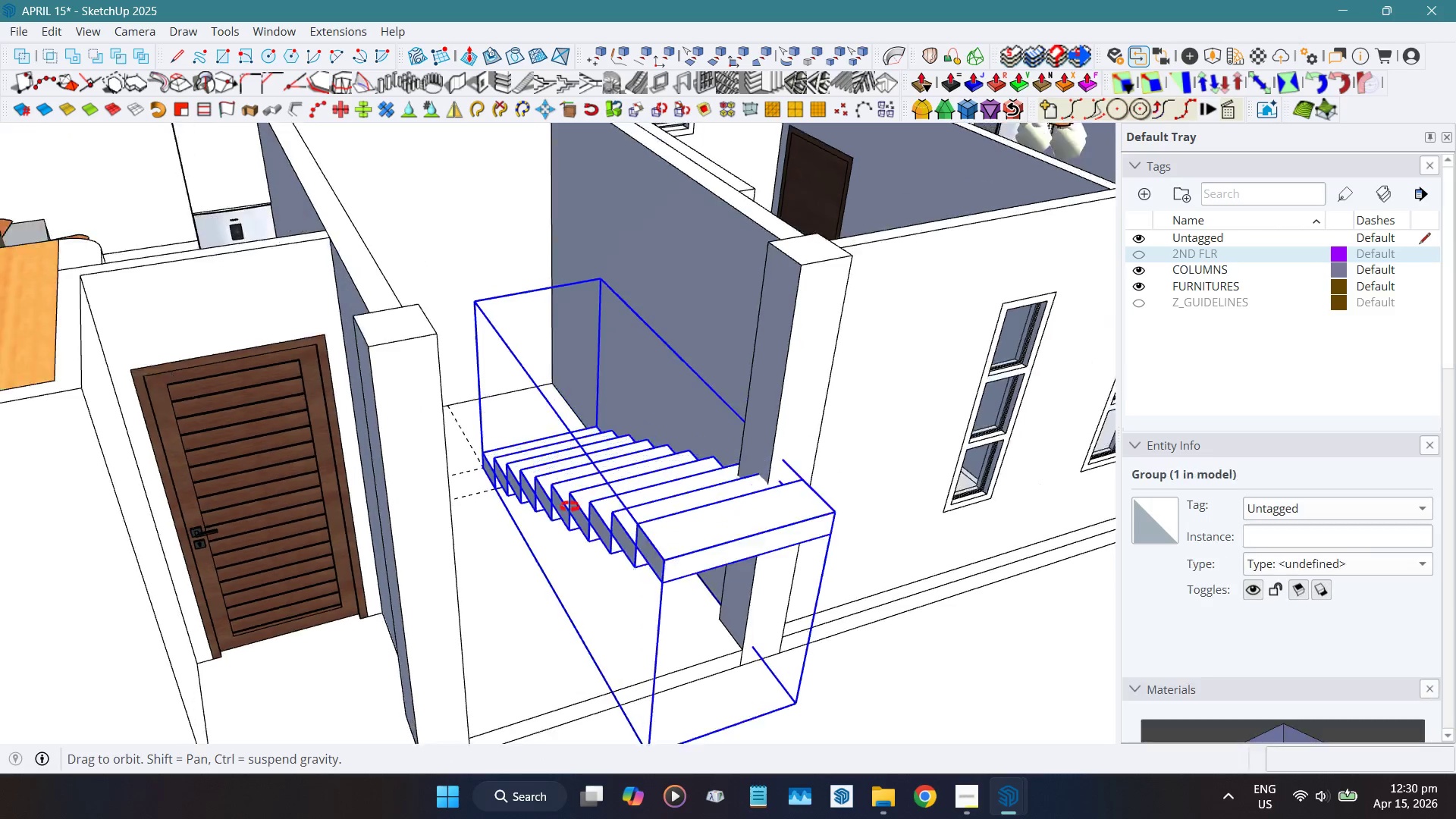 
key(Shift+ShiftLeft)
 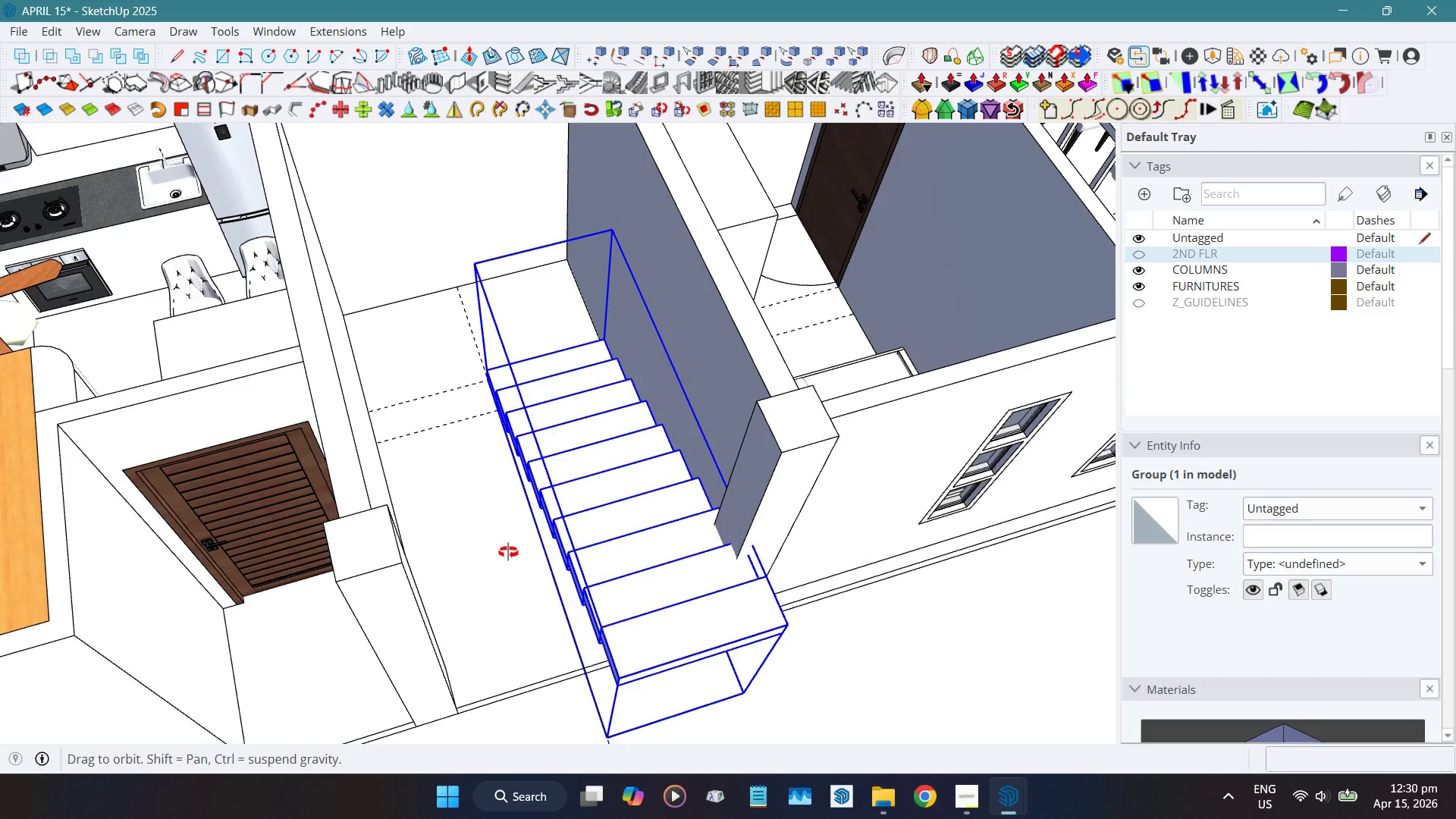 
key(Shift+ShiftLeft)
 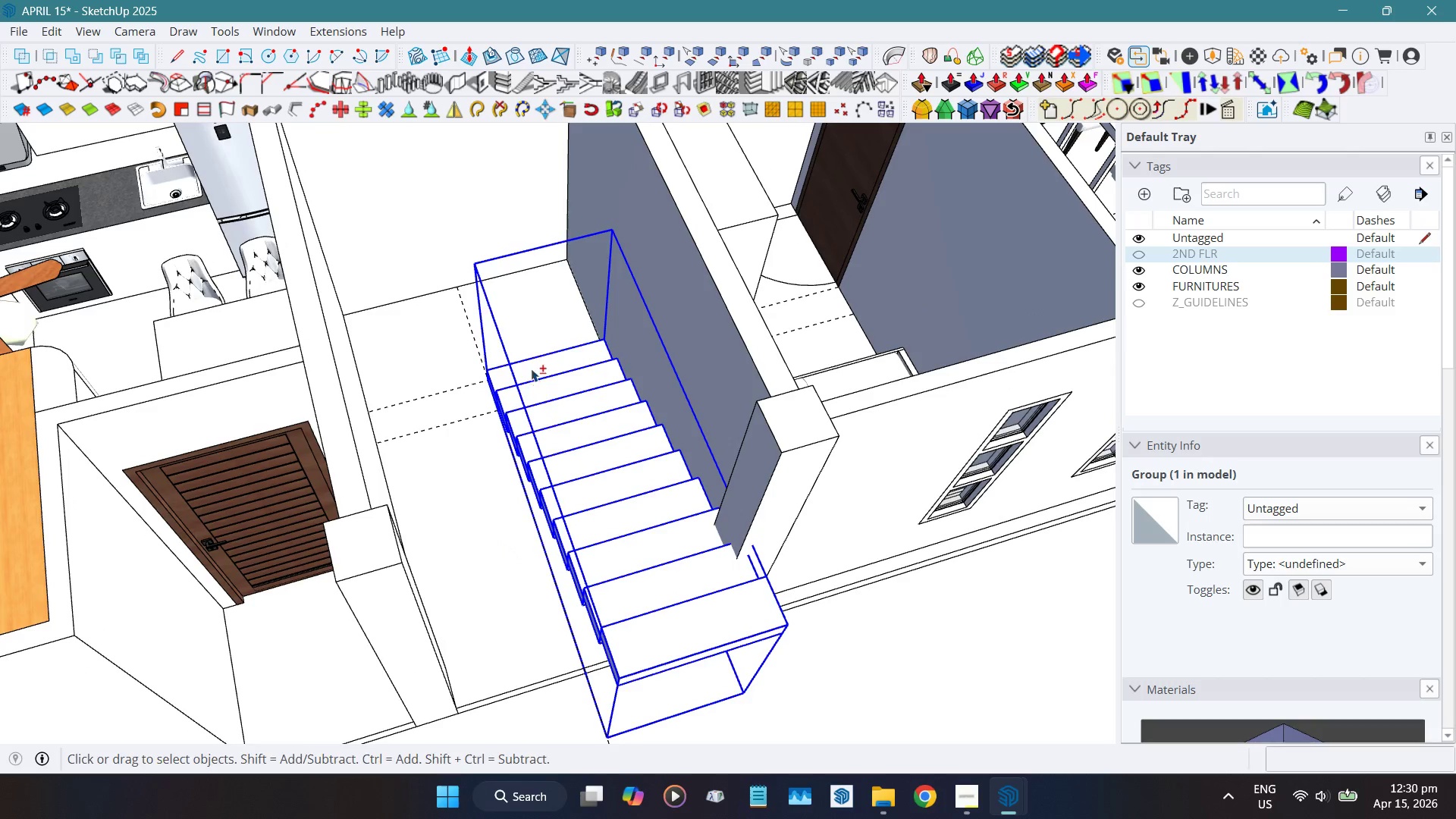 
key(Shift+W)
 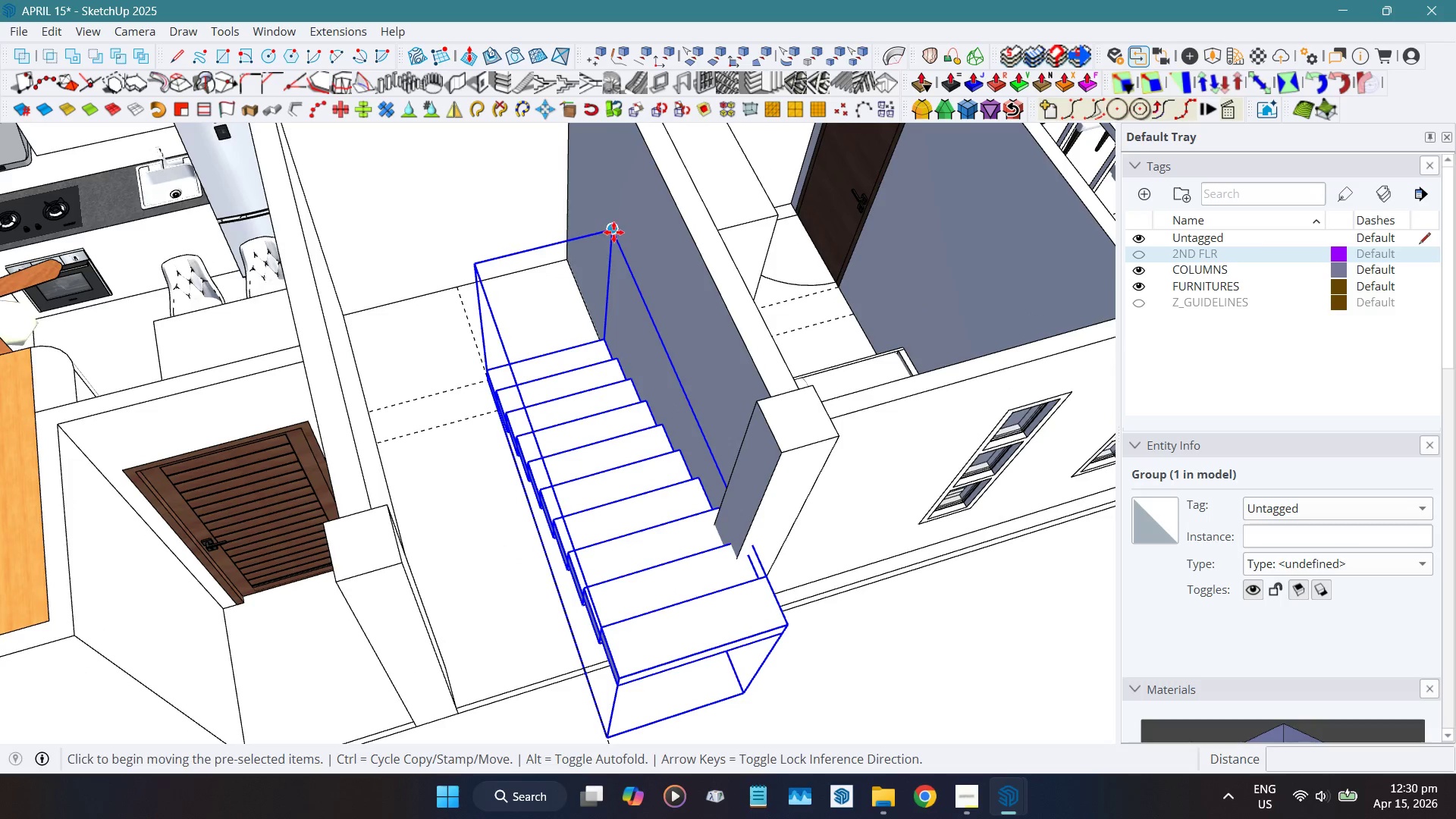 
key(Control+ControlLeft)
 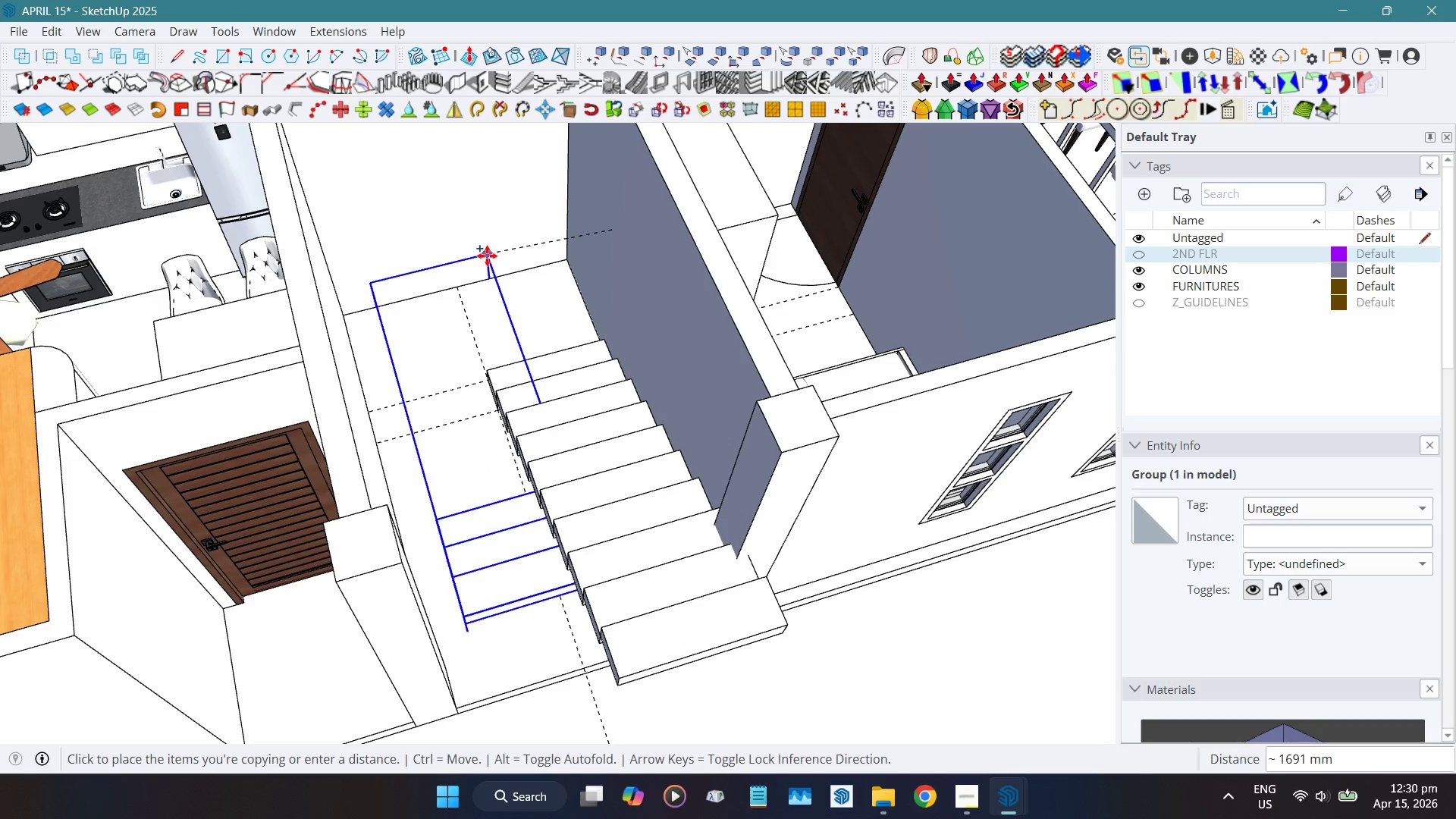 
key(Space)
 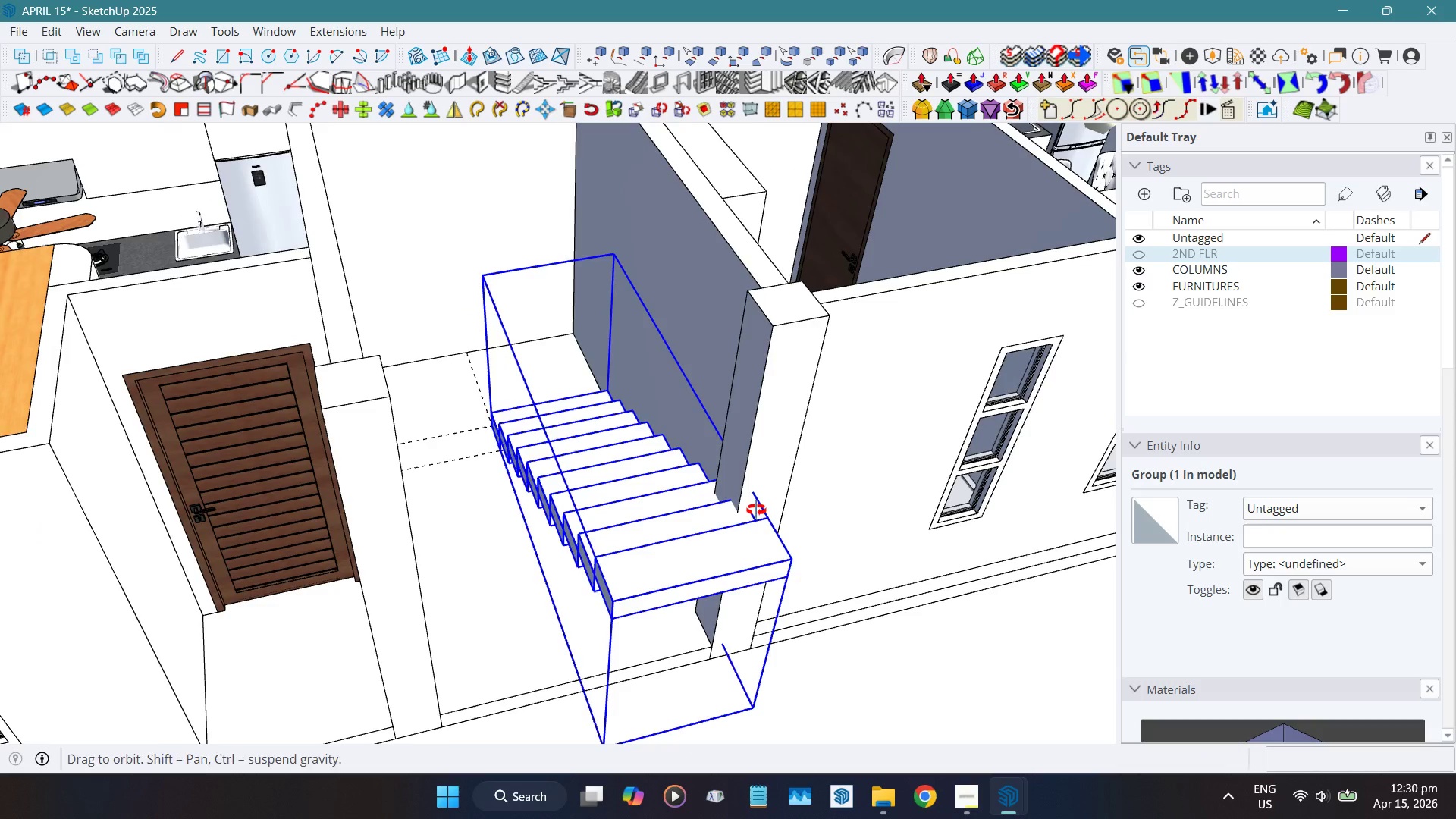 
key(Shift+ShiftLeft)
 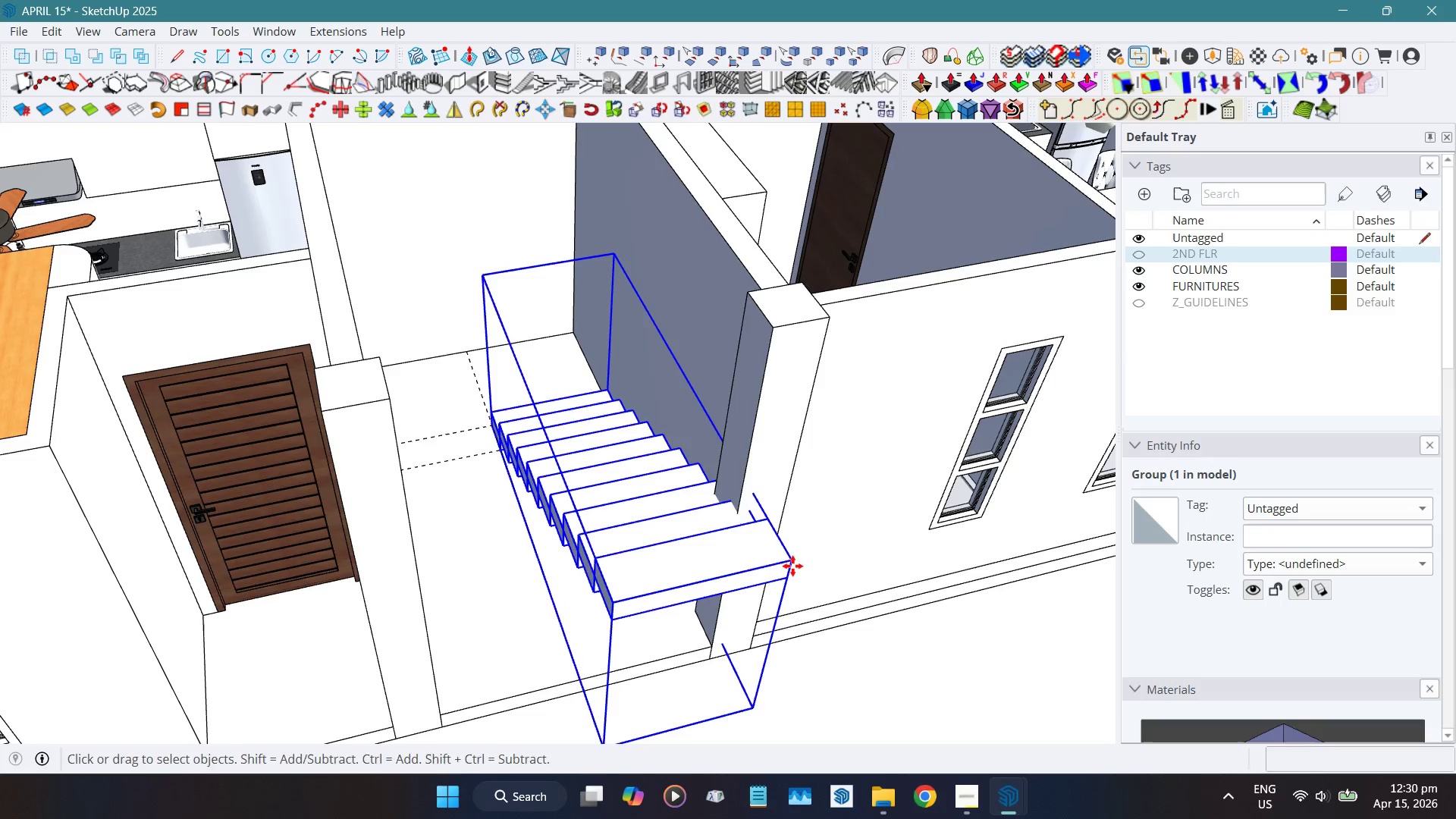 
key(Shift+W)
 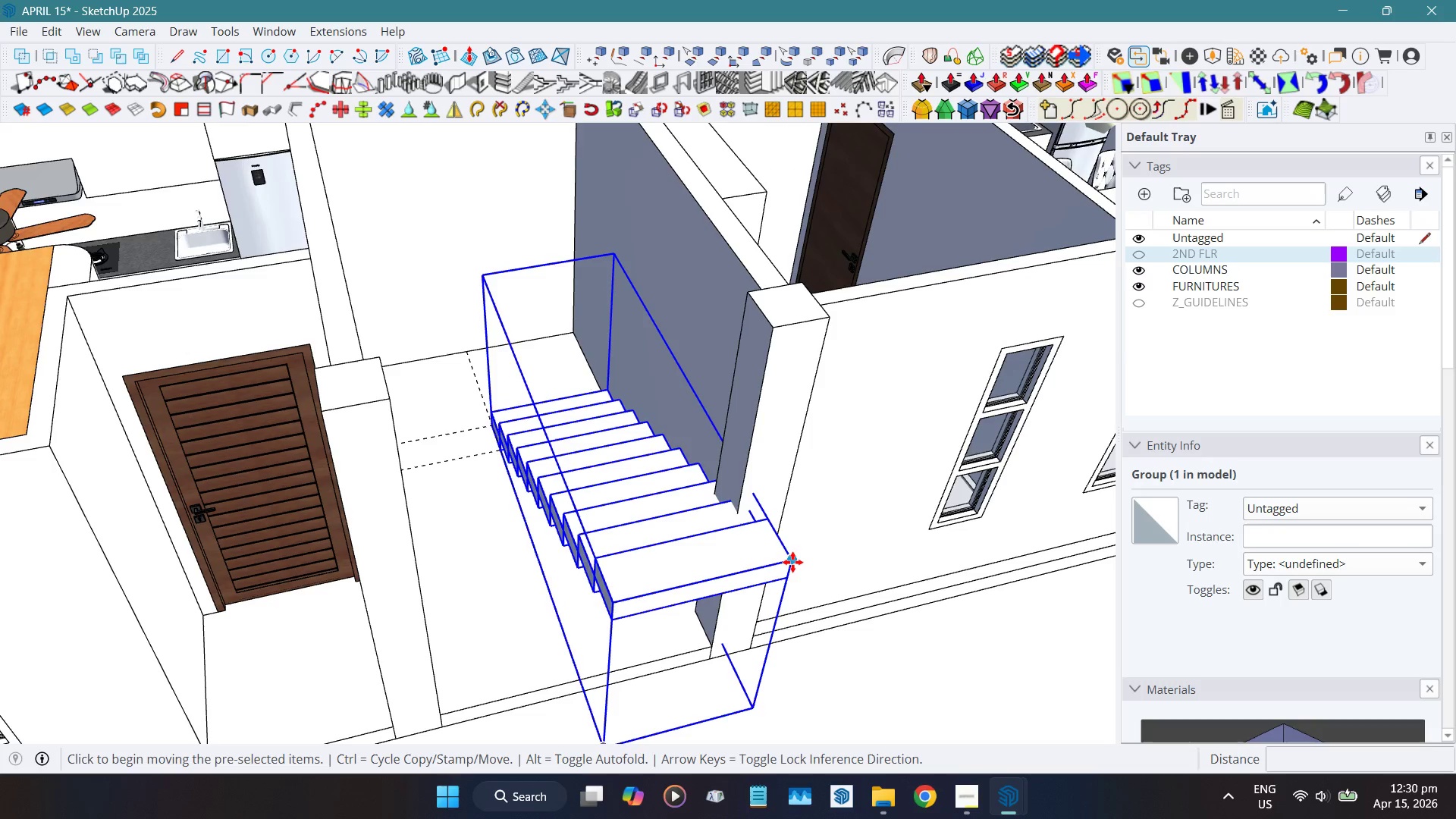 
left_click([792, 562])
 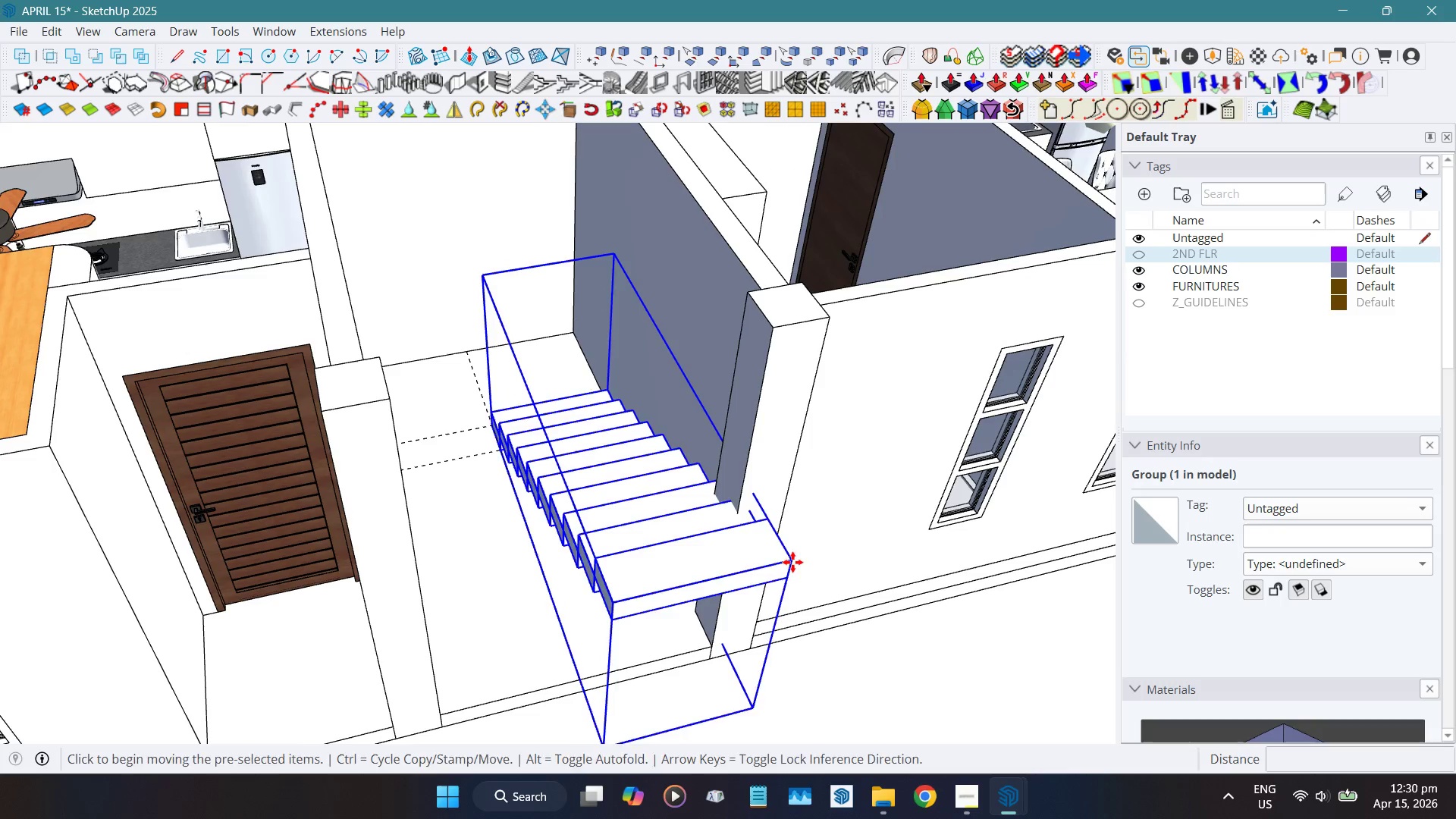 
key(Control+ControlLeft)
 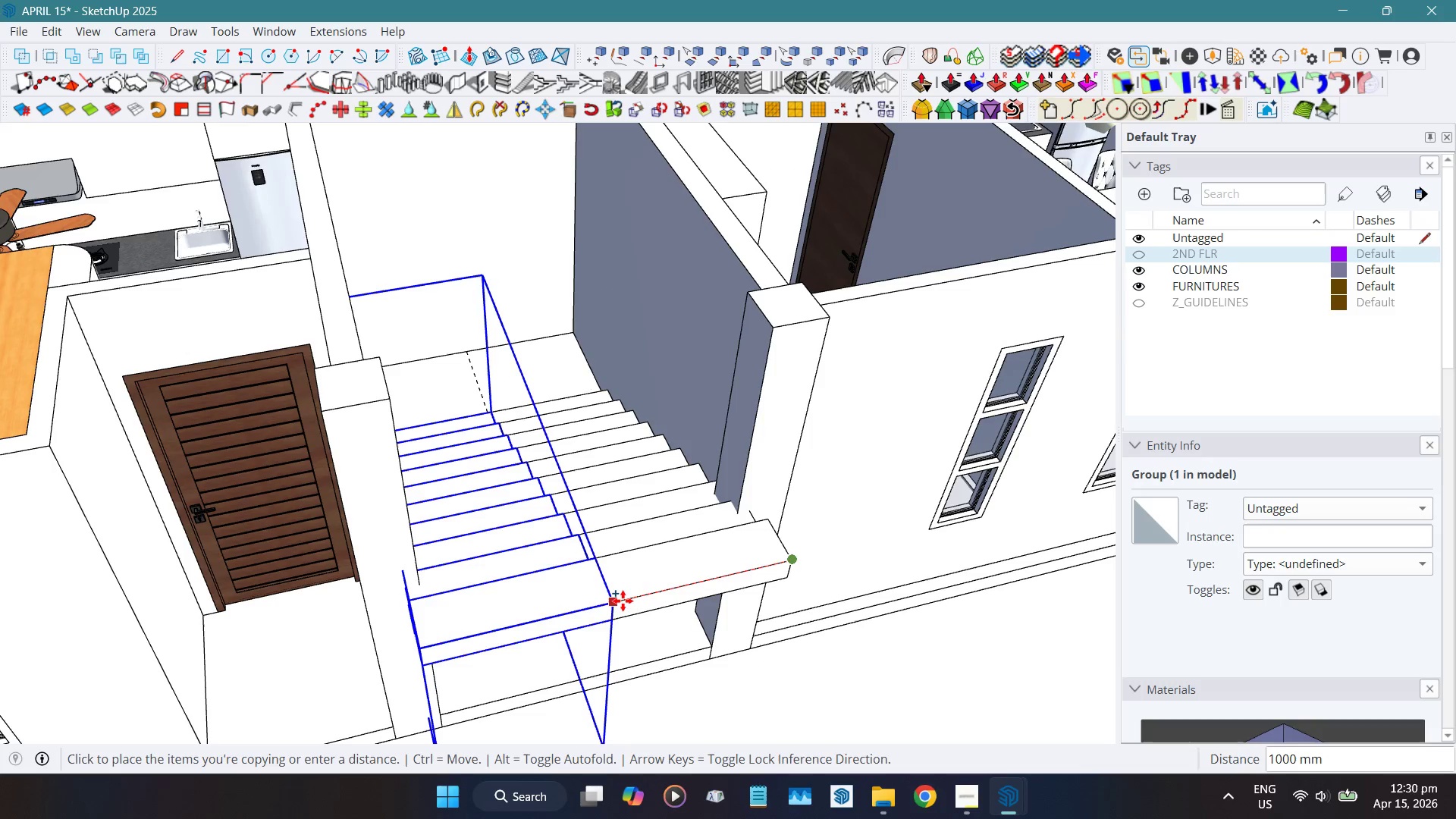 
left_click([623, 601])
 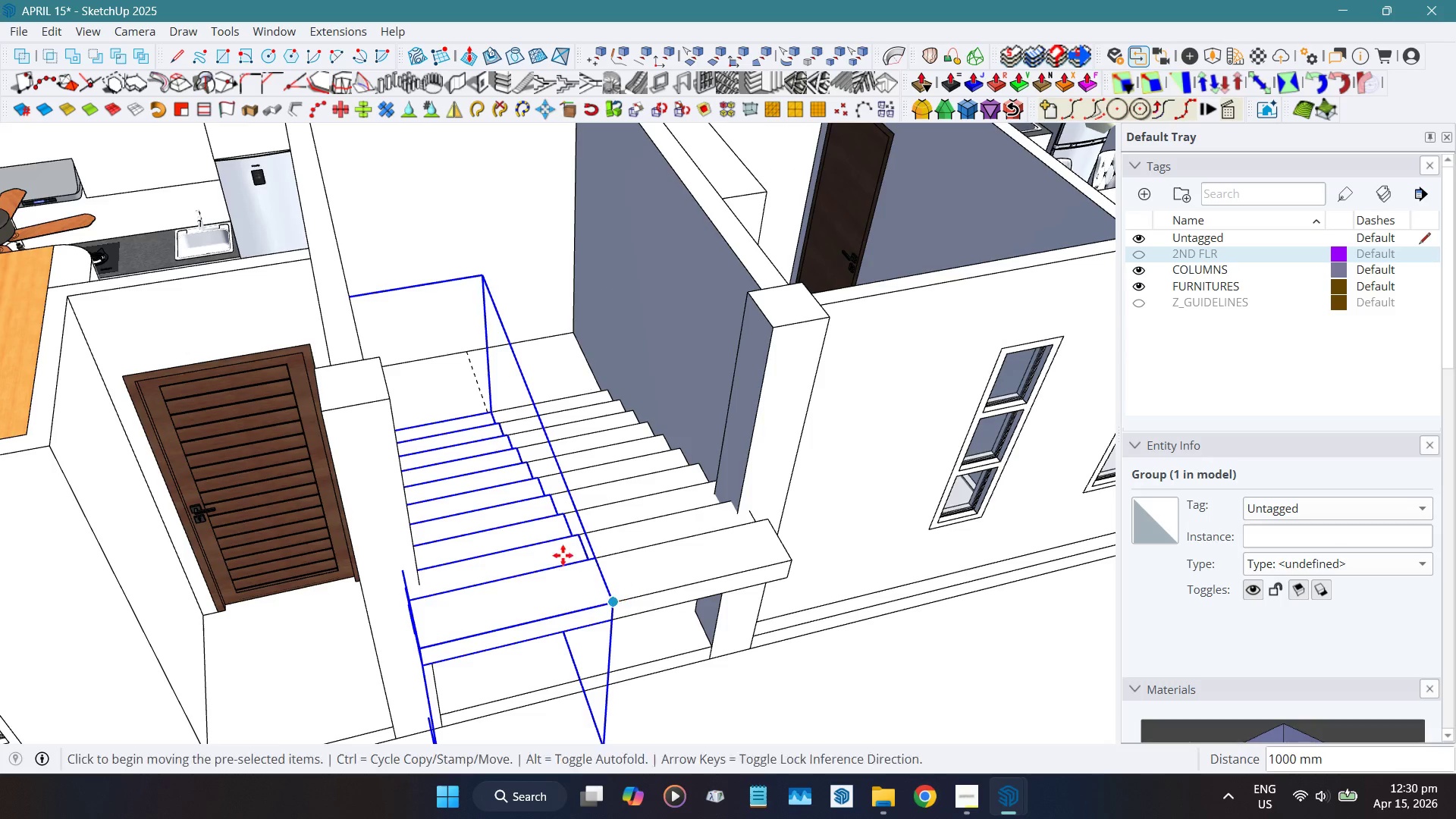 
key(Space)
 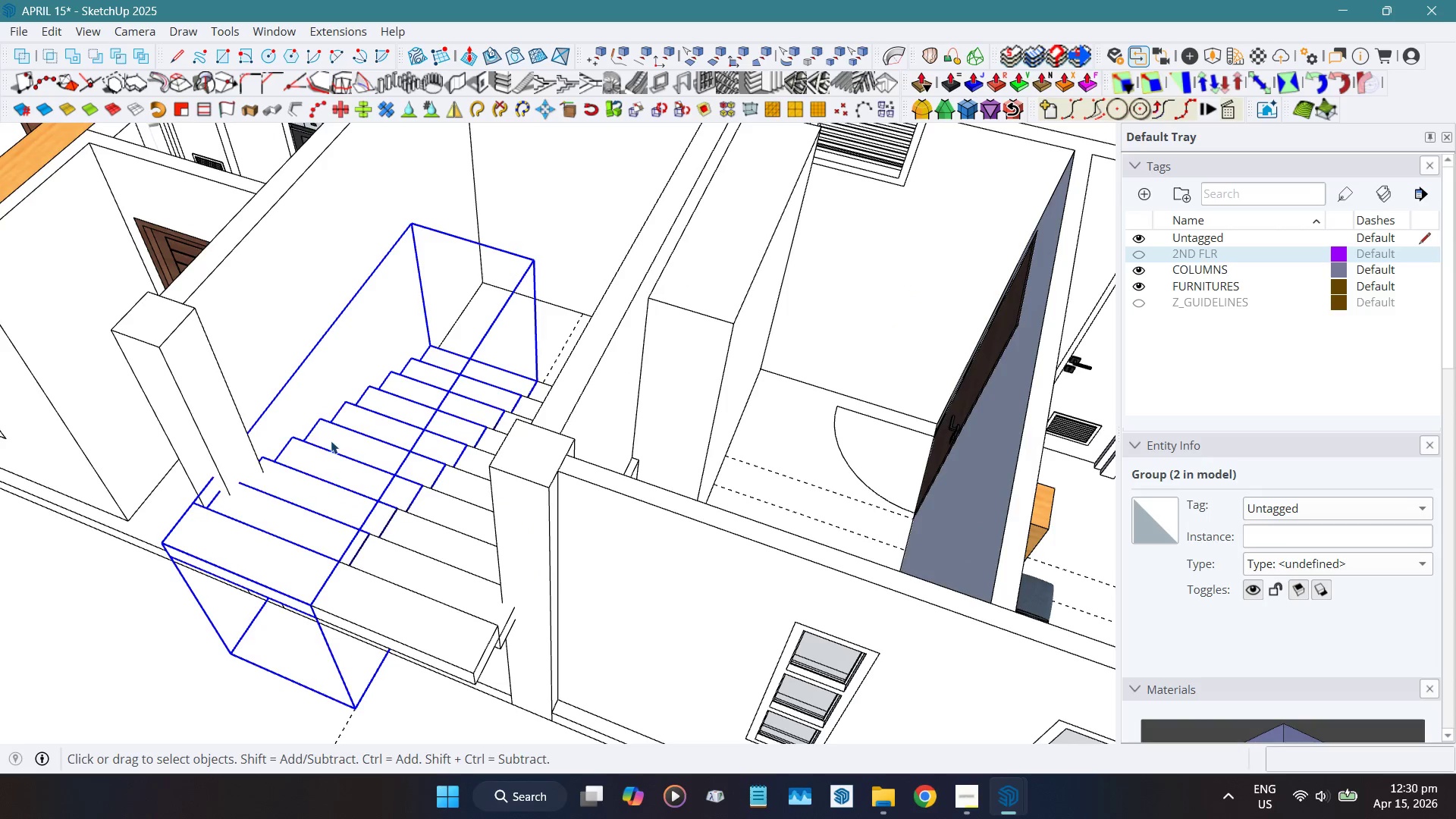 
key(Control+F)
 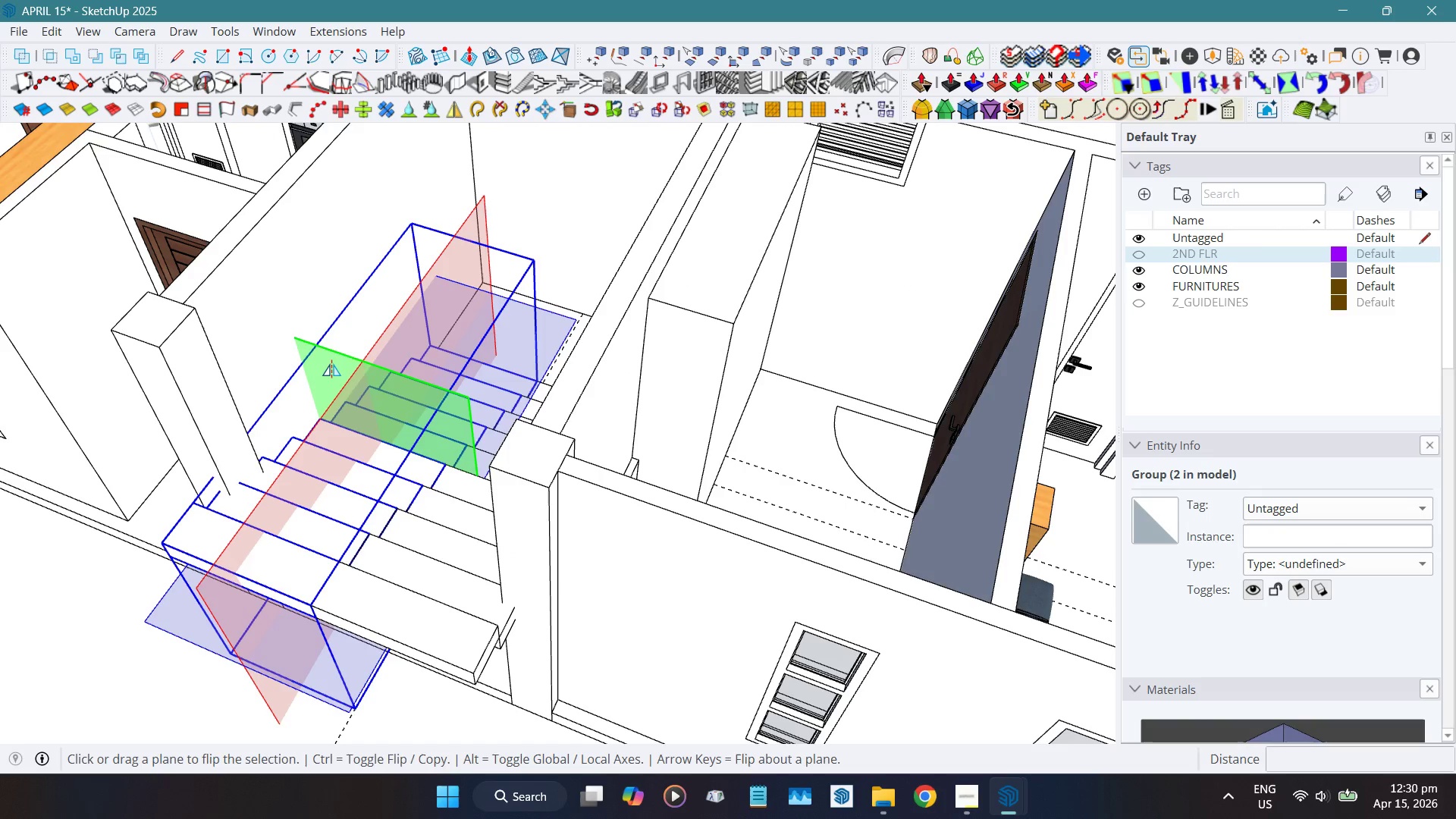 
left_click([327, 364])
 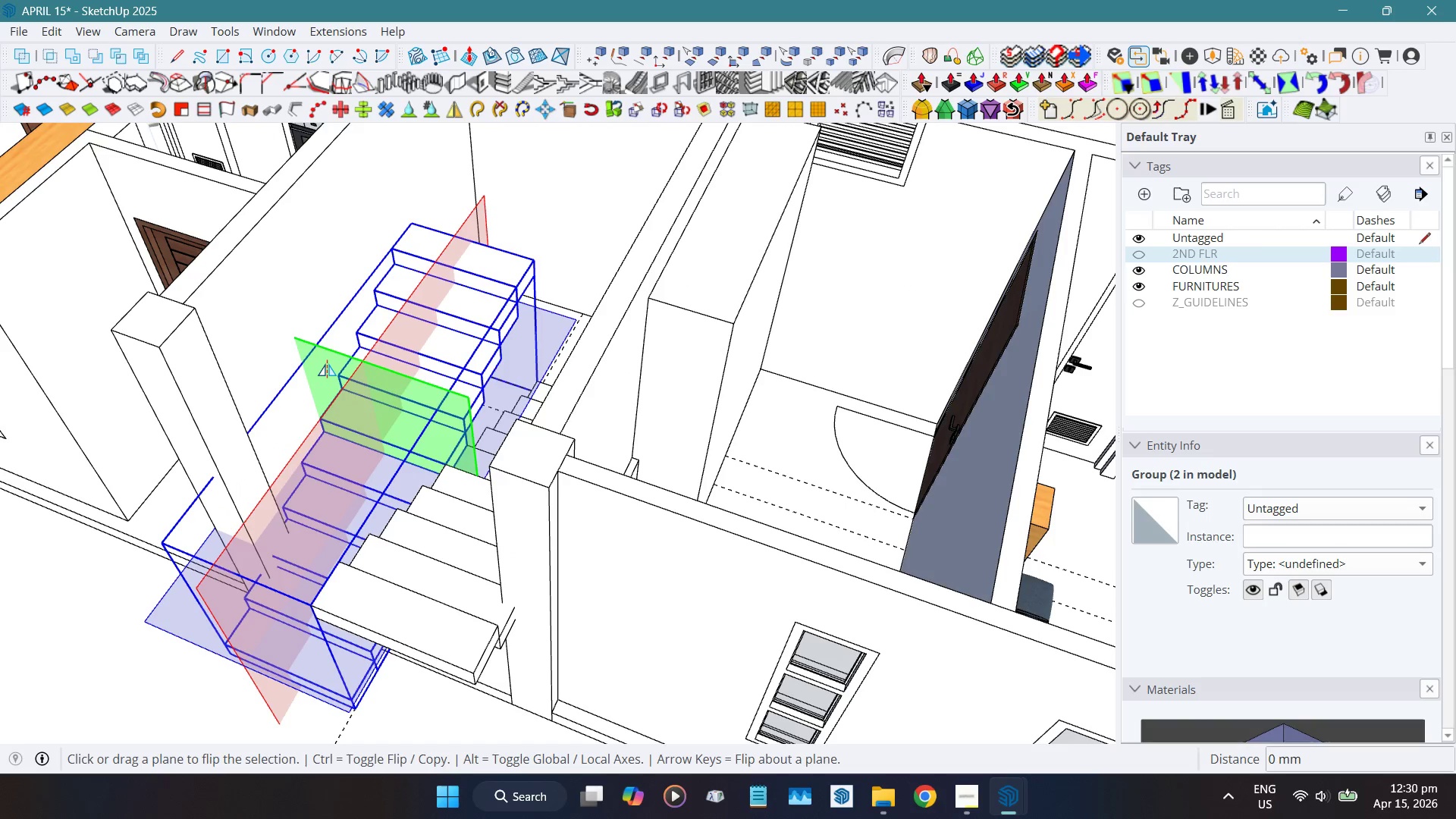 
key(Space)
 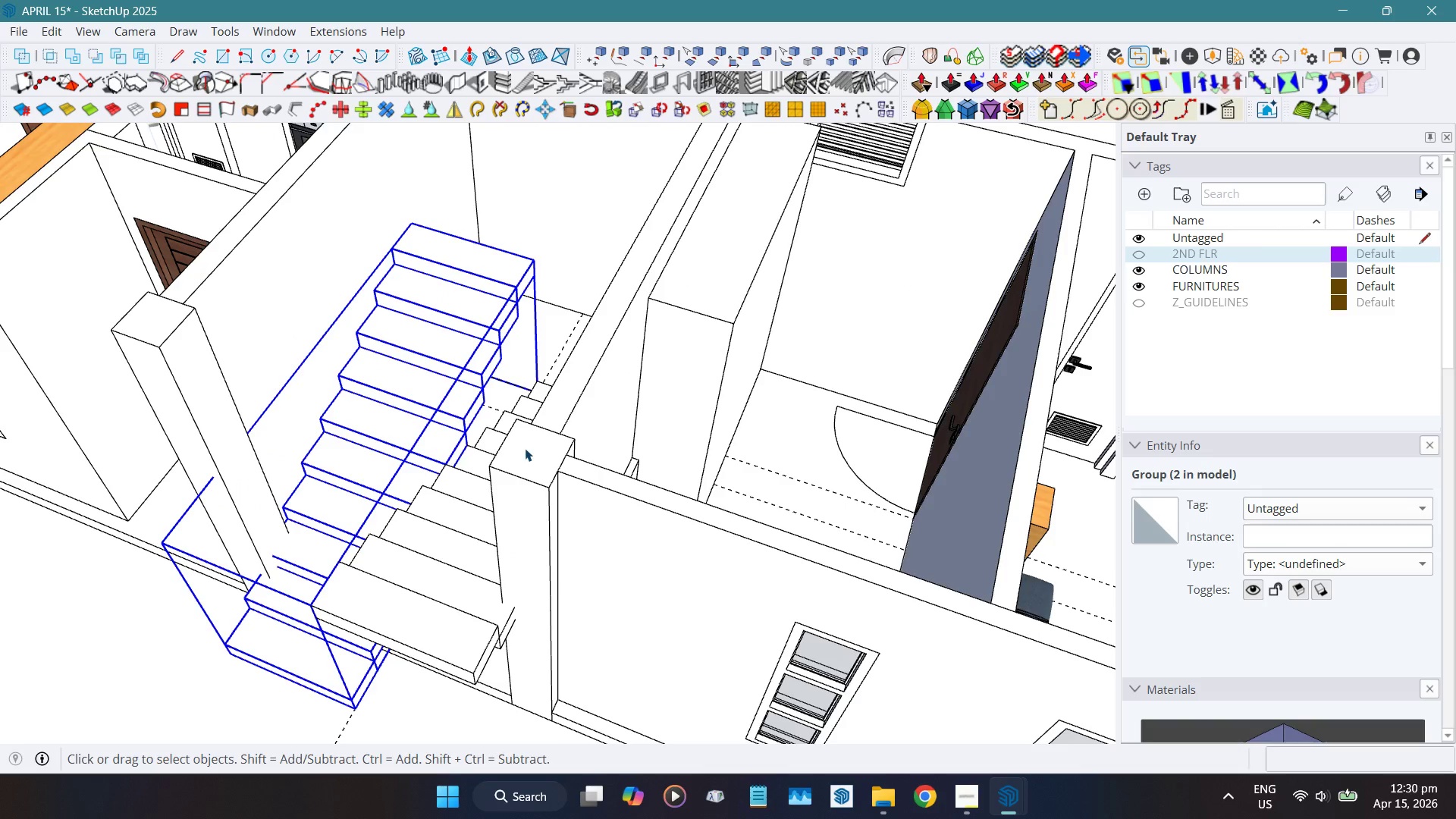 
wait(9.03)
 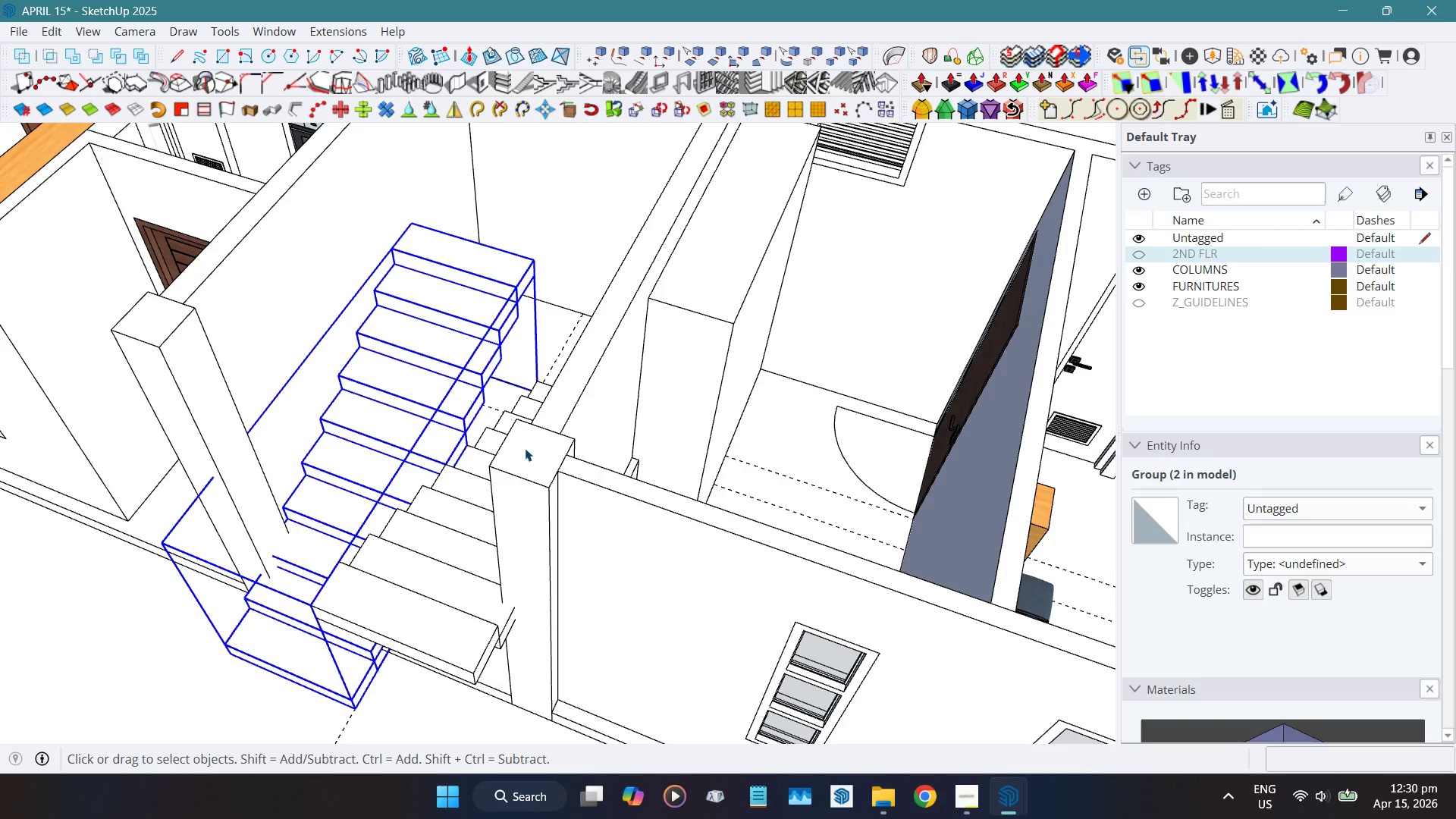 
hold_key(key=ShiftLeft, duration=0.42)
 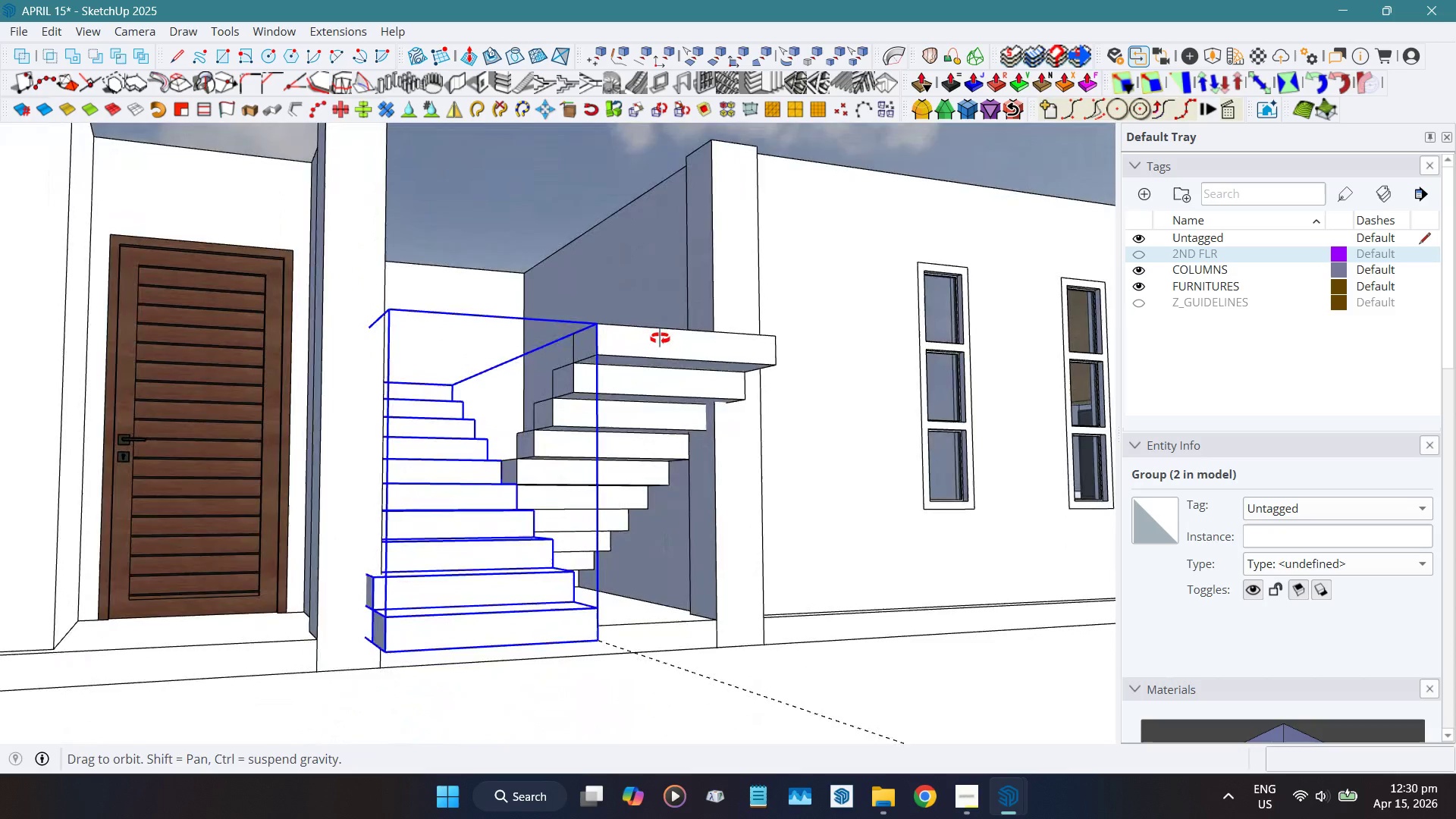 
hold_key(key=ShiftLeft, duration=0.5)
 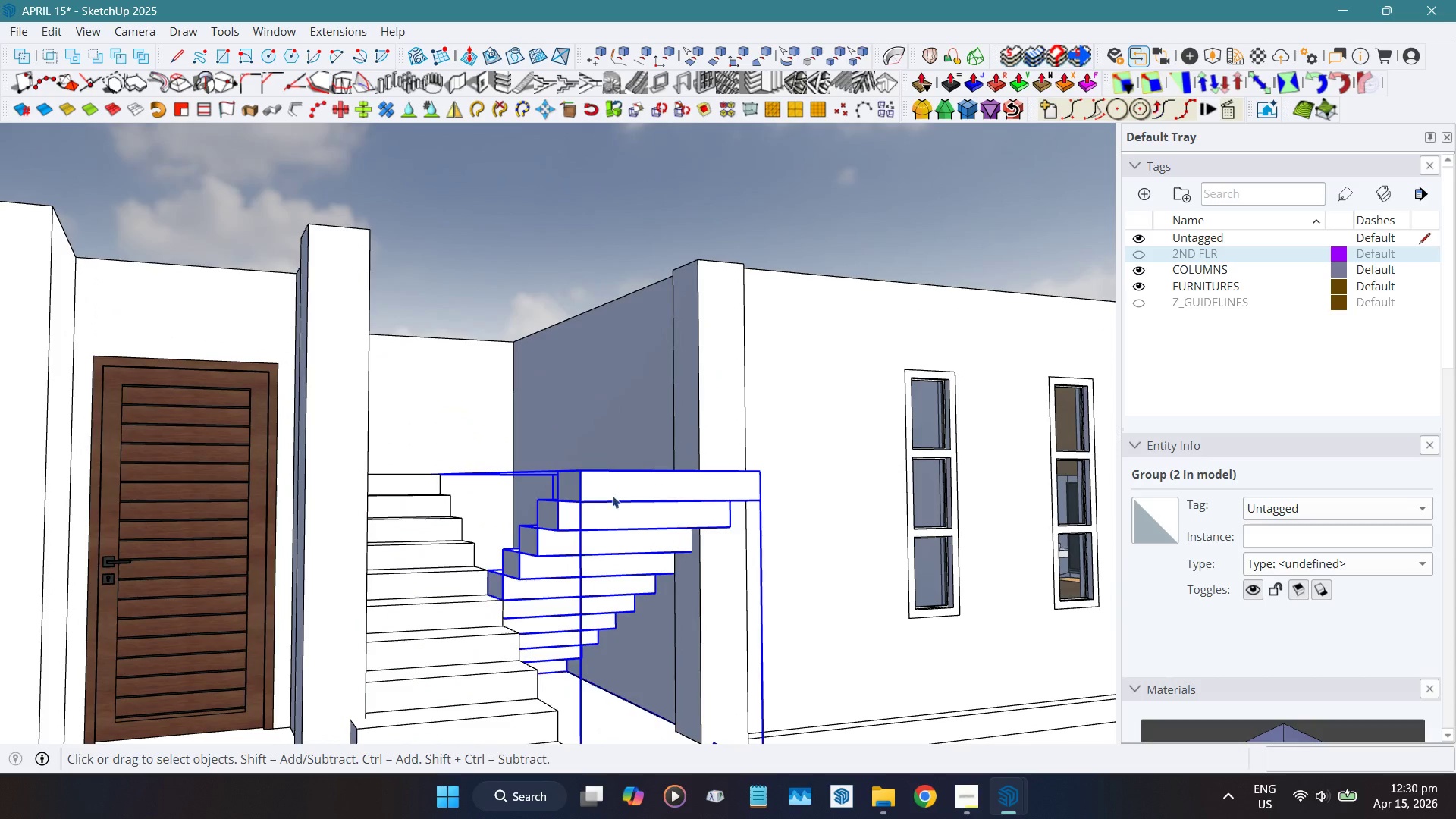 
scroll: coordinate [588, 509], scroll_direction: up, amount: 4.0
 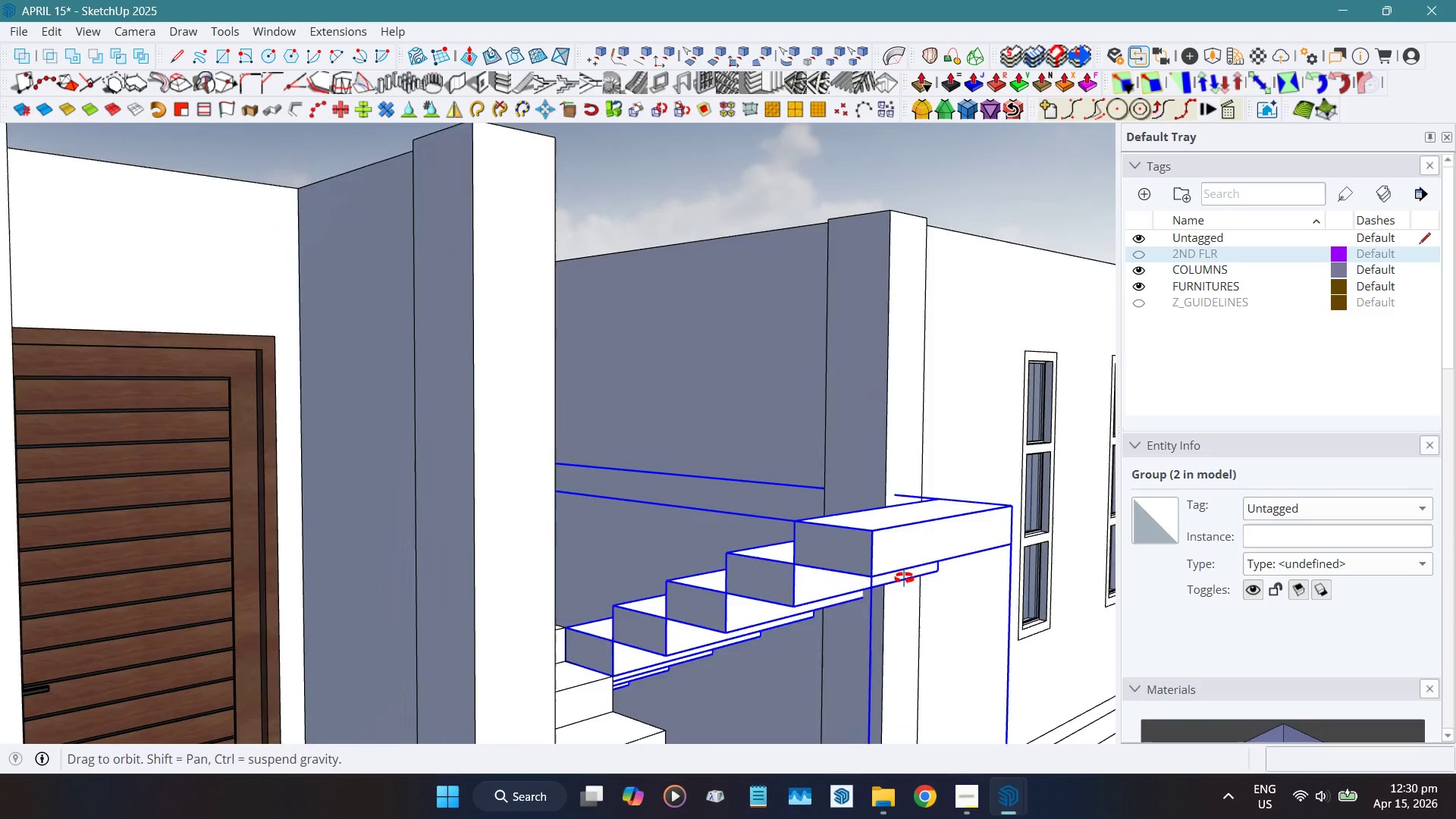 
key(Shift+ShiftLeft)
 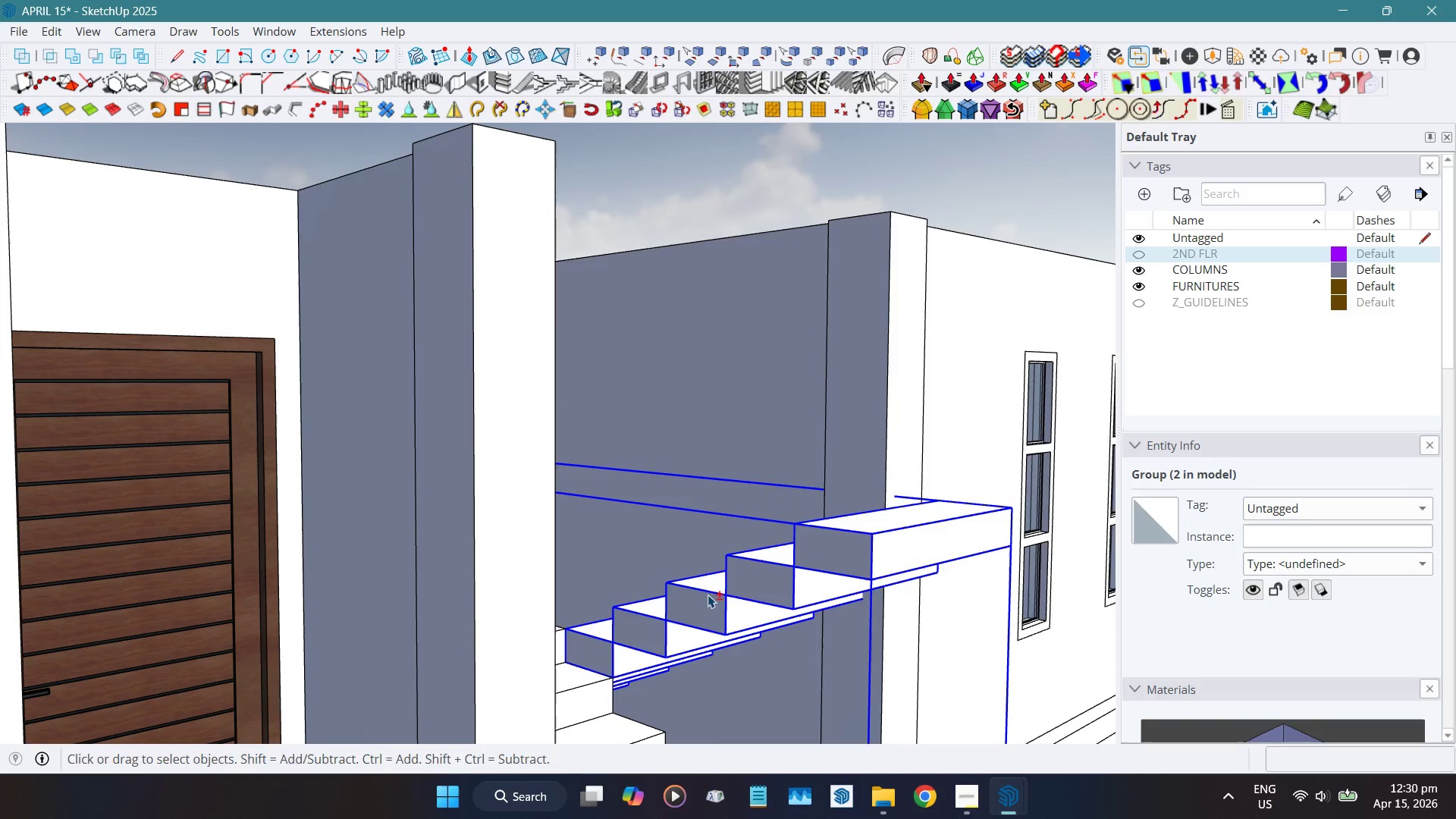 
key(Shift+W)
 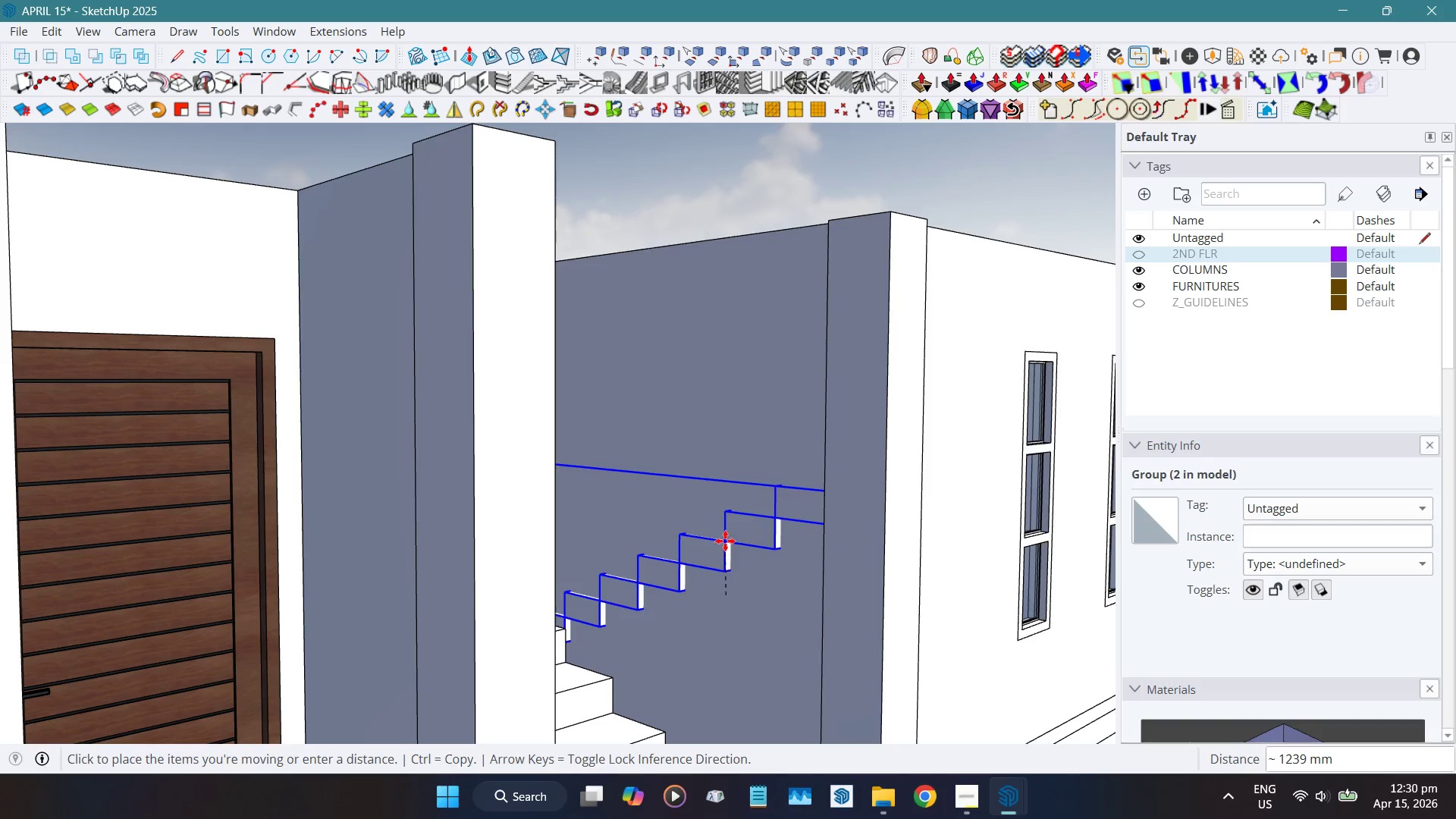 
key(ArrowUp)
 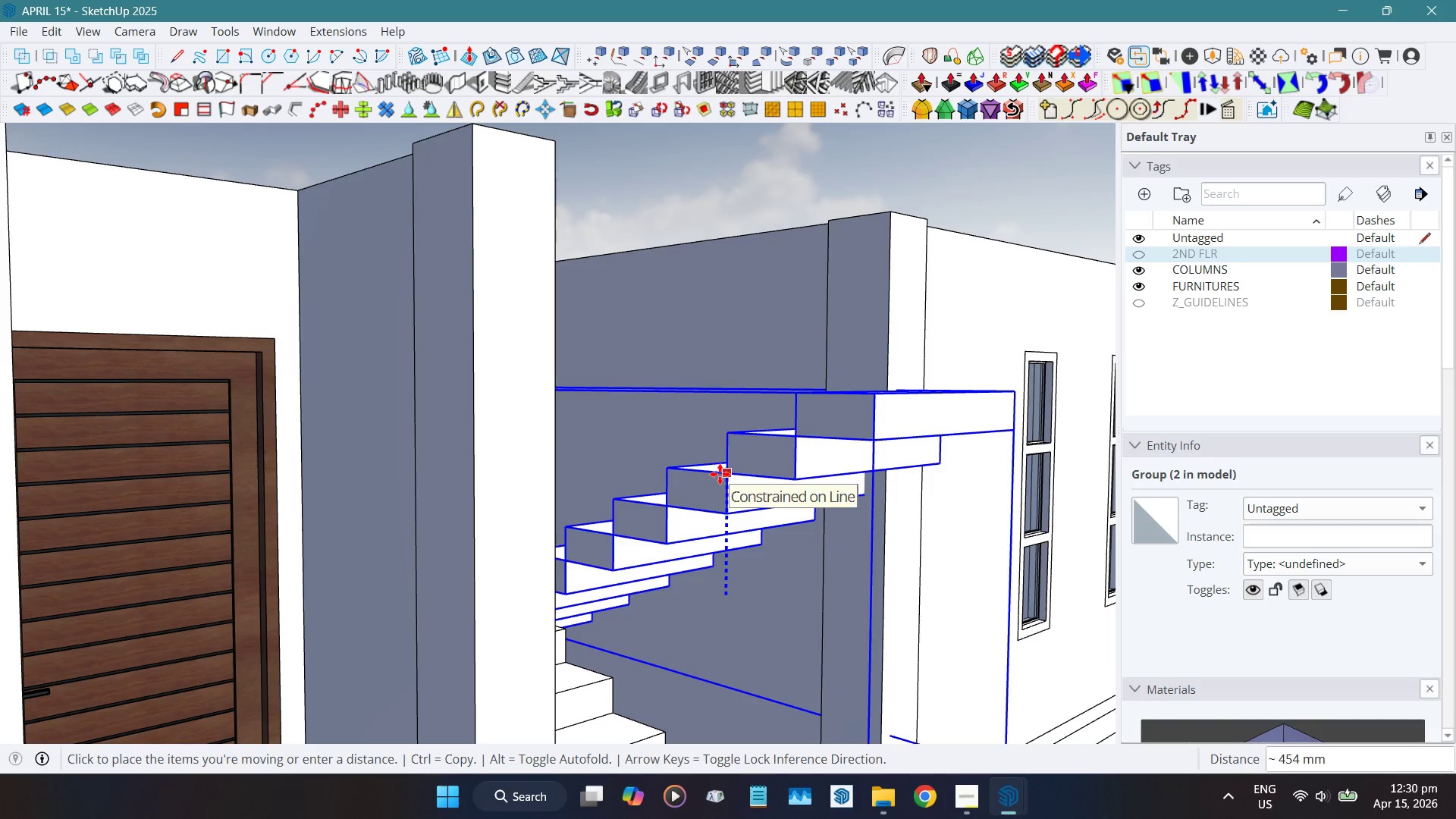 
key(Shift+ShiftLeft)
 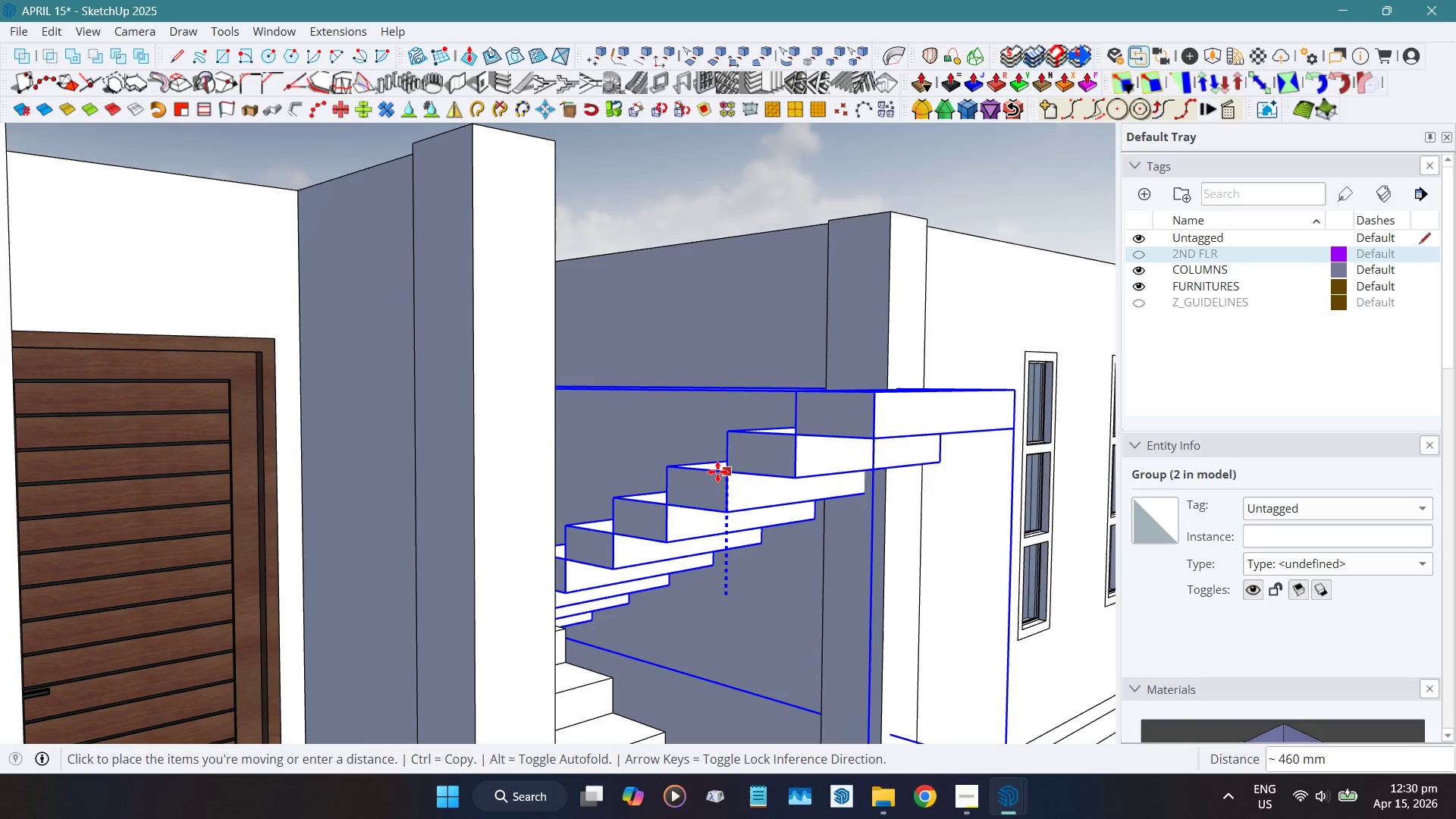 
hold_key(key=ShiftLeft, duration=1.52)
 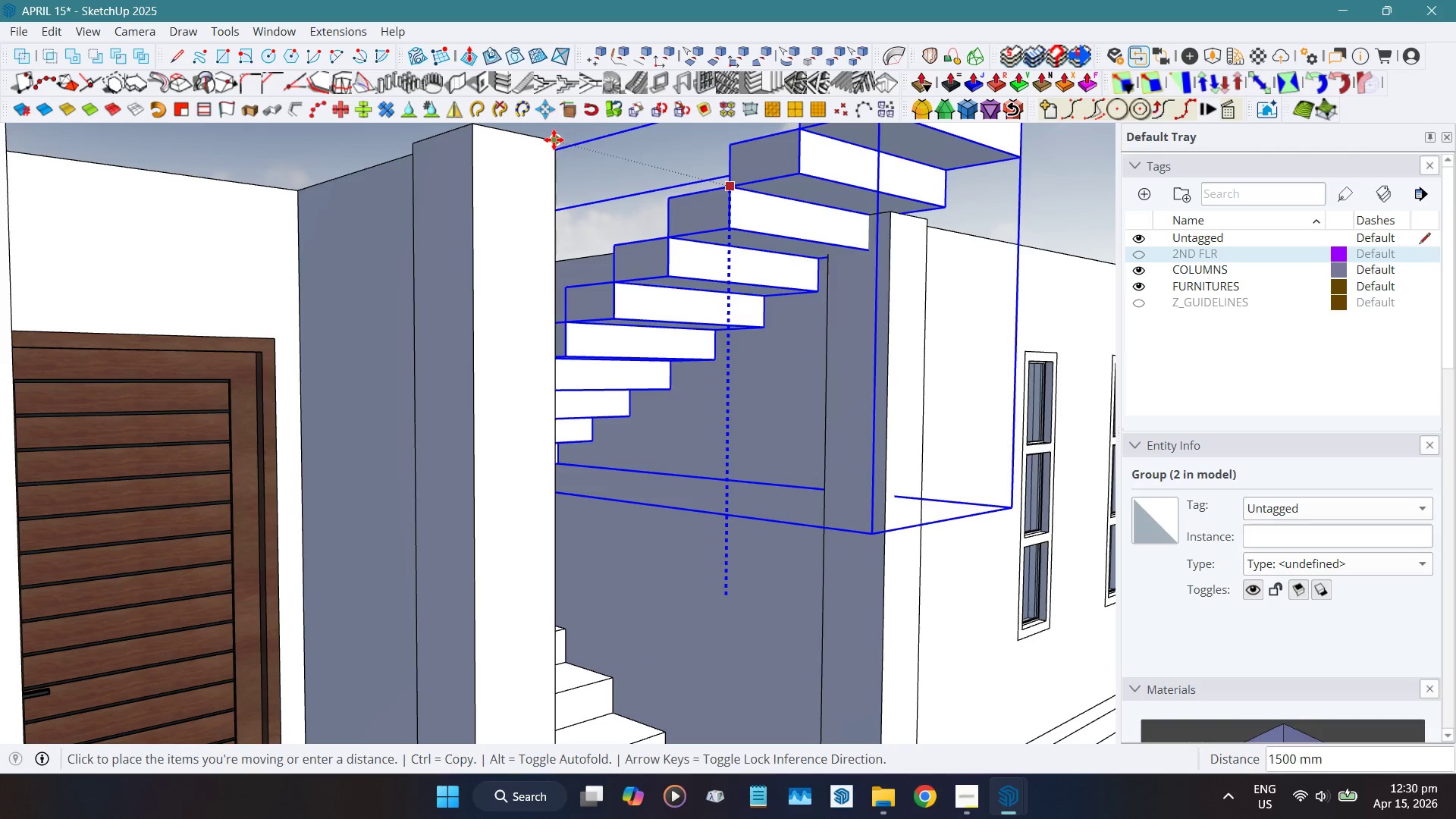 
hold_key(key=ShiftLeft, duration=1.05)
left_click([554, 140])
 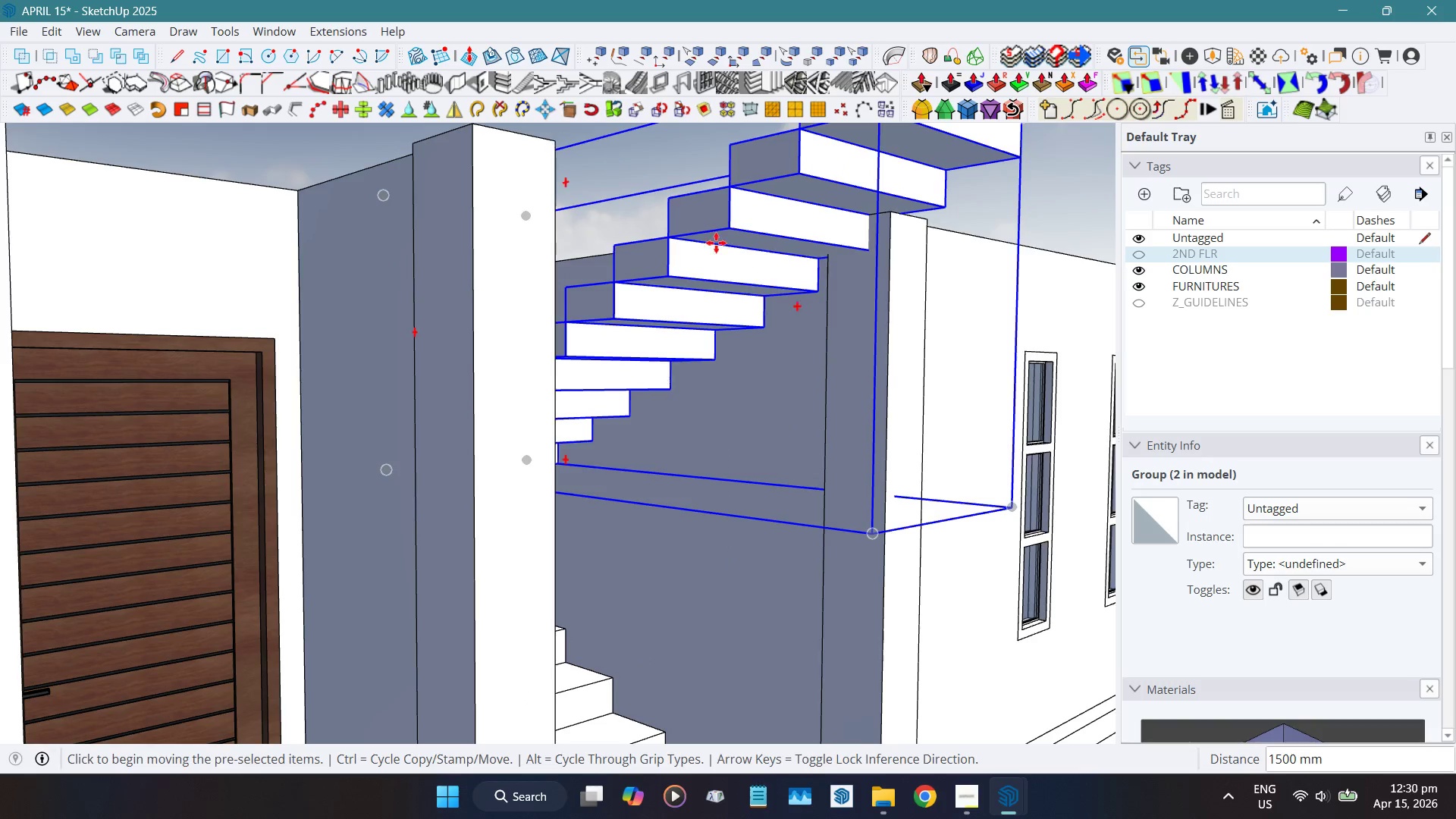 
key(Space)
 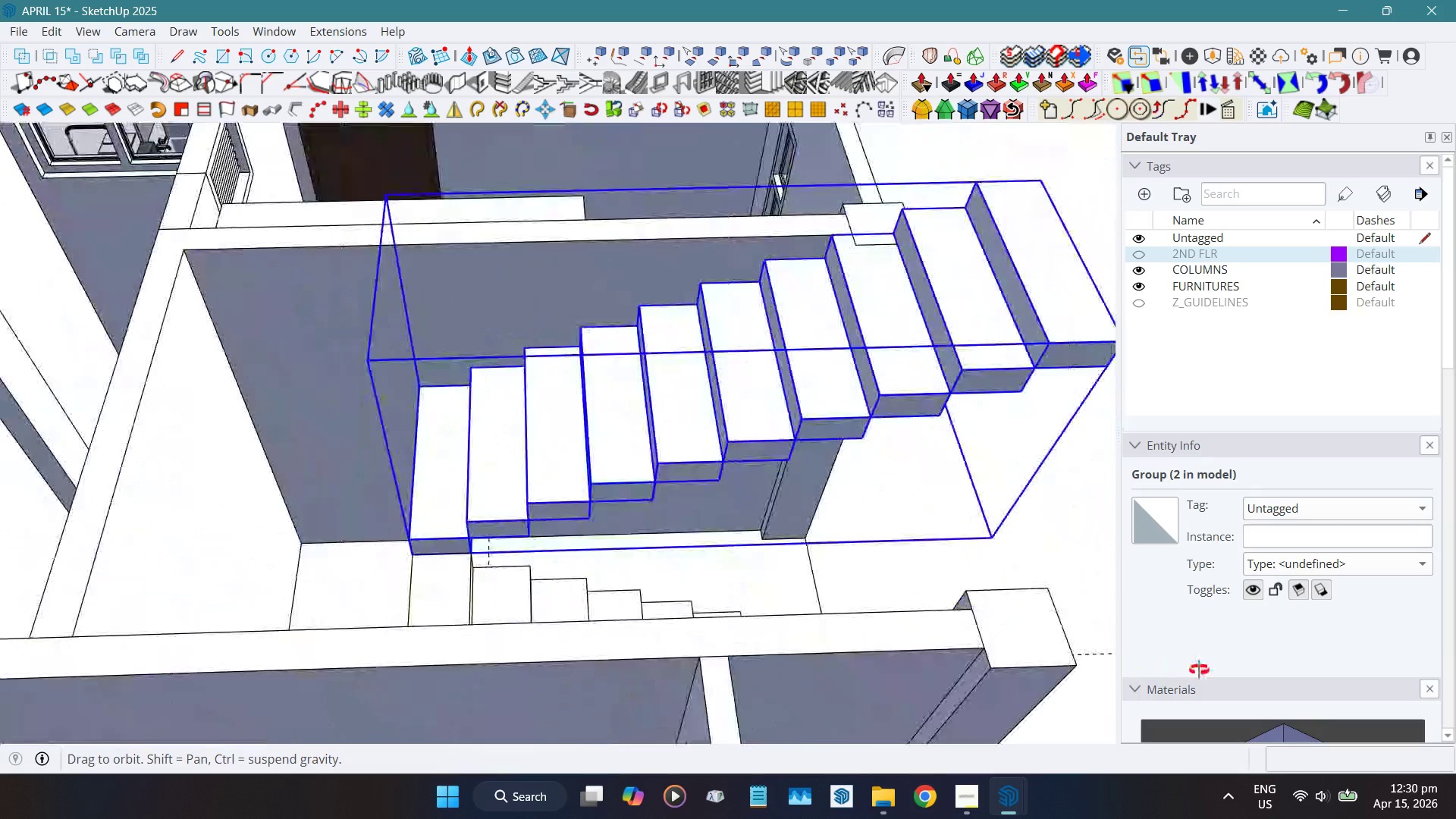 
hold_key(key=ShiftLeft, duration=0.44)
 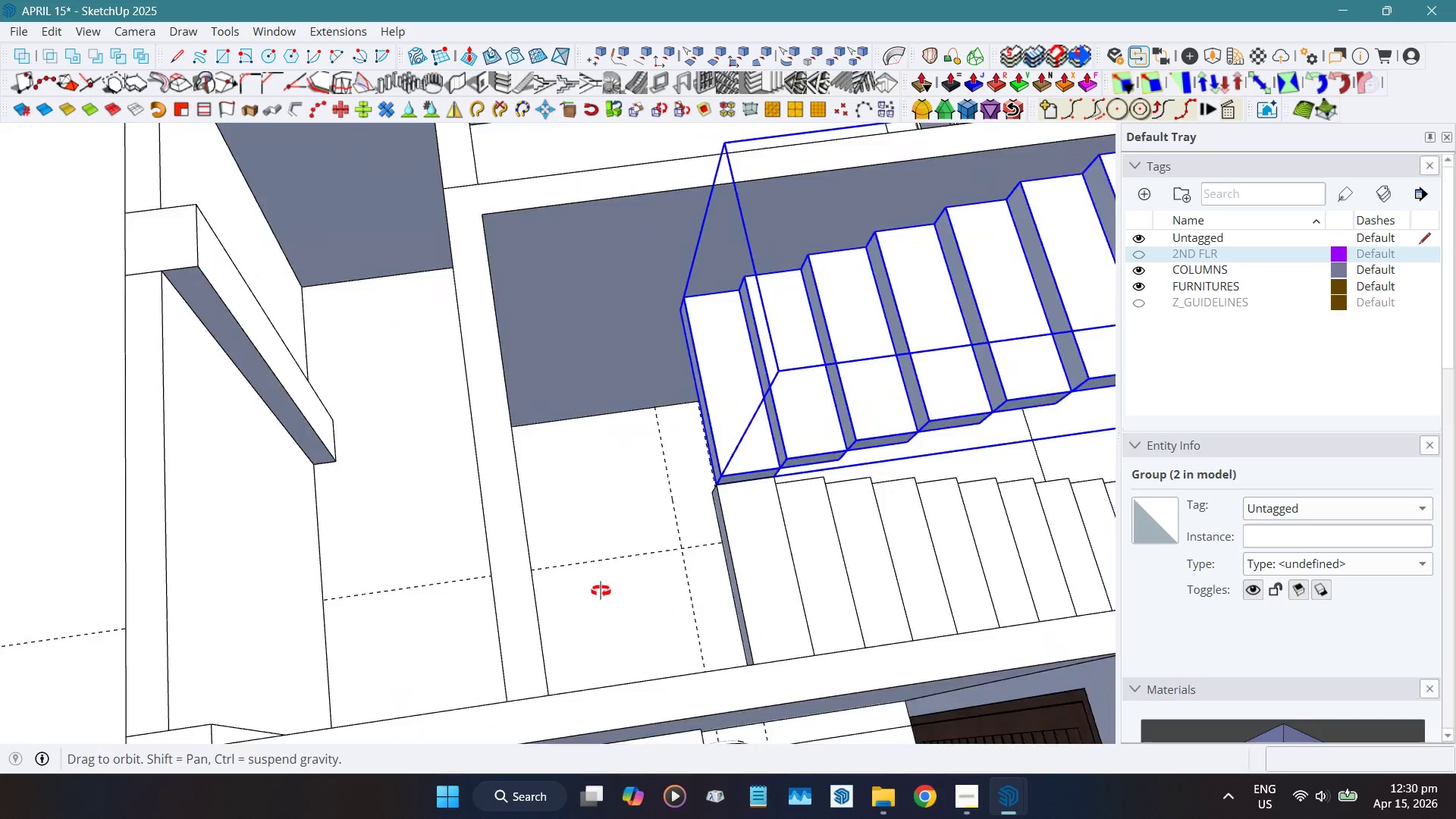 
hold_key(key=ShiftLeft, duration=0.33)
 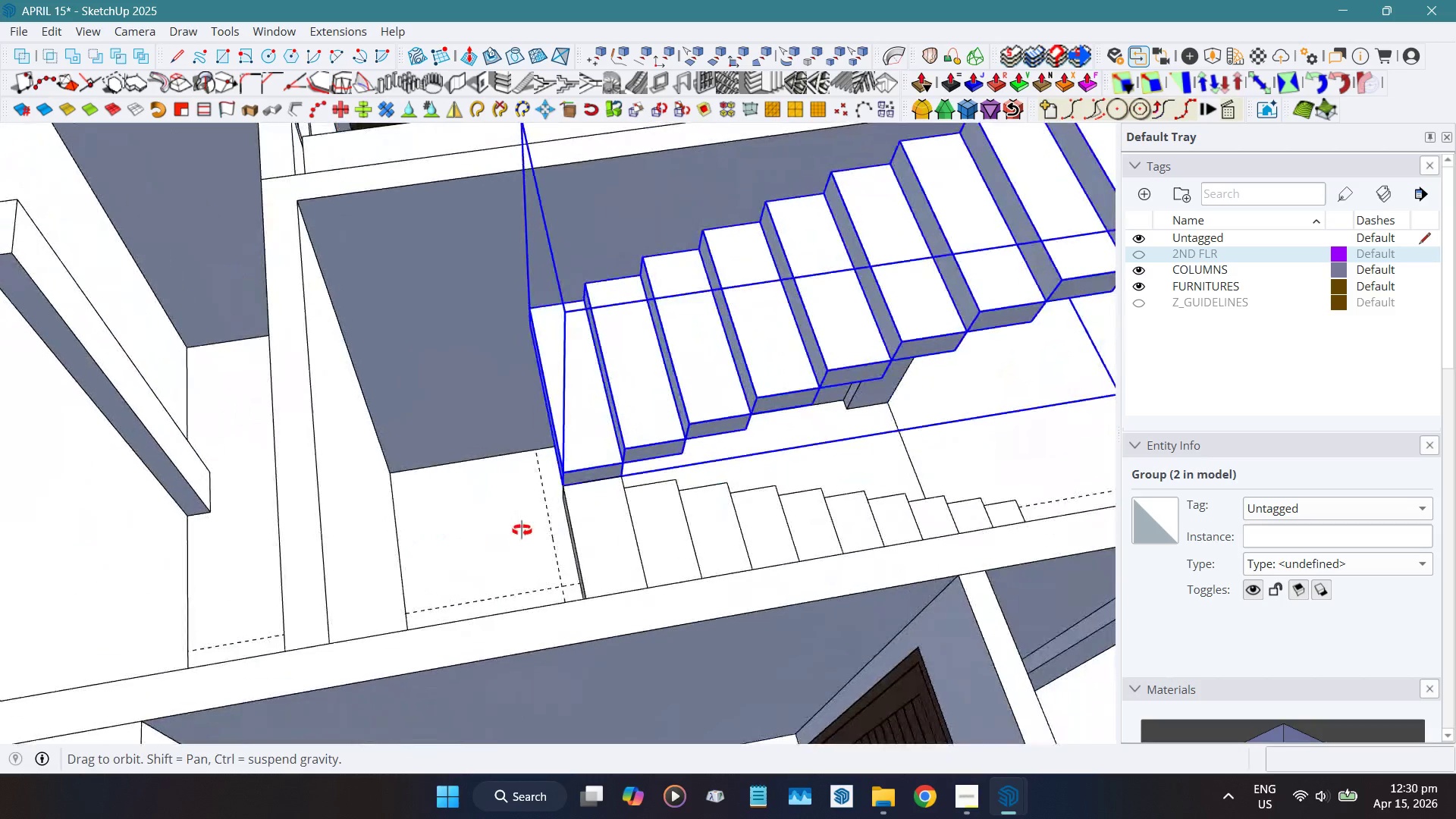 
hold_key(key=ShiftLeft, duration=0.34)
 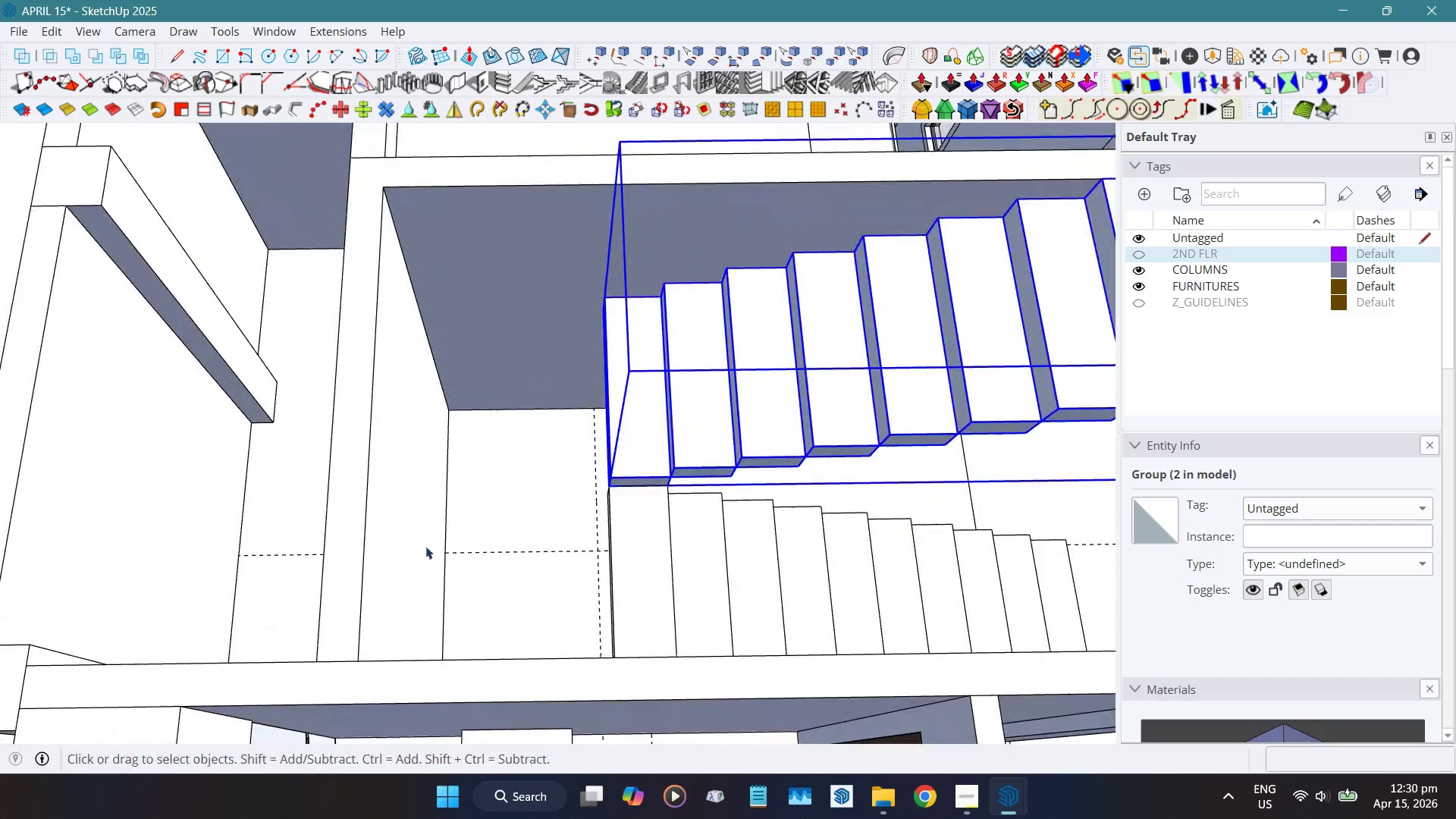 
scroll: coordinate [494, 281], scroll_direction: down, amount: 11.0
 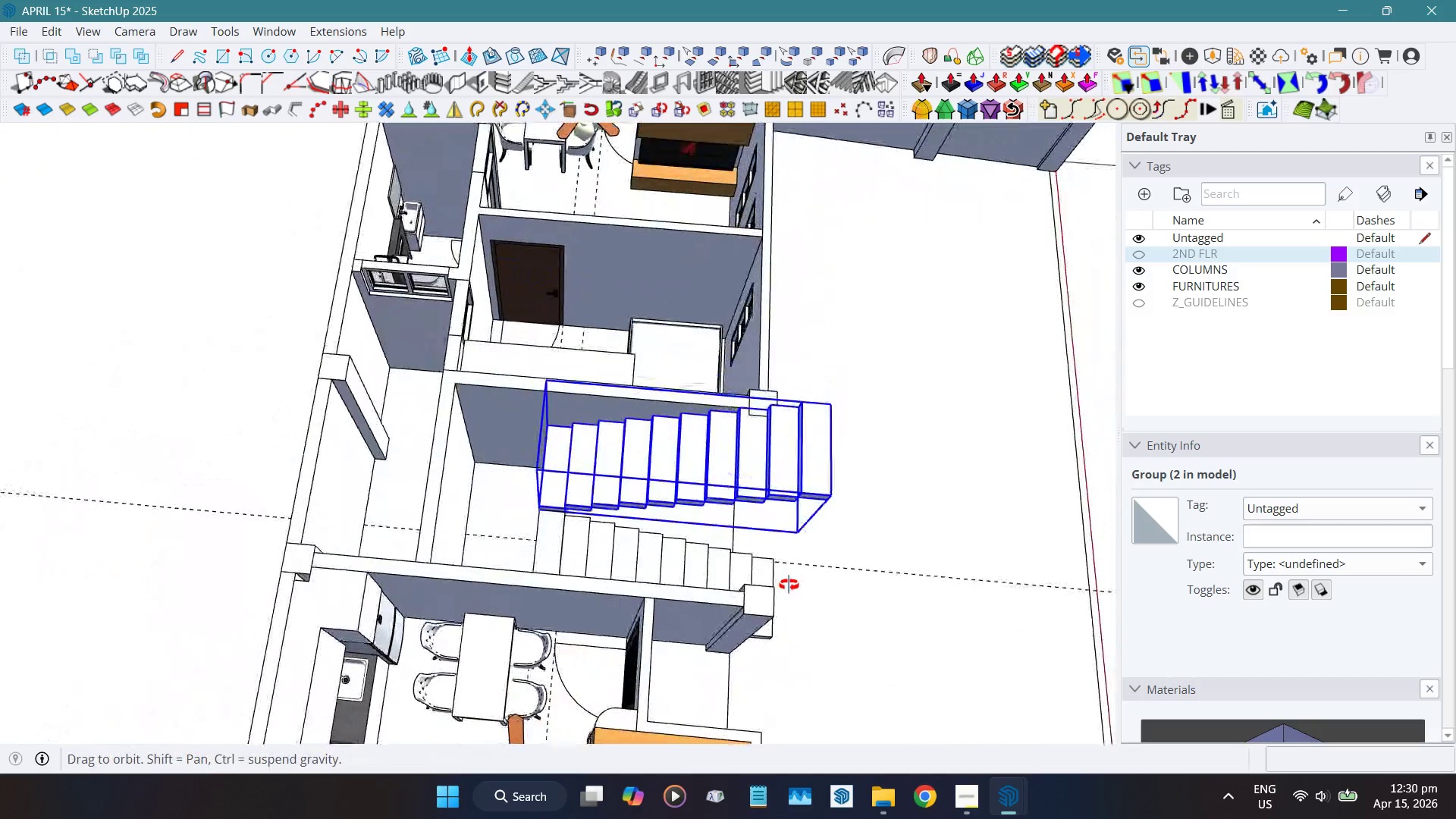 
scroll: coordinate [535, 596], scroll_direction: up, amount: 9.0
 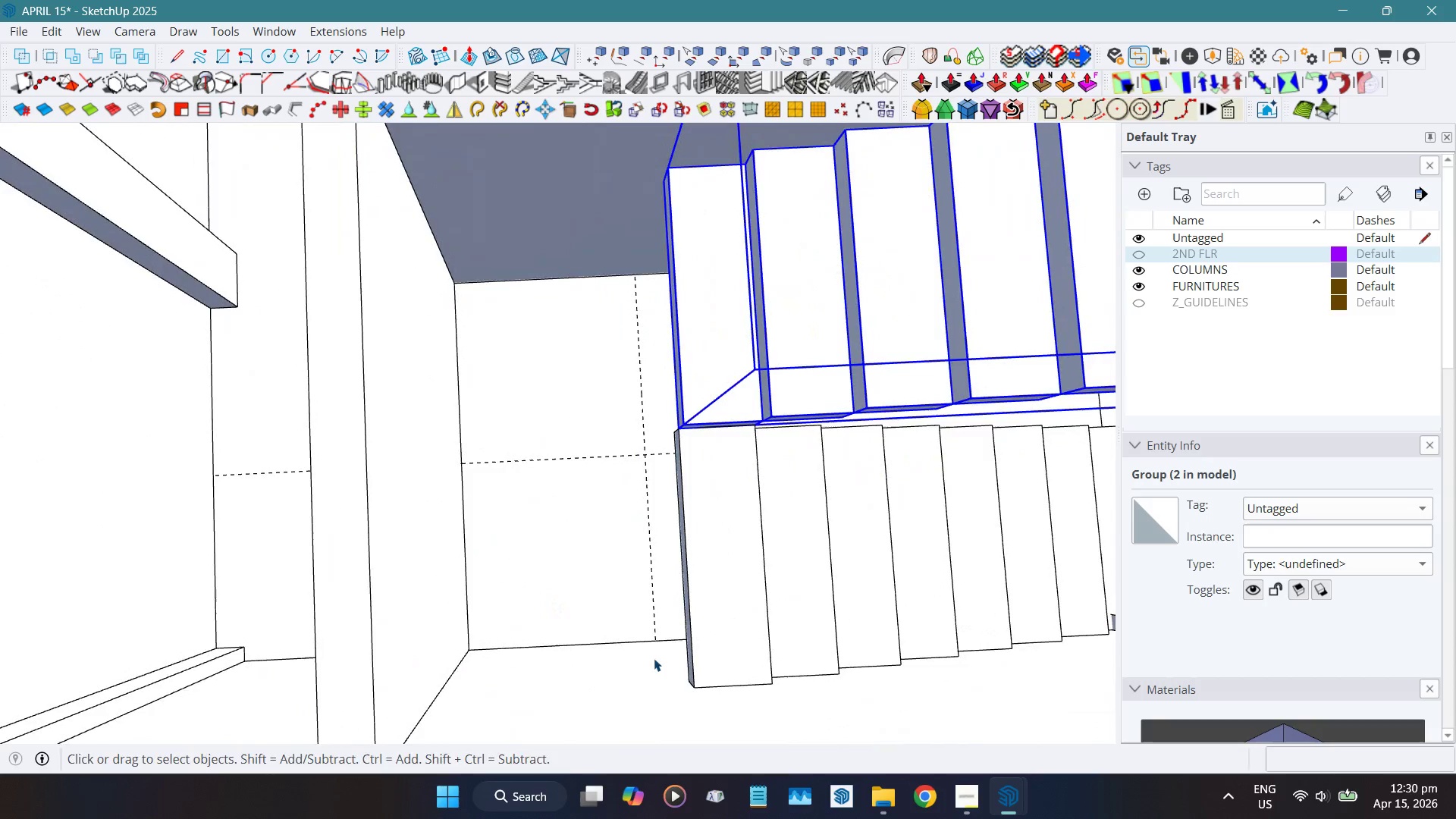 
key(R)
 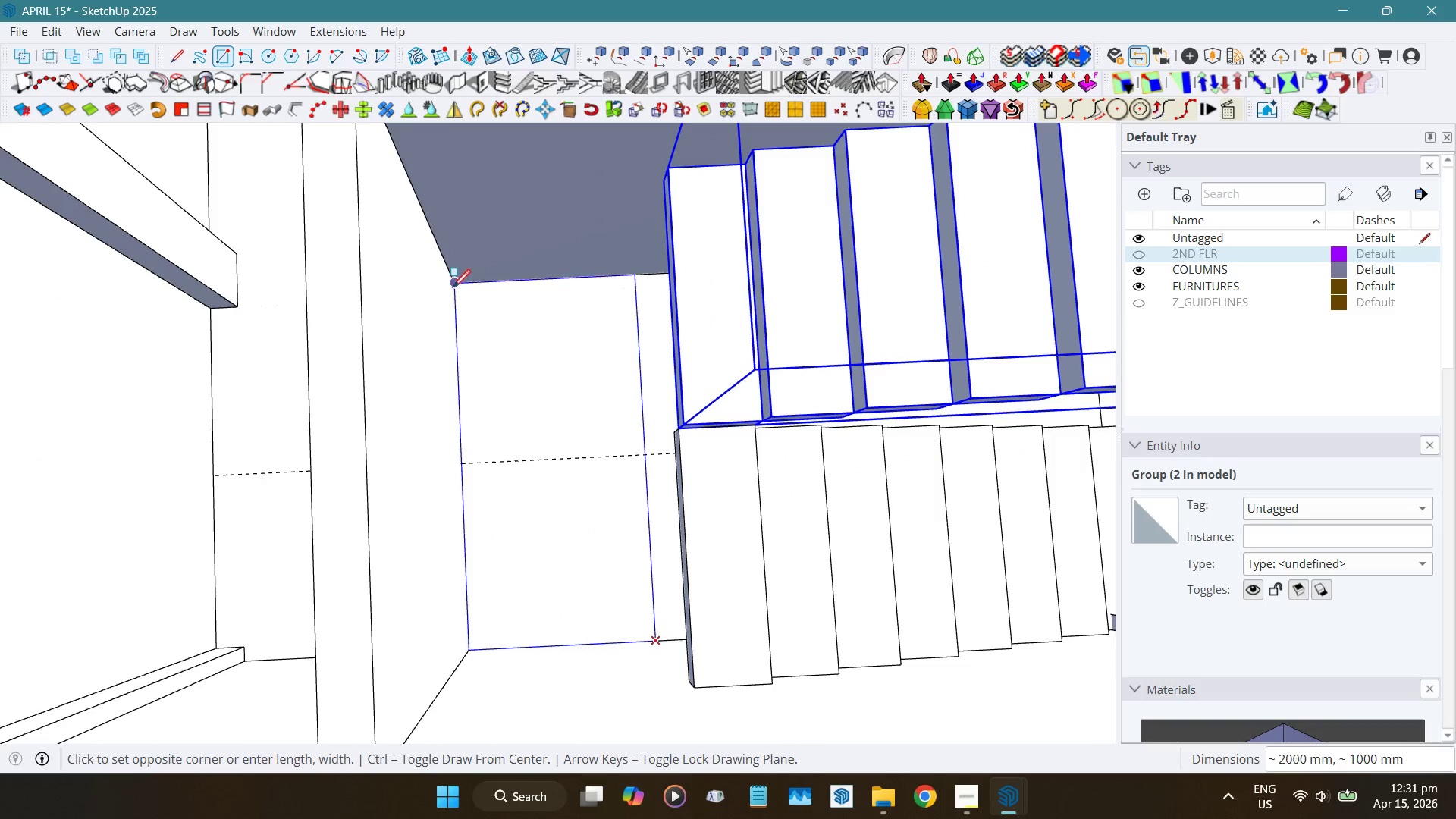 
key(Space)
 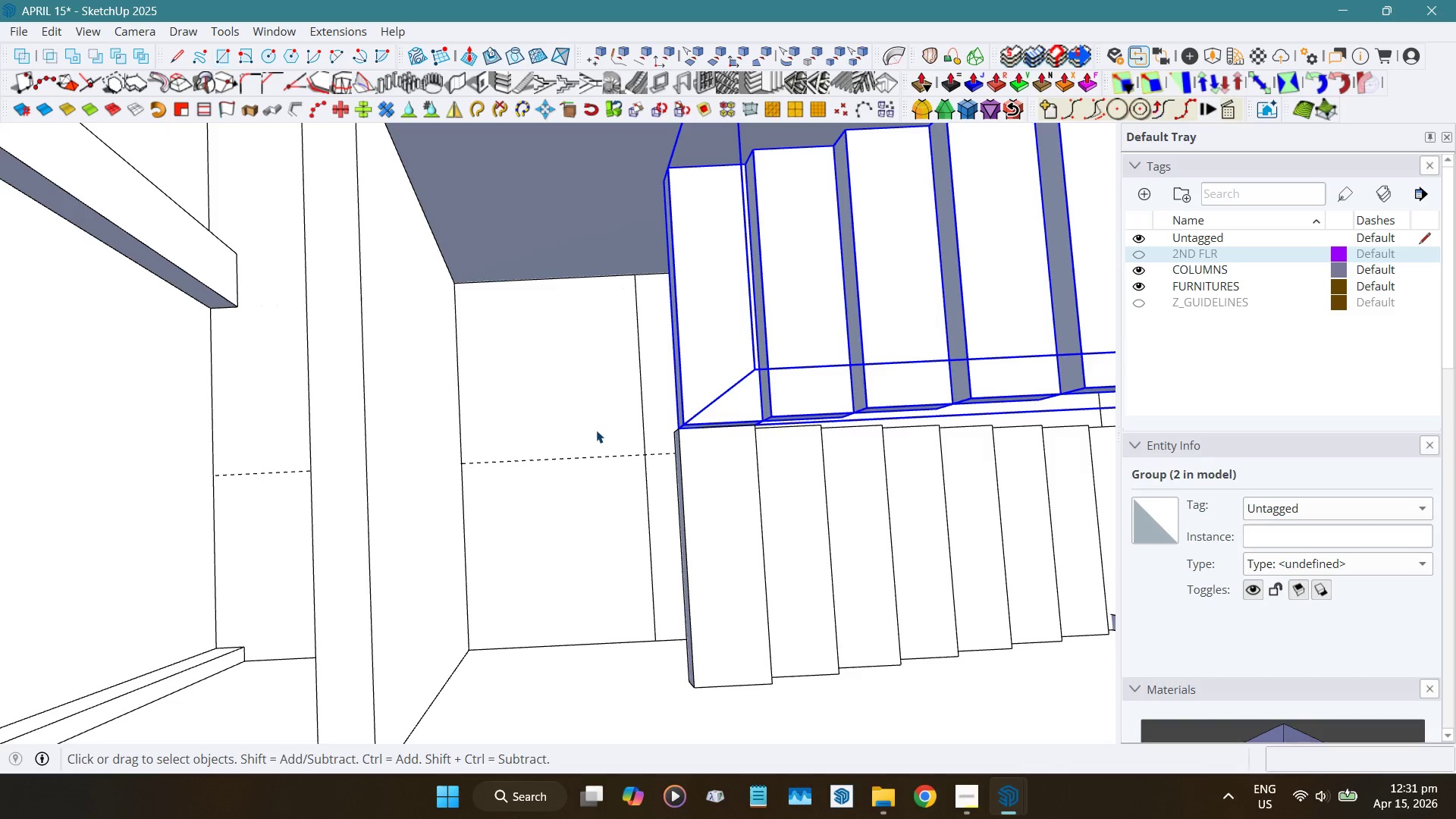 
left_click([596, 430])
 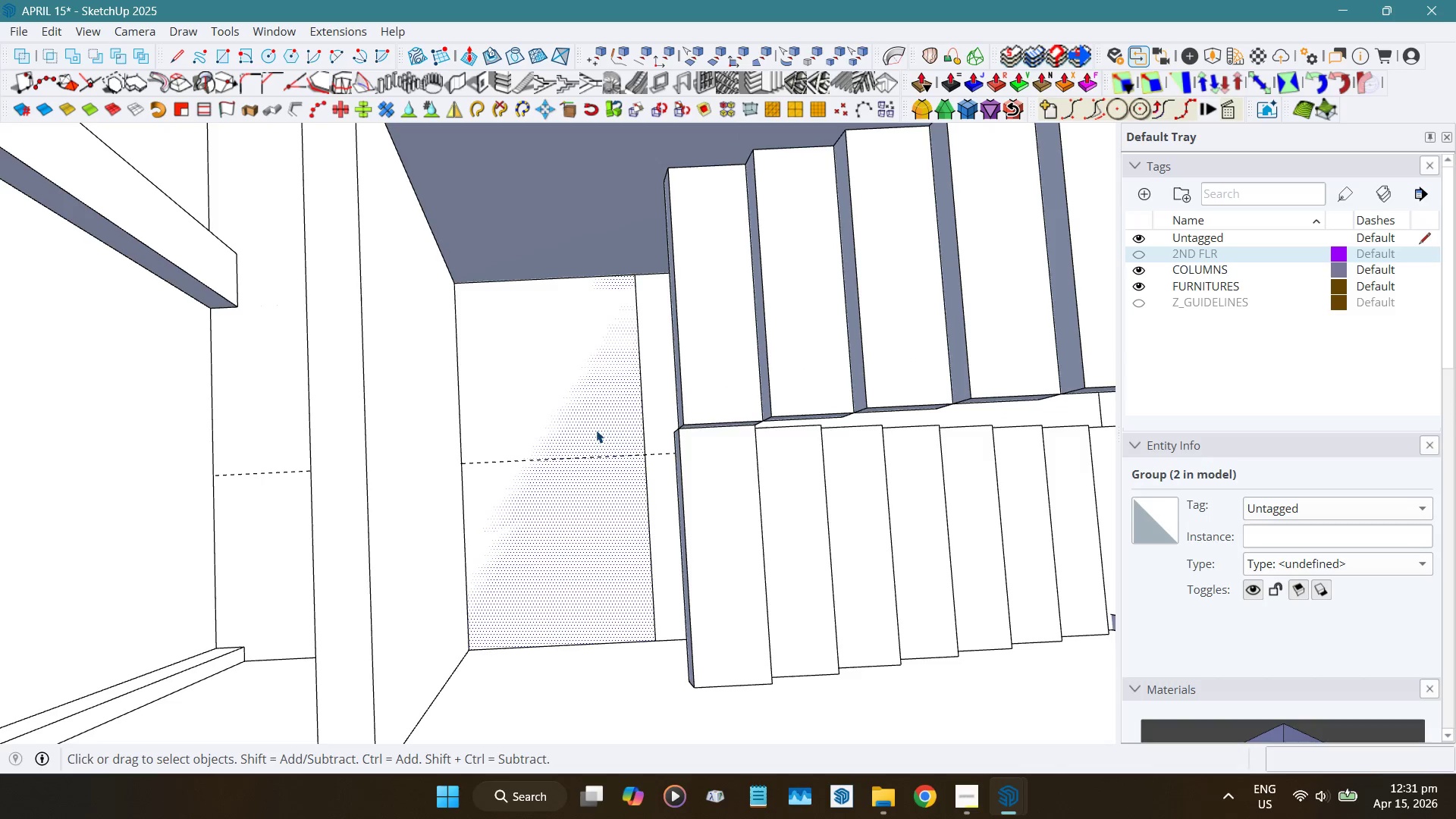 
key(Shift+ShiftLeft)
 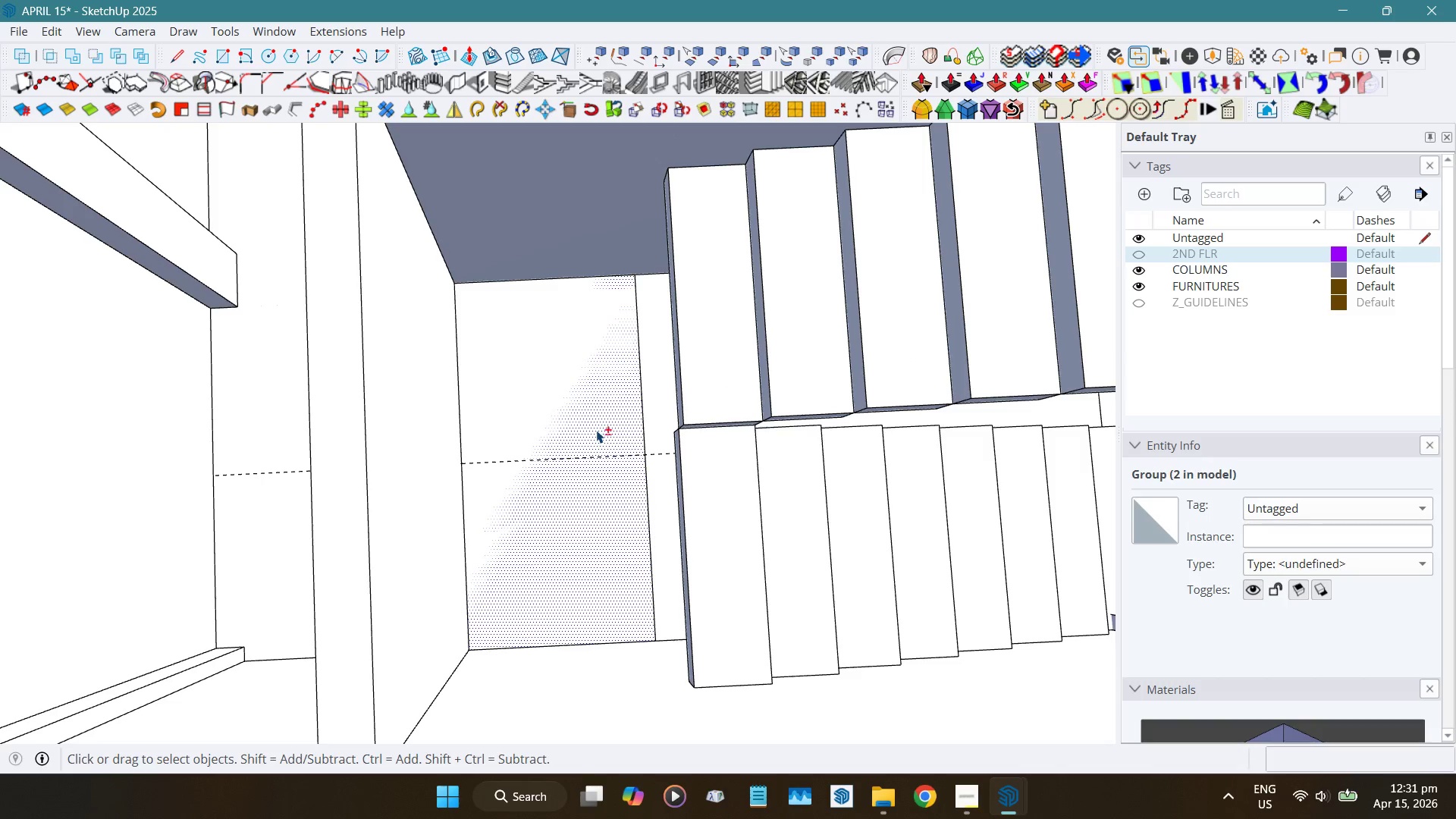 
key(Shift+D)
 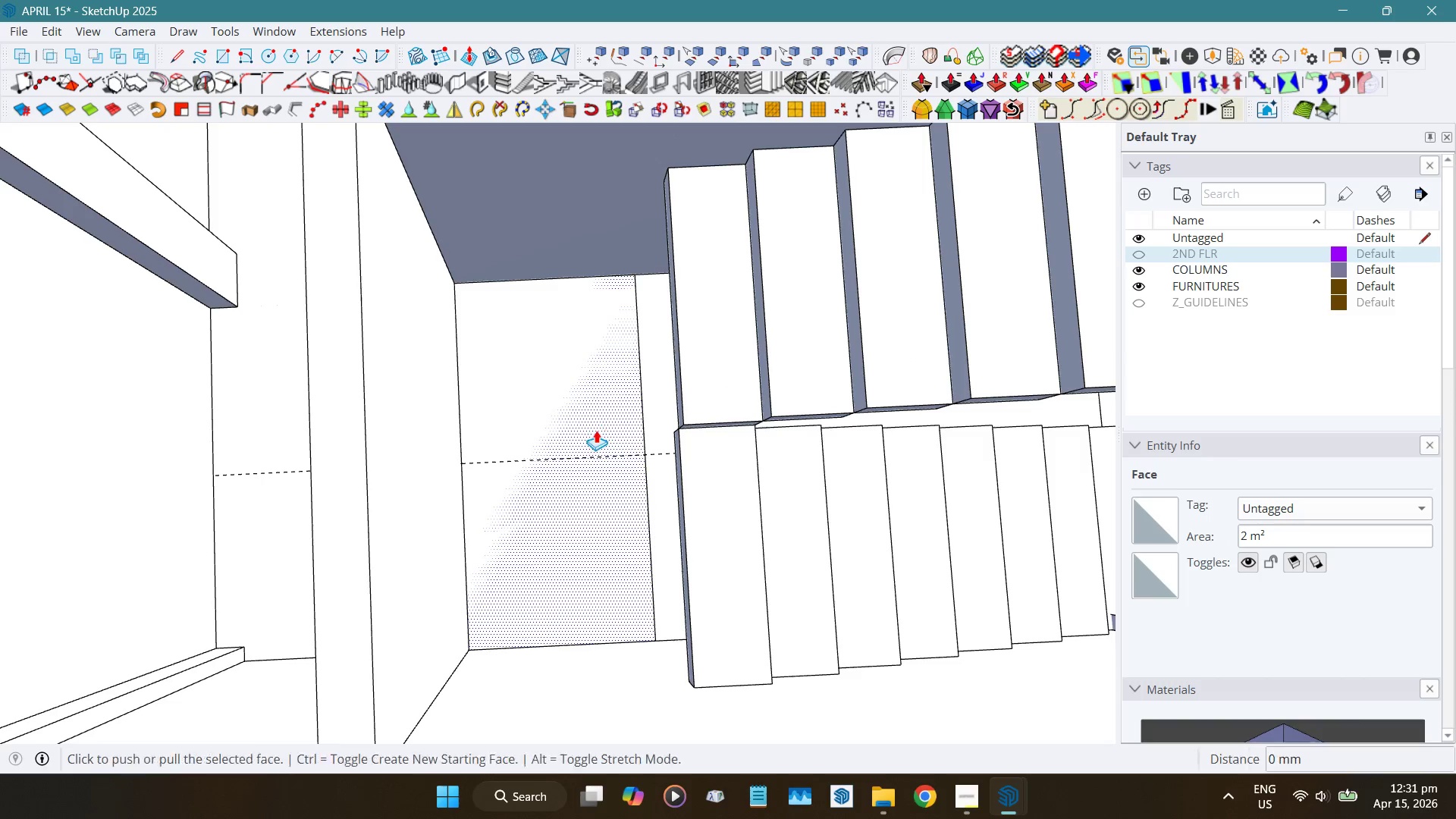 
left_click_drag(start_coordinate=[596, 429], to_coordinate=[594, 415])
 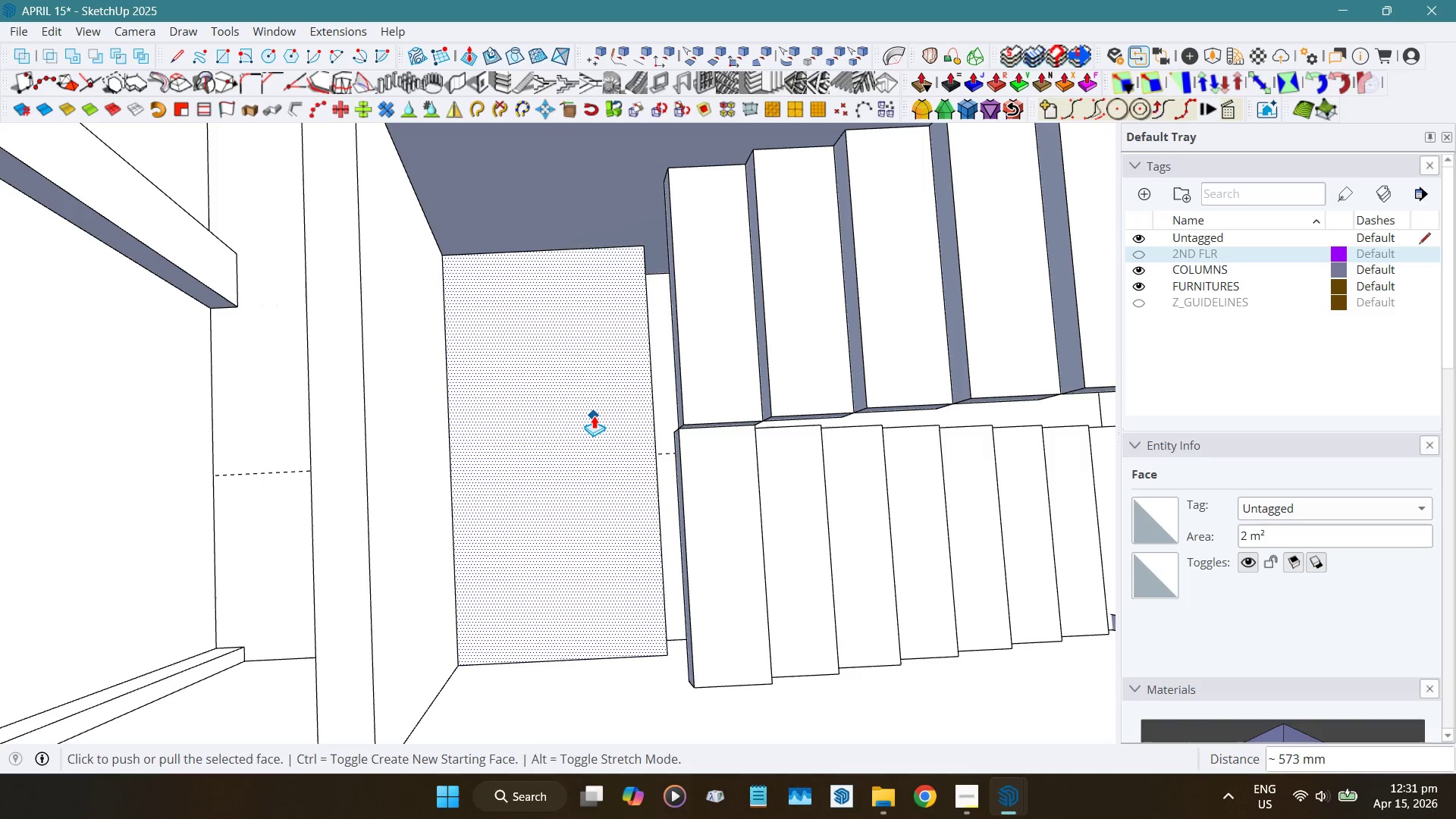 
key(Numpad1)
 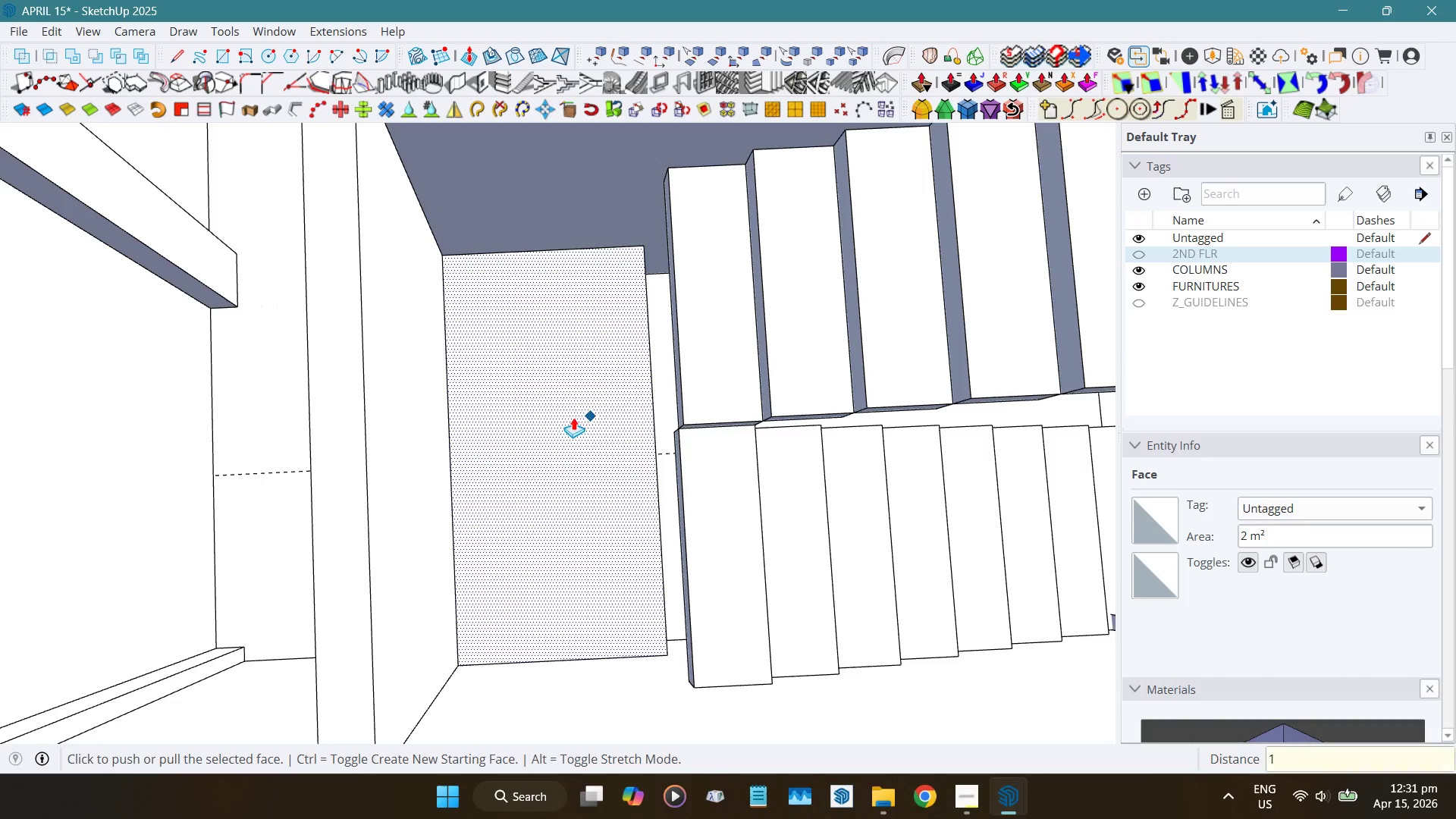 
key(Numpad5)
 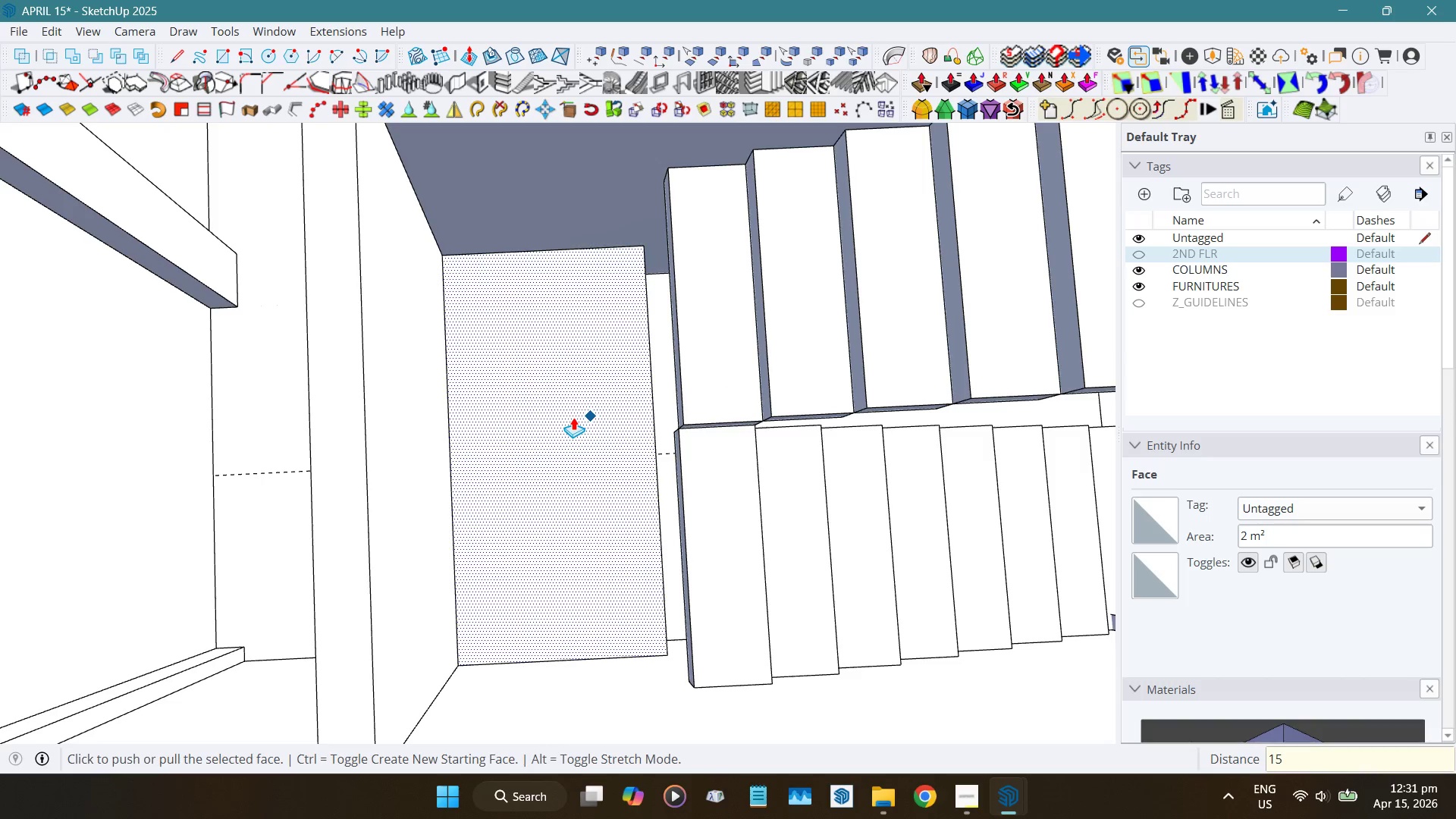 
key(Numpad0)
 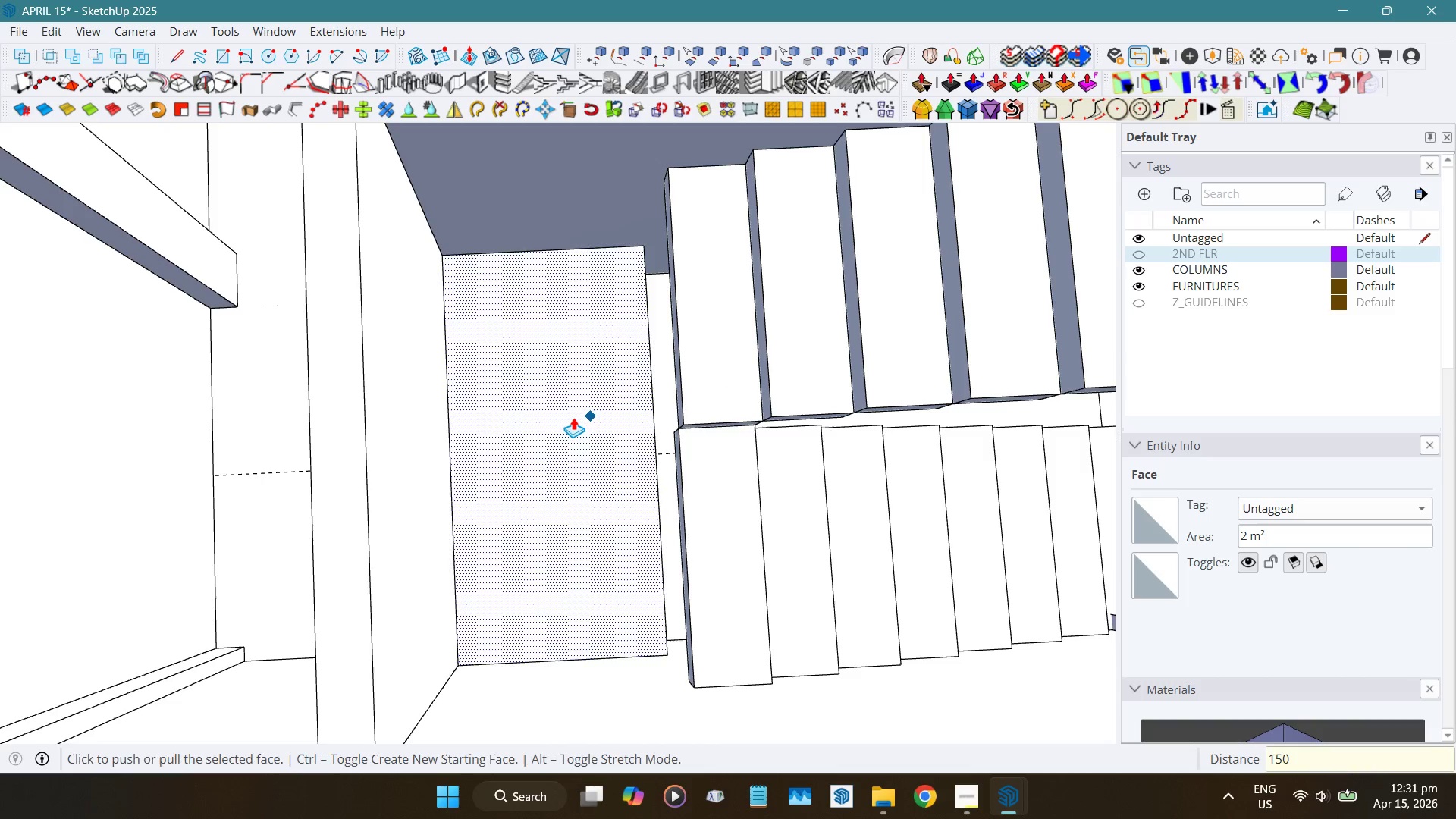 
key(NumpadEnter)
 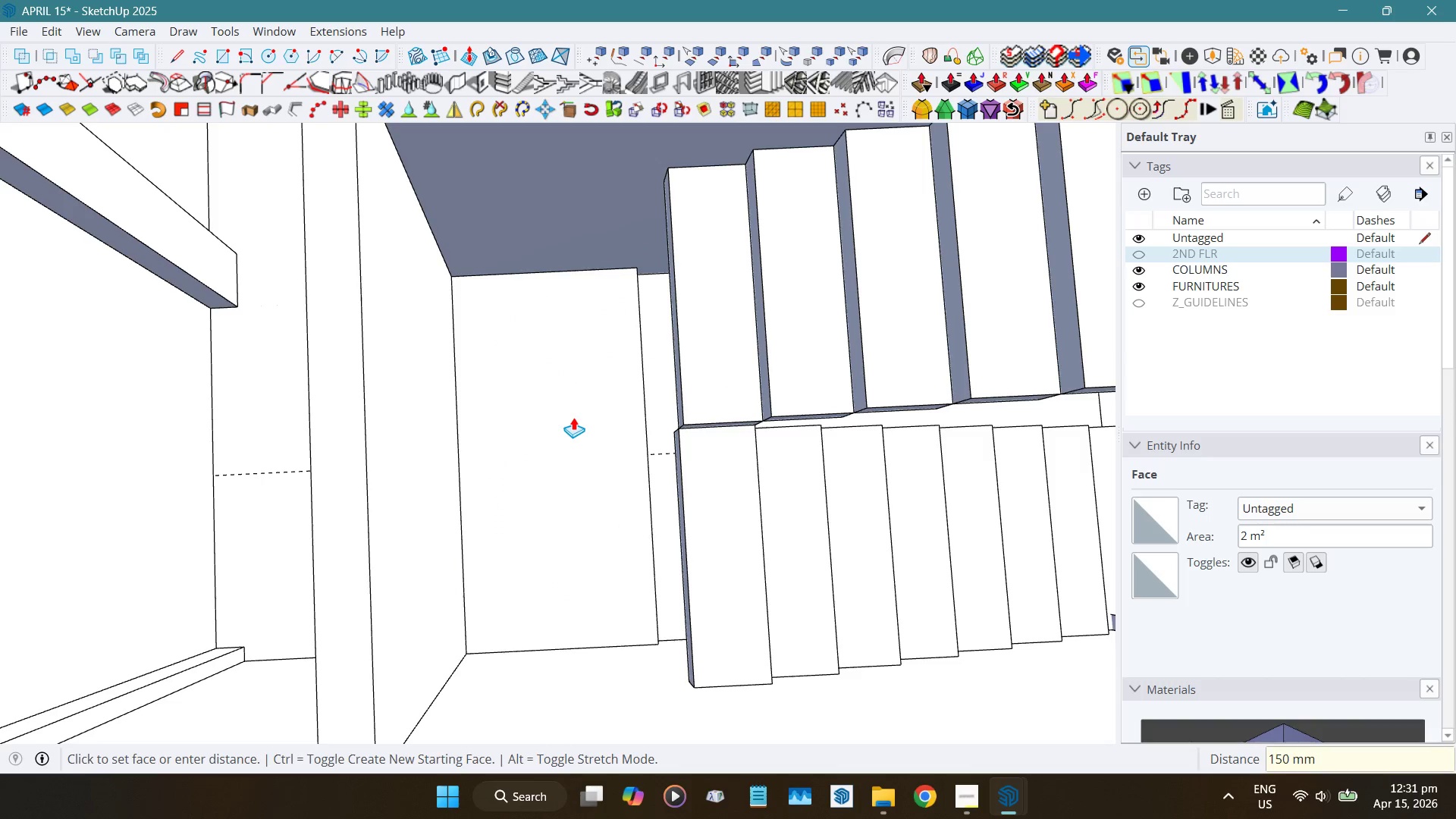 
key(Space)
 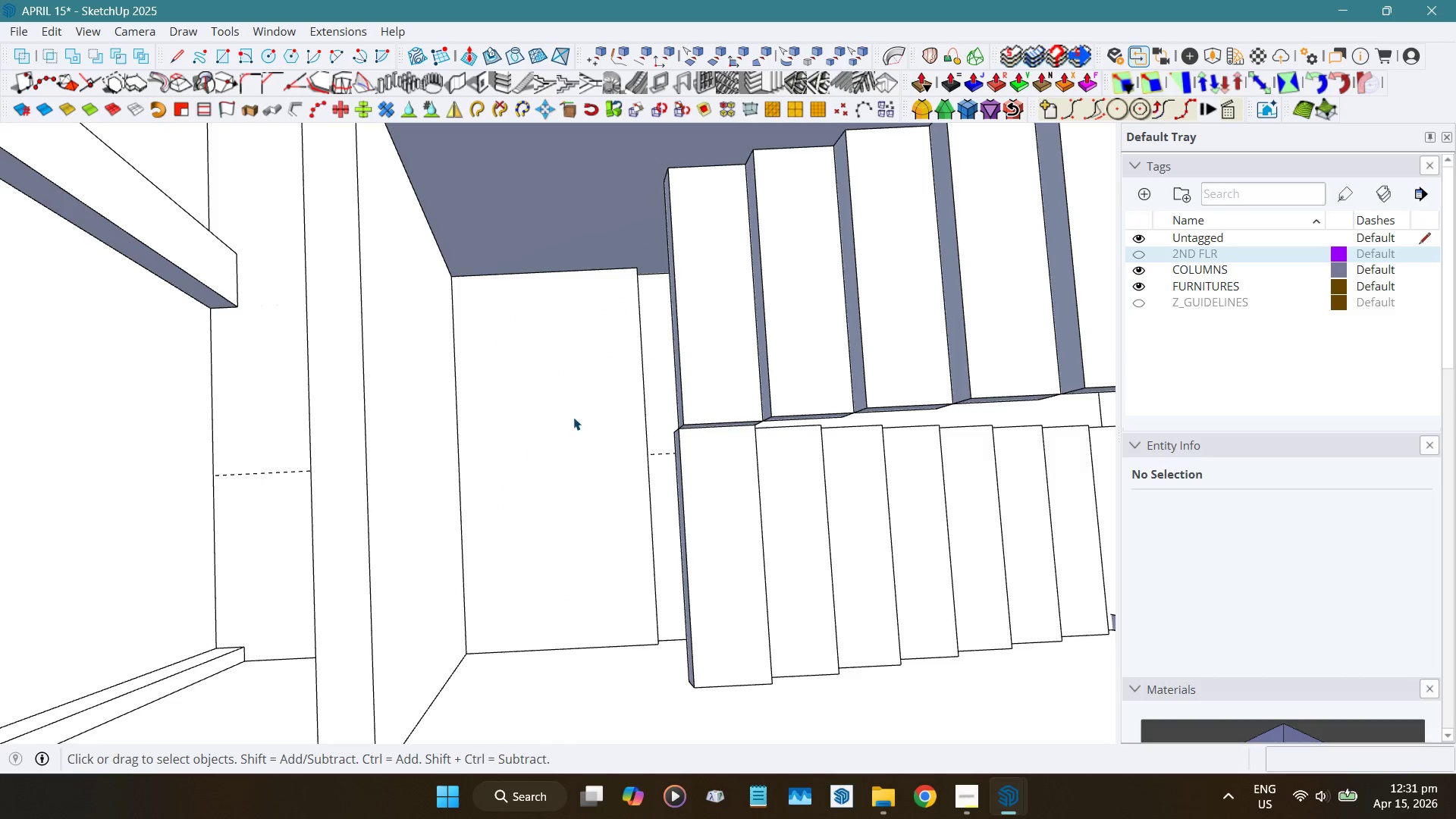 
double_click([573, 417])
 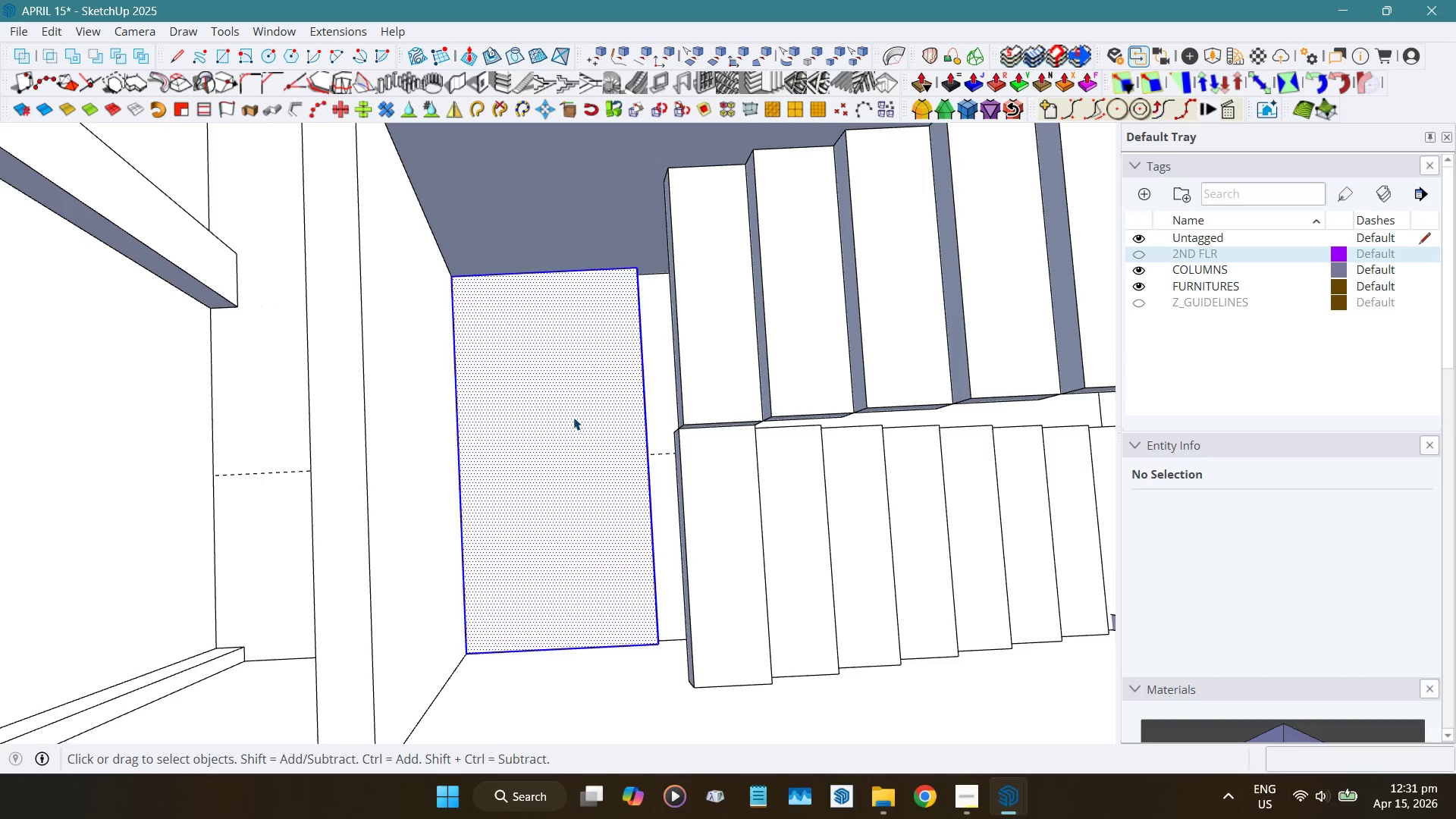 
triple_click([573, 417])
 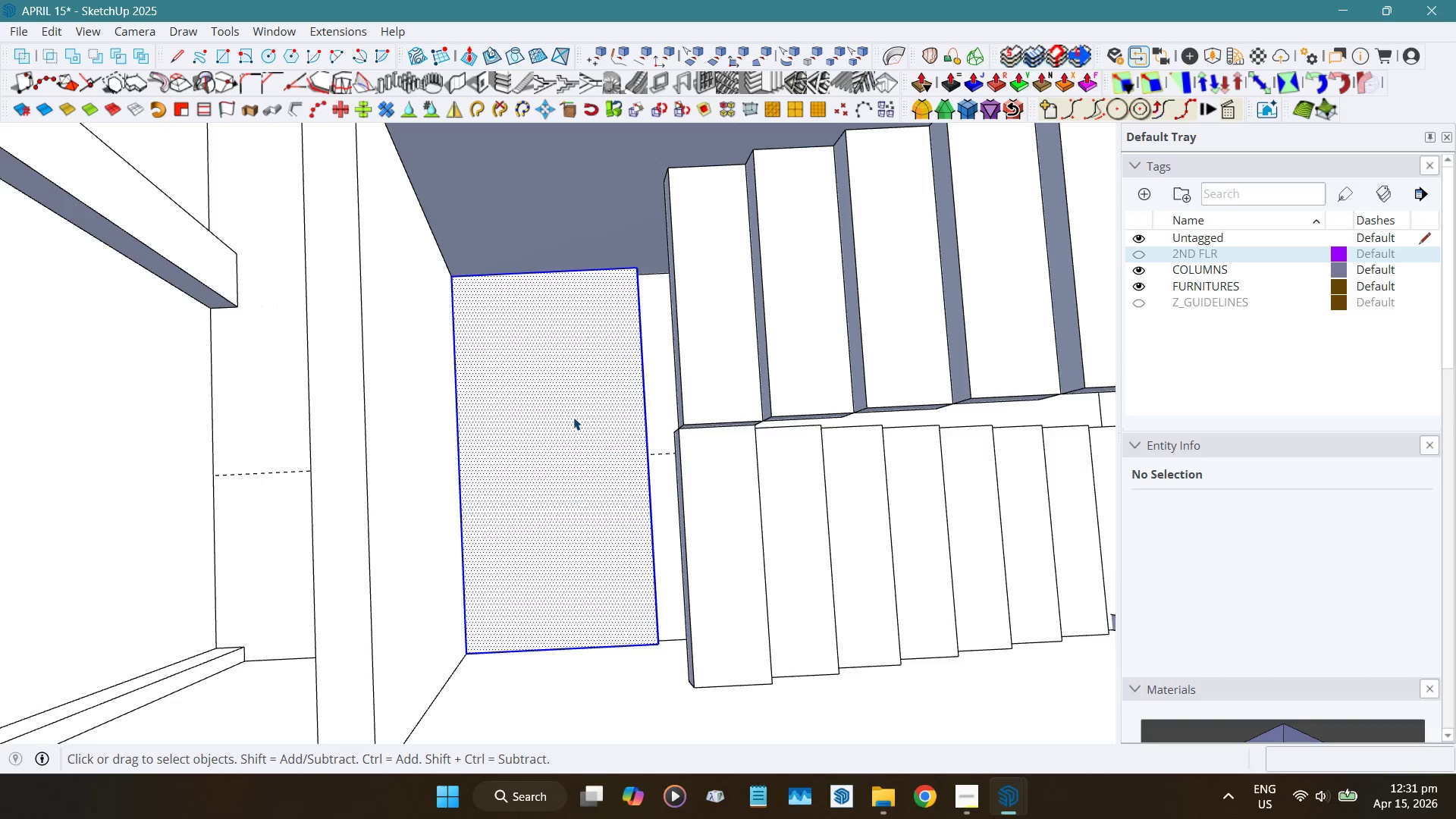 
triple_click([573, 417])
 